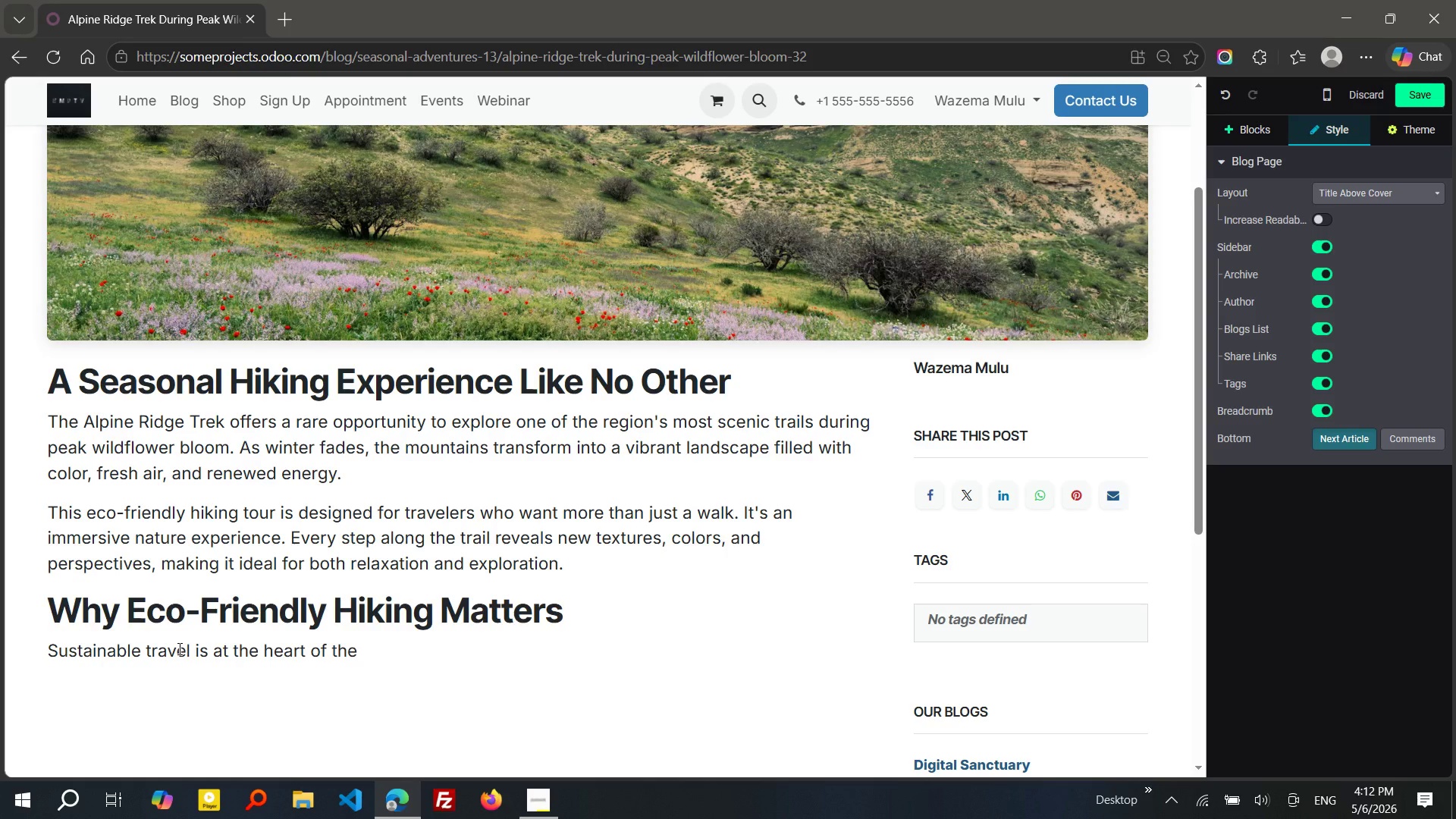 
wait(15.2)
 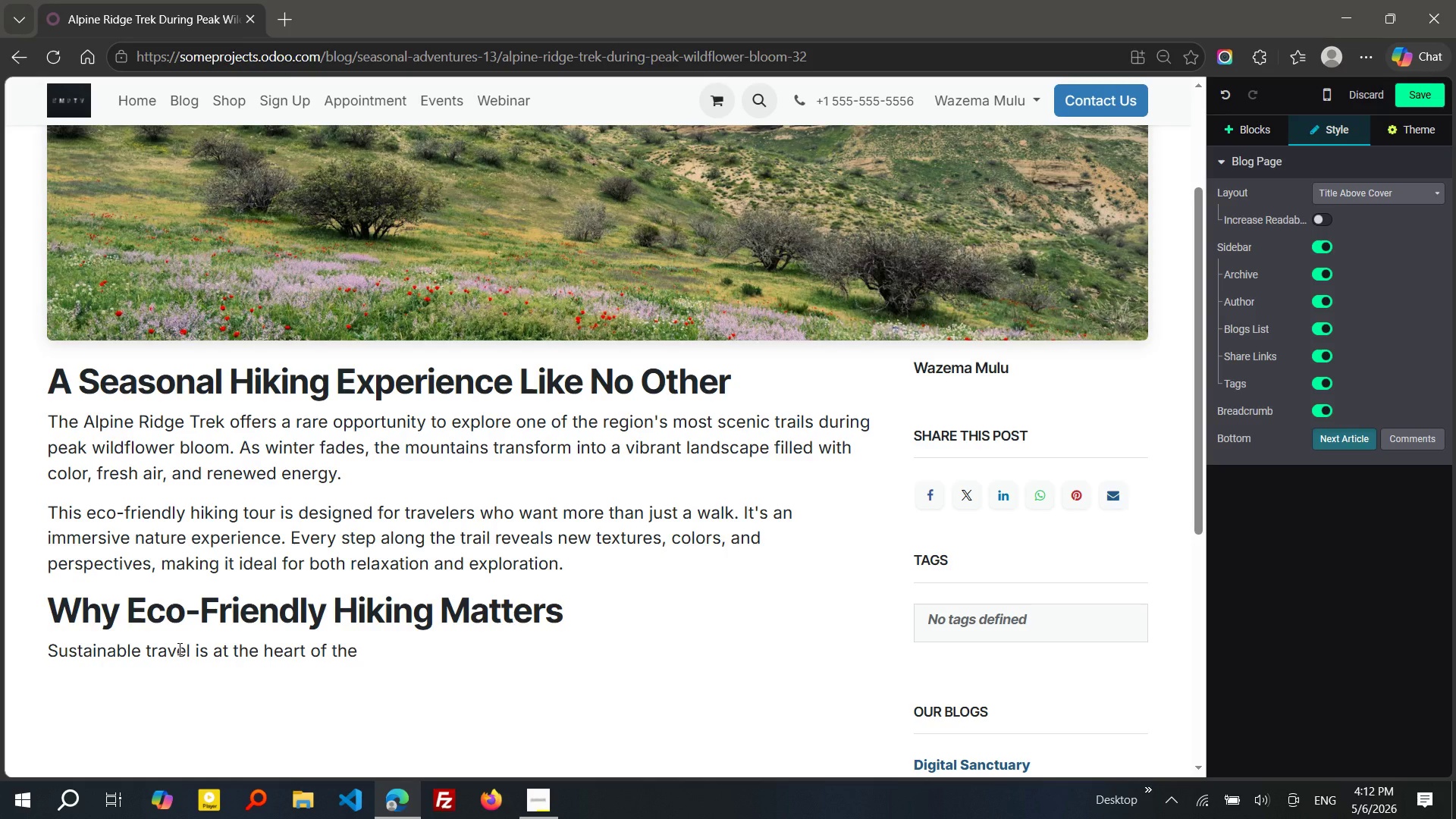 
type(Alpine Ridge Trek. This tor)
key(Backspace)
type(ur follows eco-conscious practiv)
key(Backspace)
type(ces that protect the environment while allowing visitors to enjoy it responsibly.)
 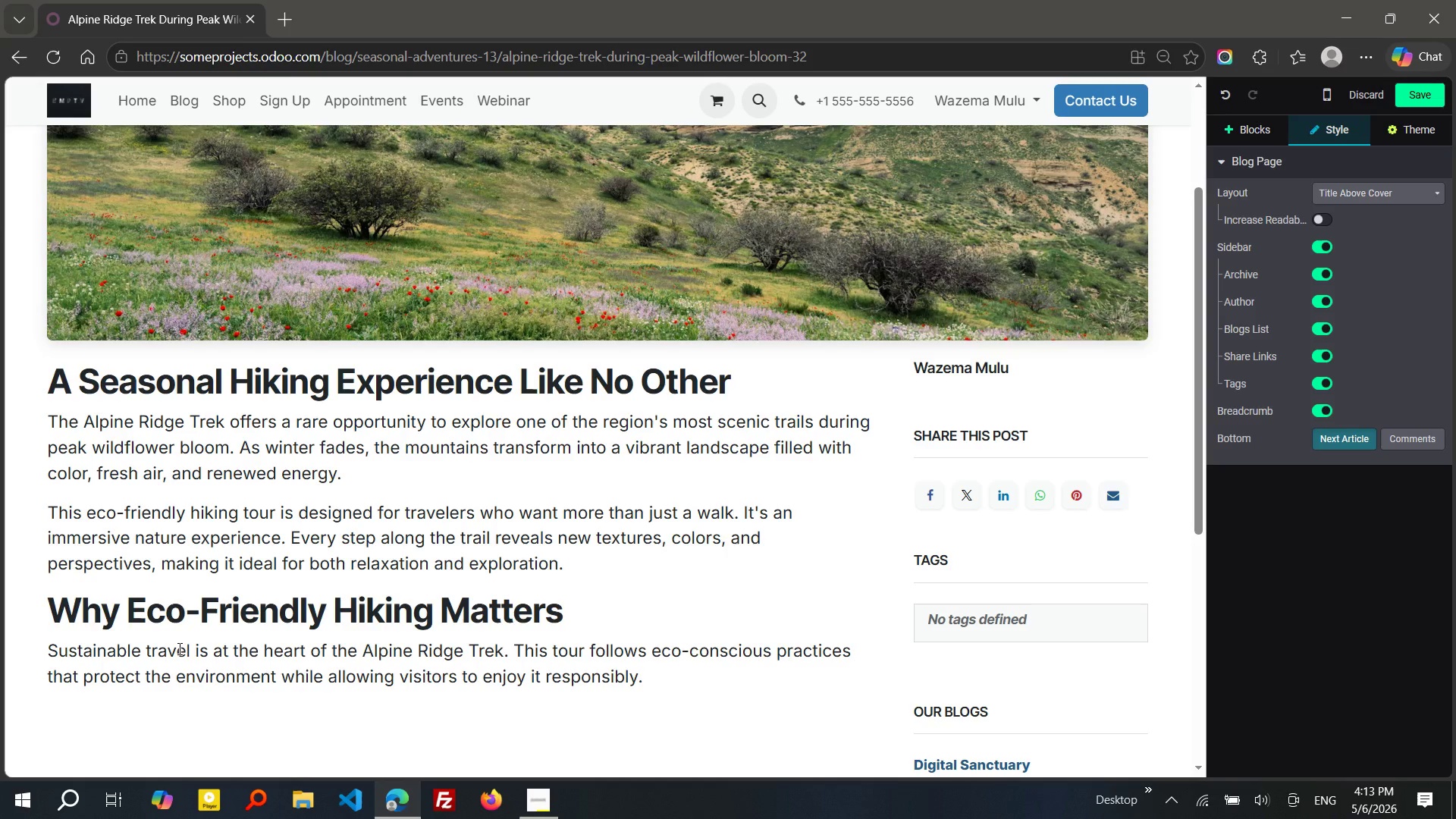 
key(Enter)
 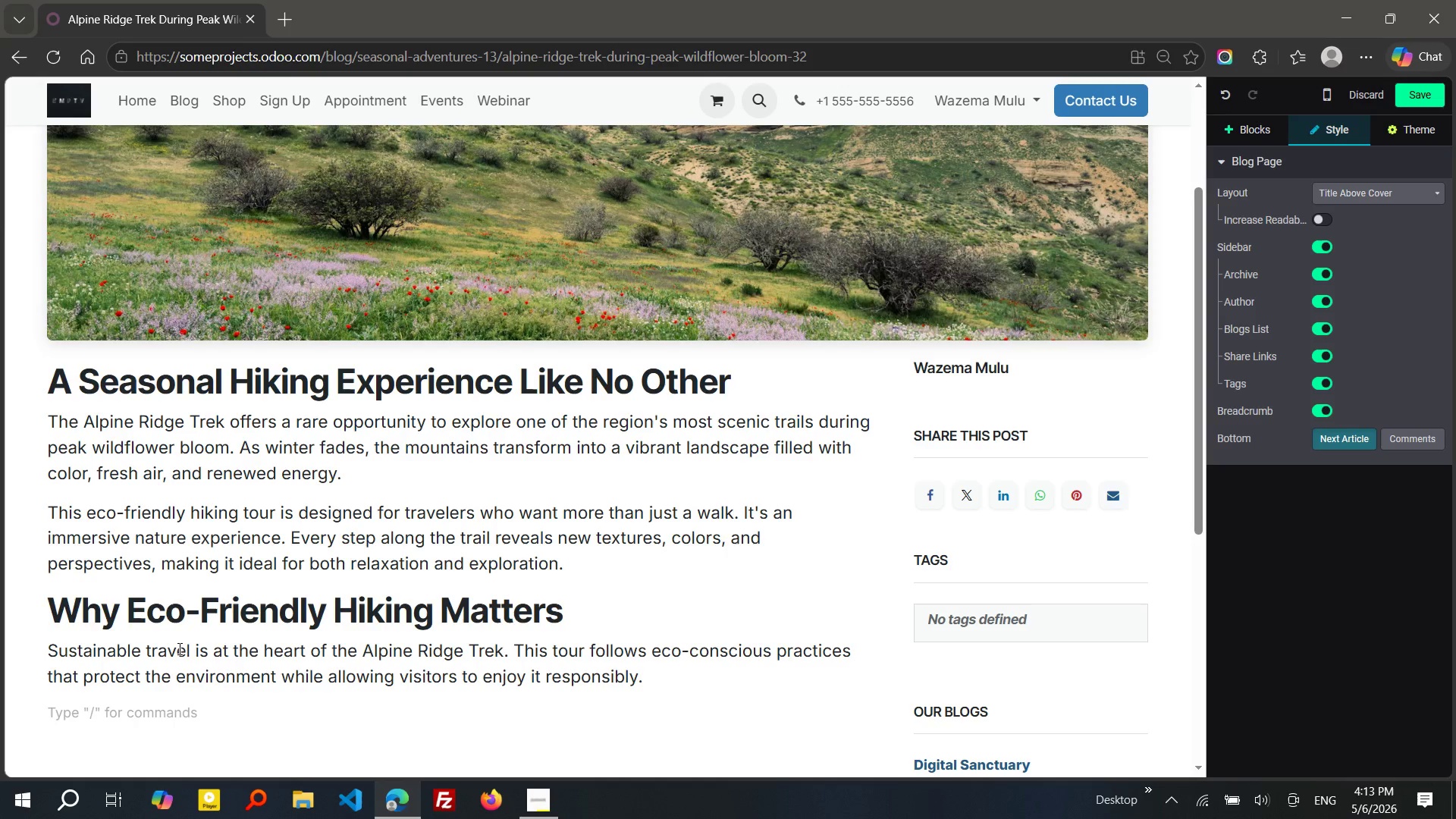 
type(Guides ensure that trails are respected)
 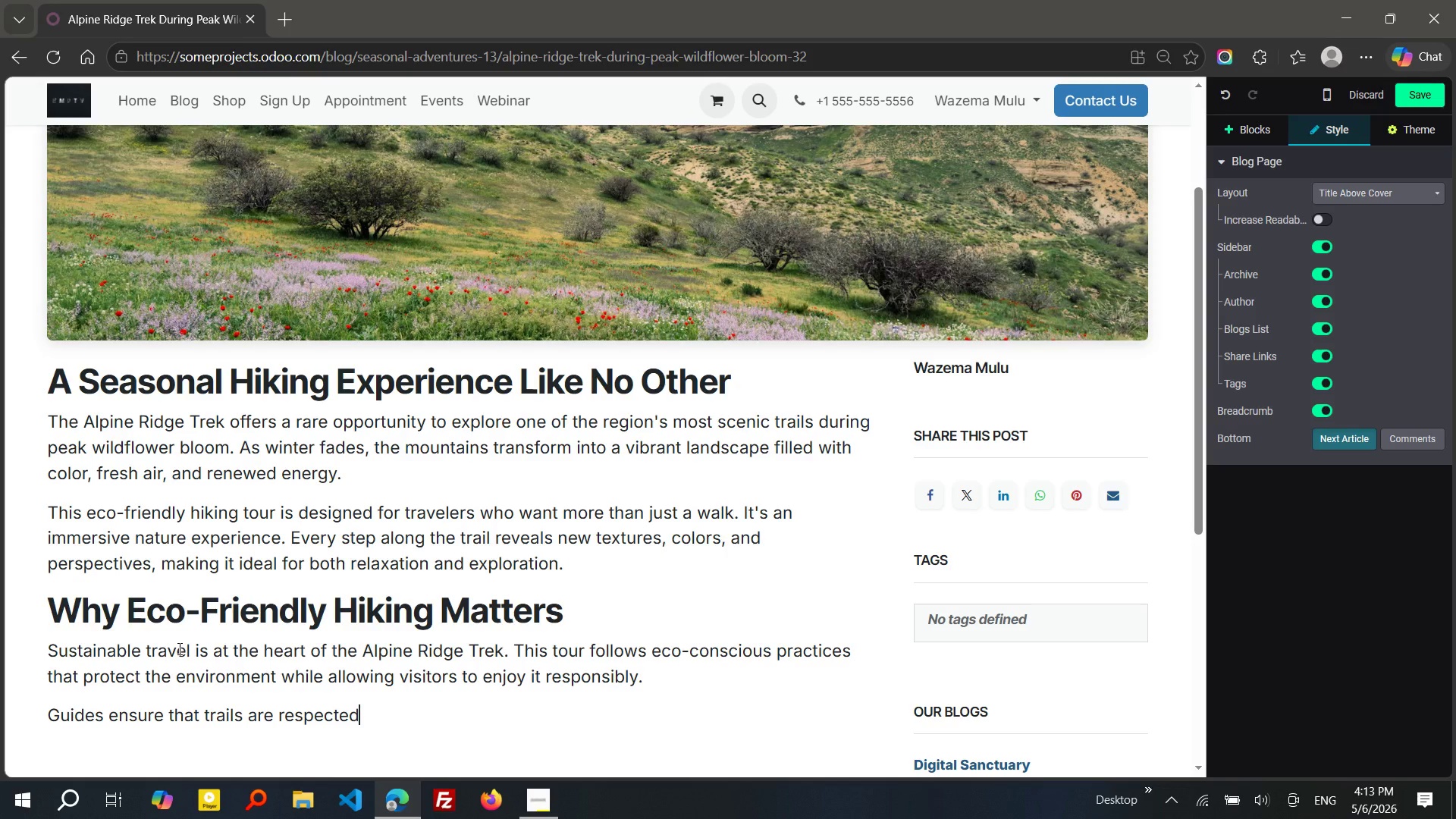 
wait(15.81)
 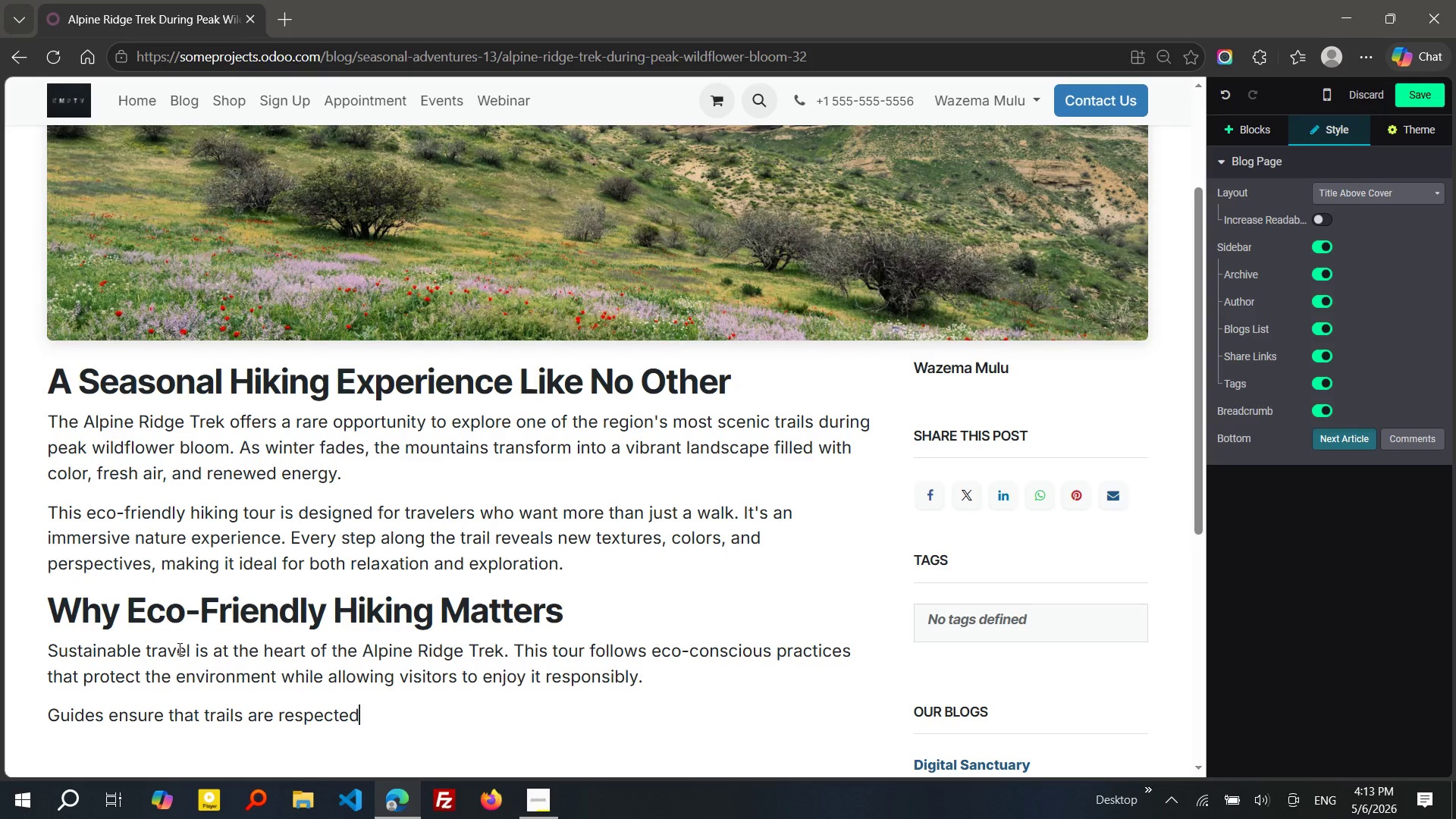 
type(, wildlife is unders)
key(Backspace)
key(Backspace)
key(Backspace)
type(isturve)
key(Backspace)
key(Backspace)
type(bed, and the natural beauty remains preserved for future )
 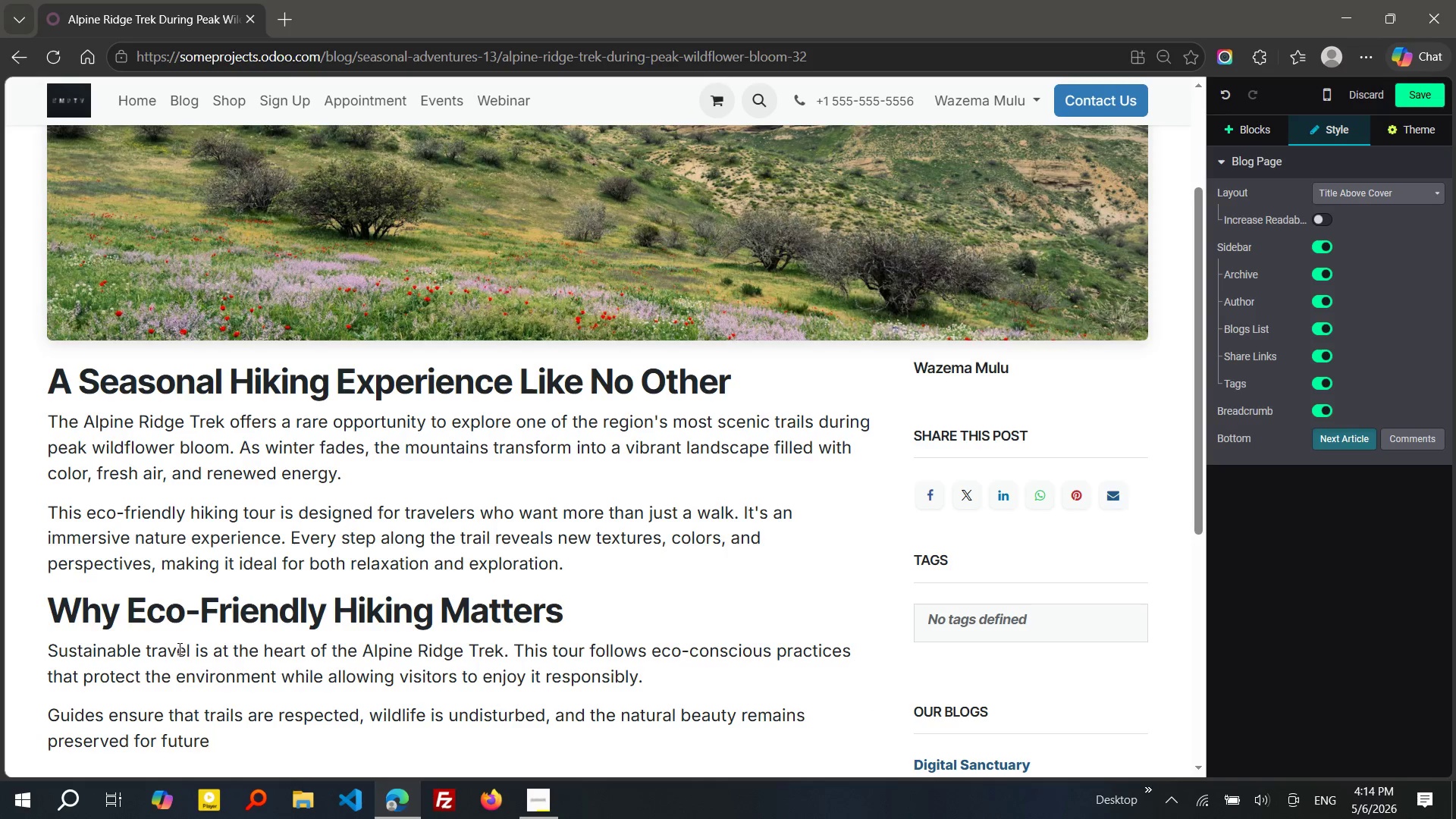 
type( )
key(Backspace)
type(visitors. By choosing eco-friendly f)
key(Backspace)
type(hiking tours)
 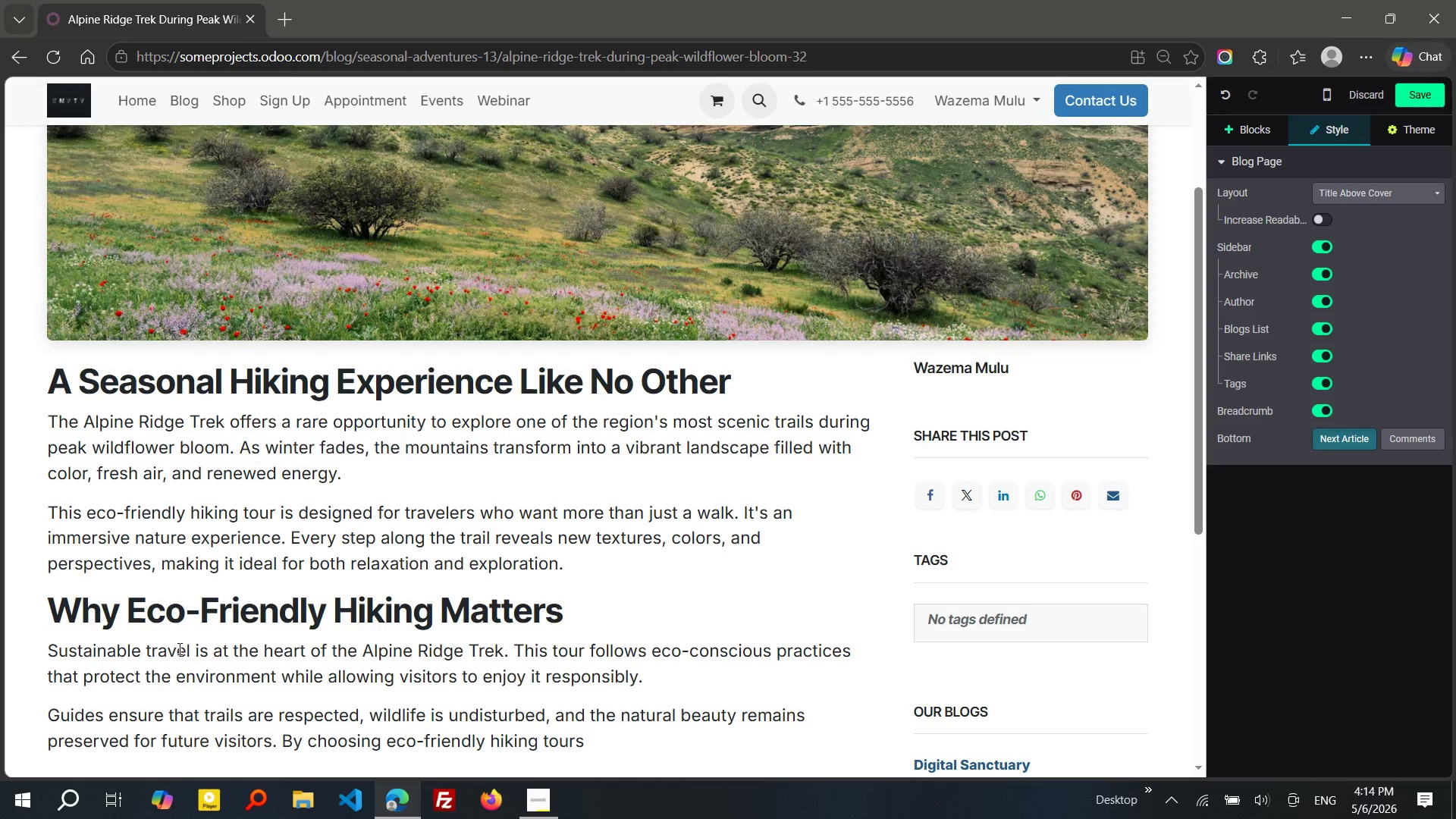 
wait(8.17)
 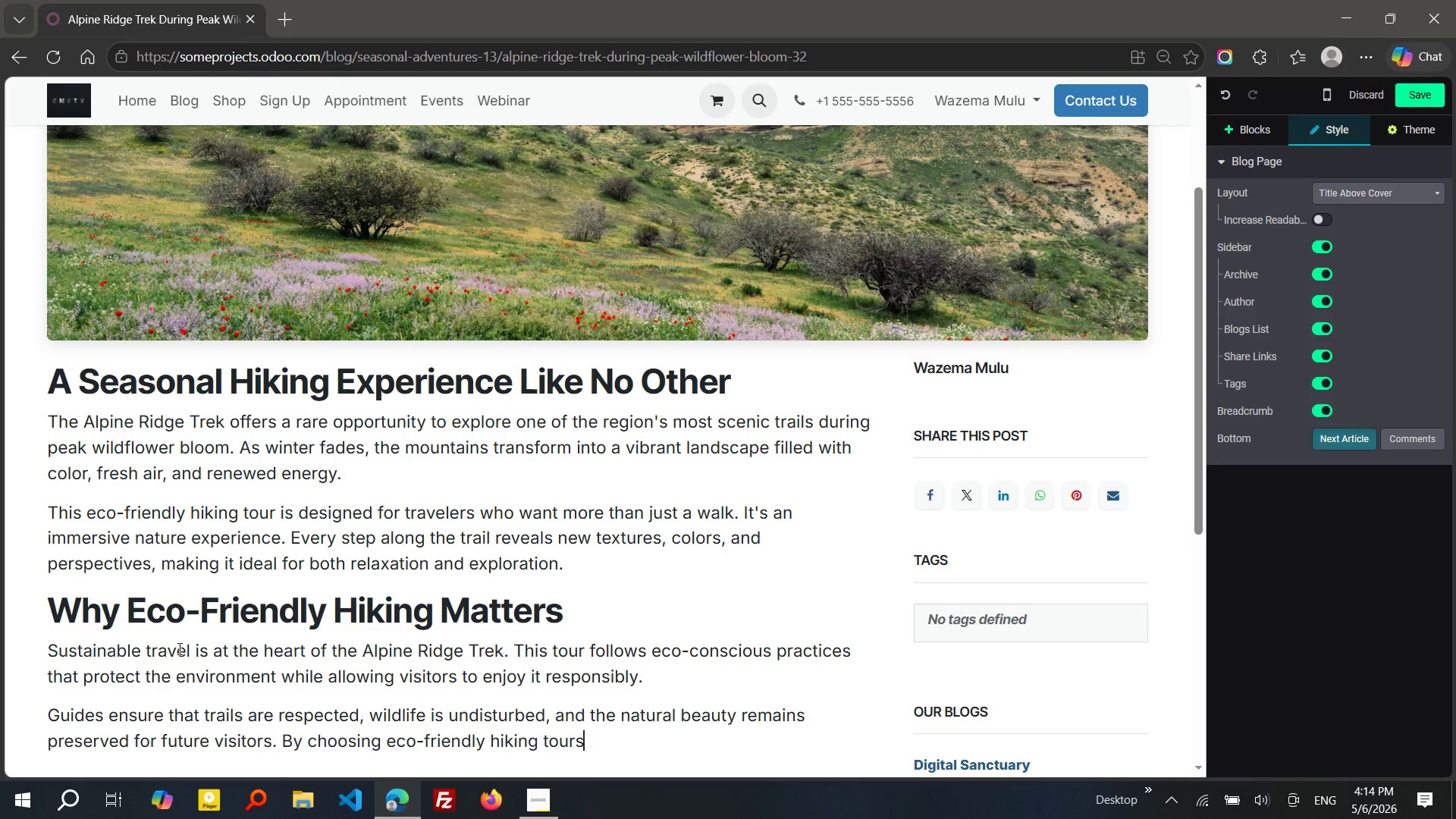 
type(, you actively contribute to conservation efforts while enjoying a meaningful outdoor experience.)
 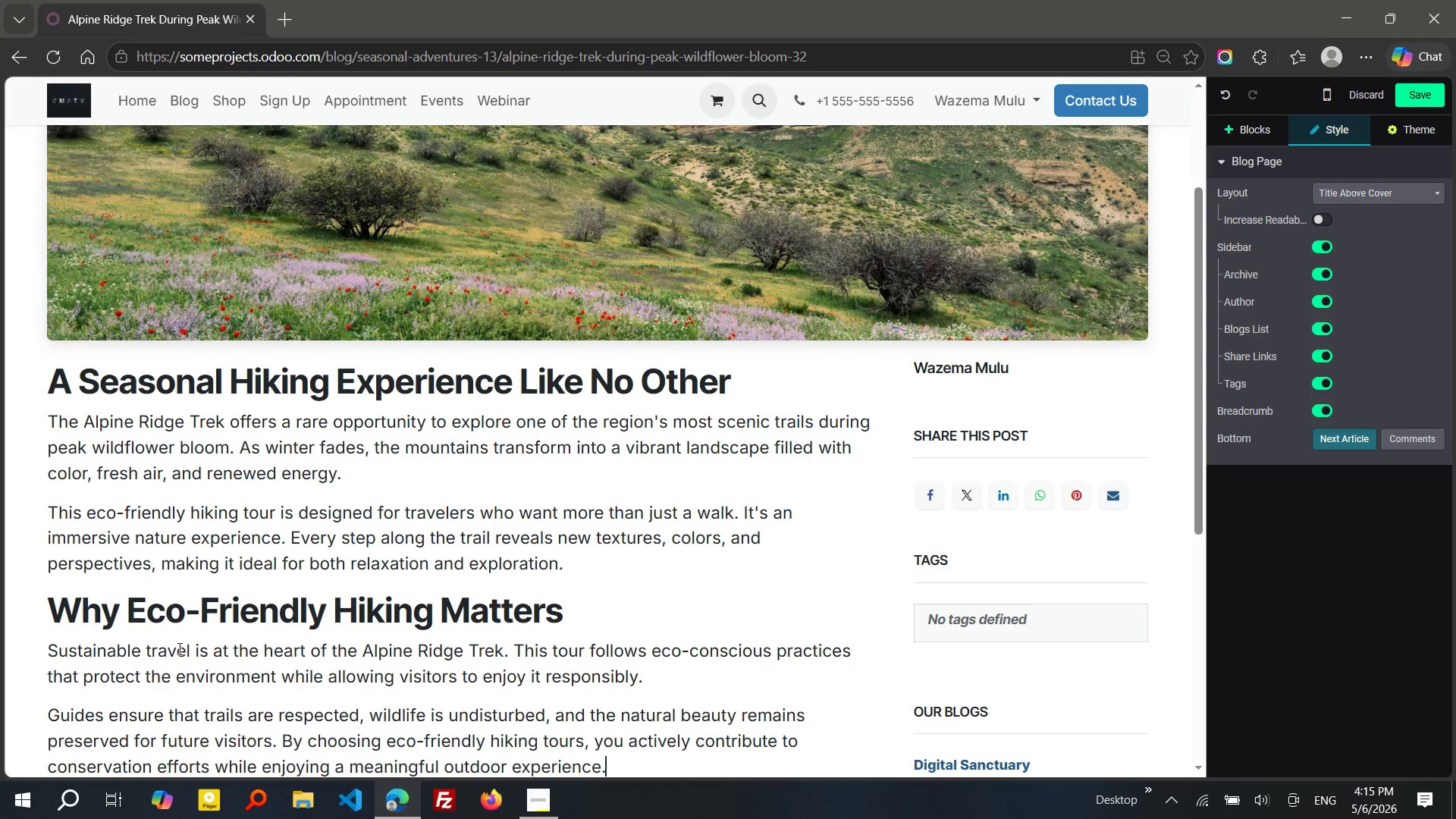 
wait(25.36)
 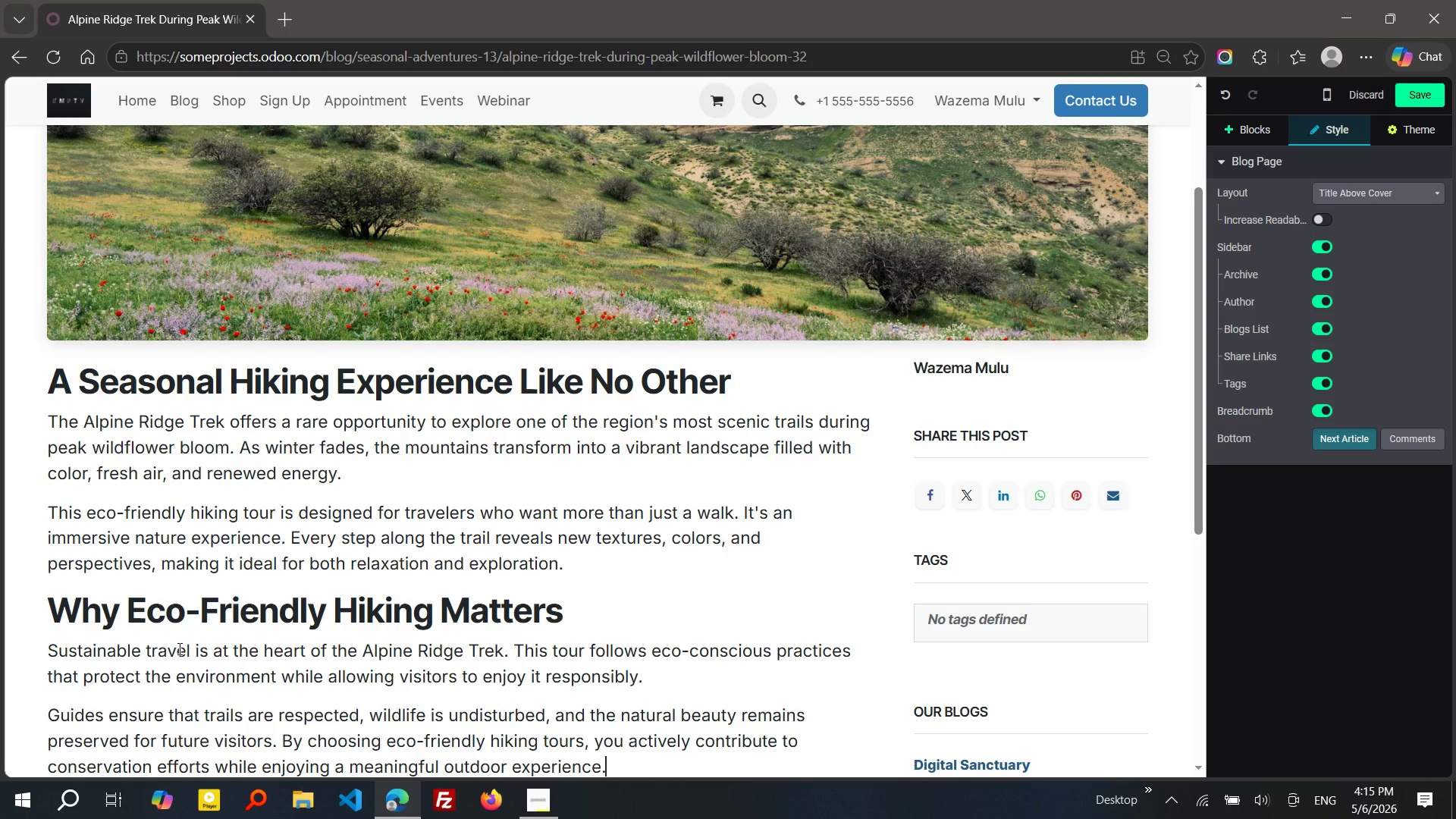 
left_click([52, 604])
 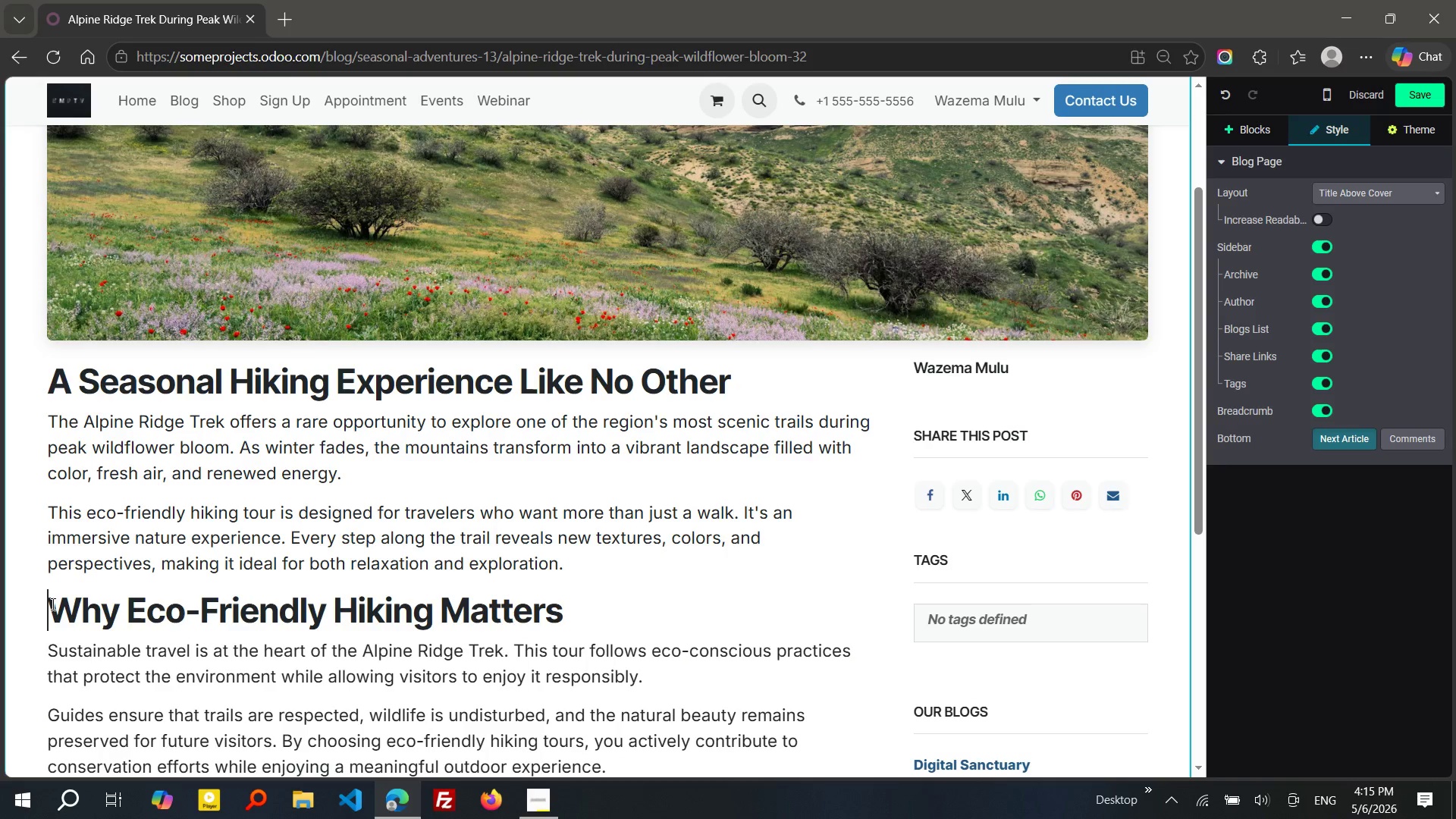 
key(Enter)
 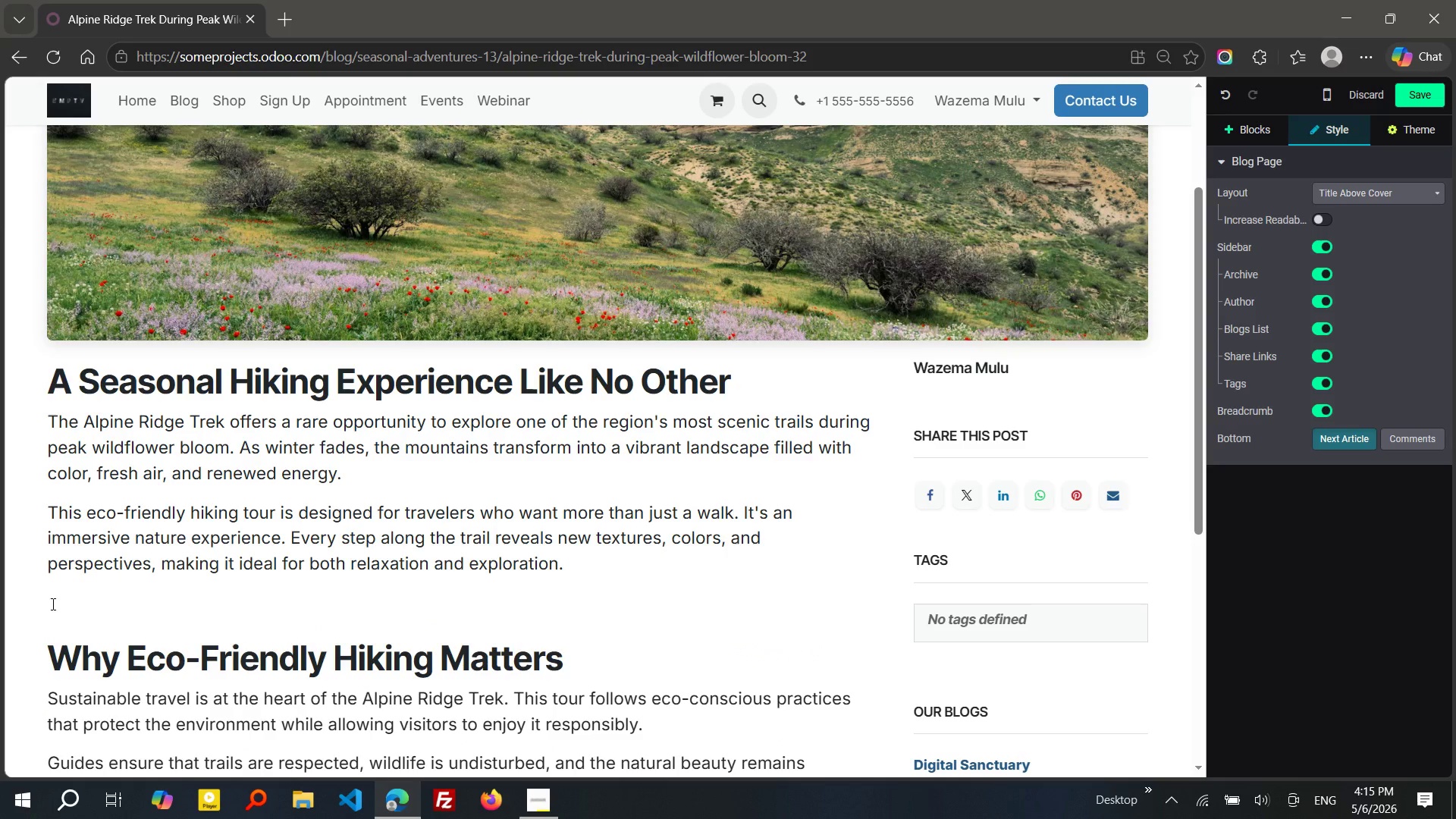 
key(ArrowUp)
 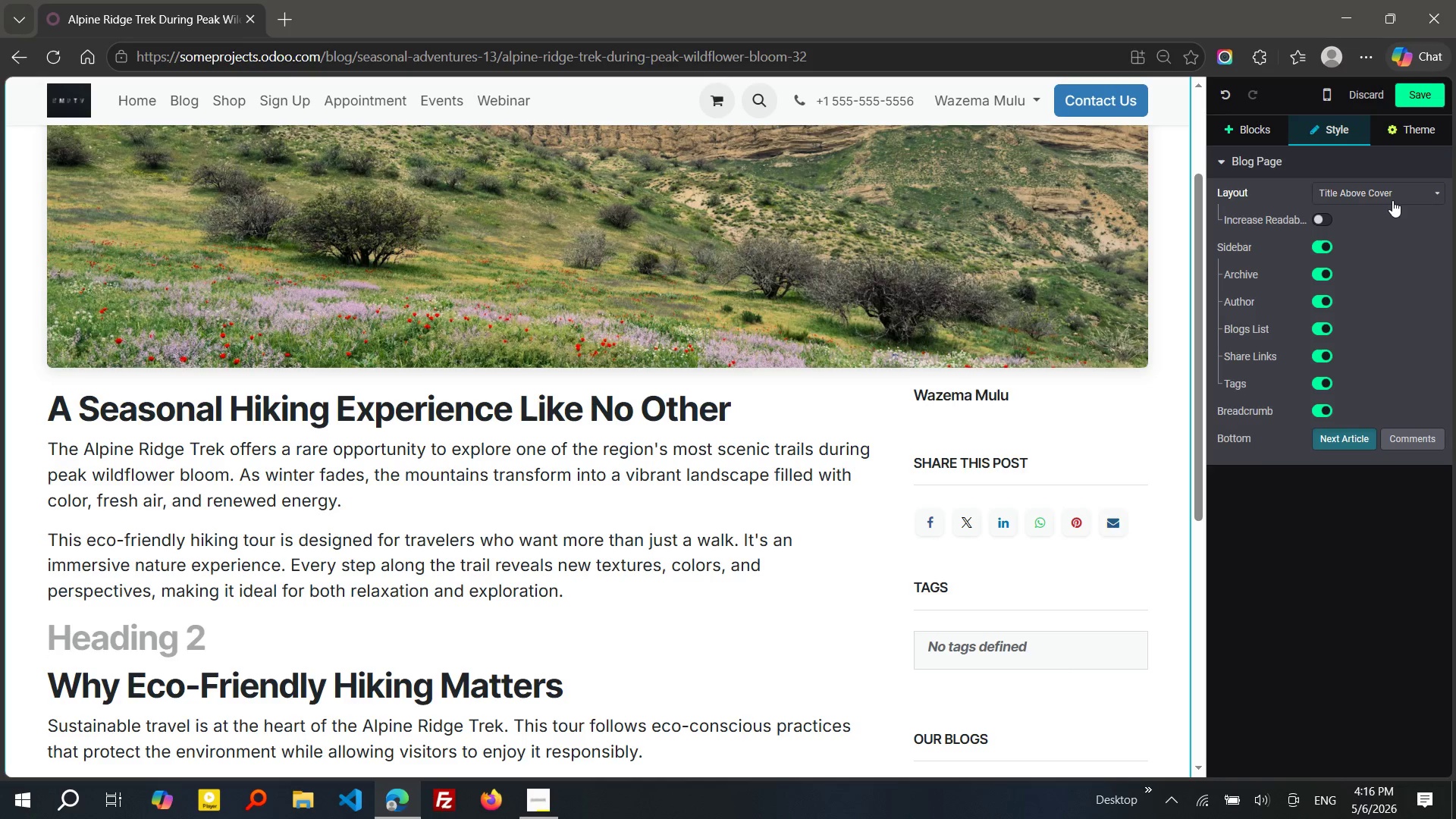 
wait(62.73)
 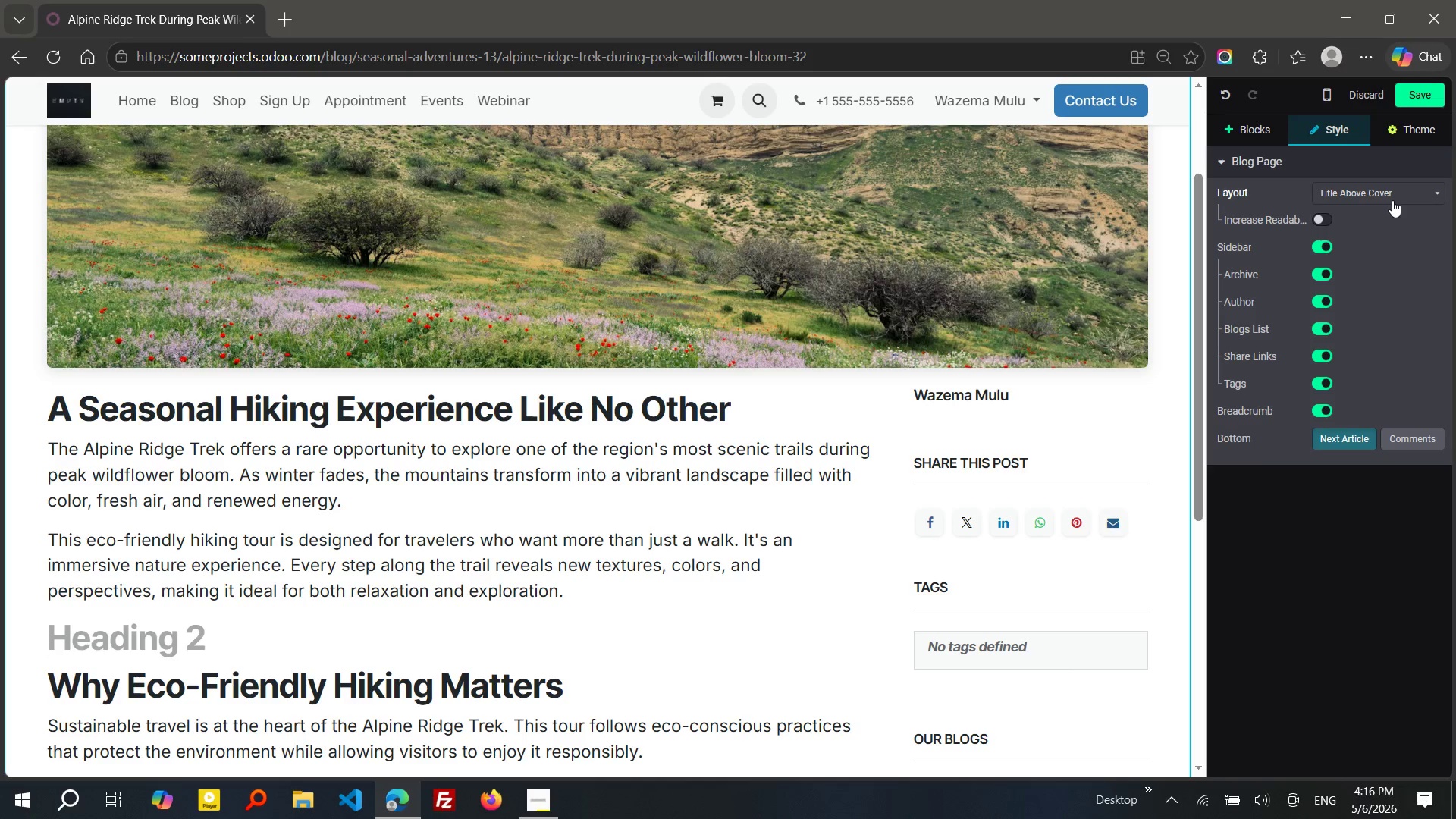 
left_click([1245, 133])
 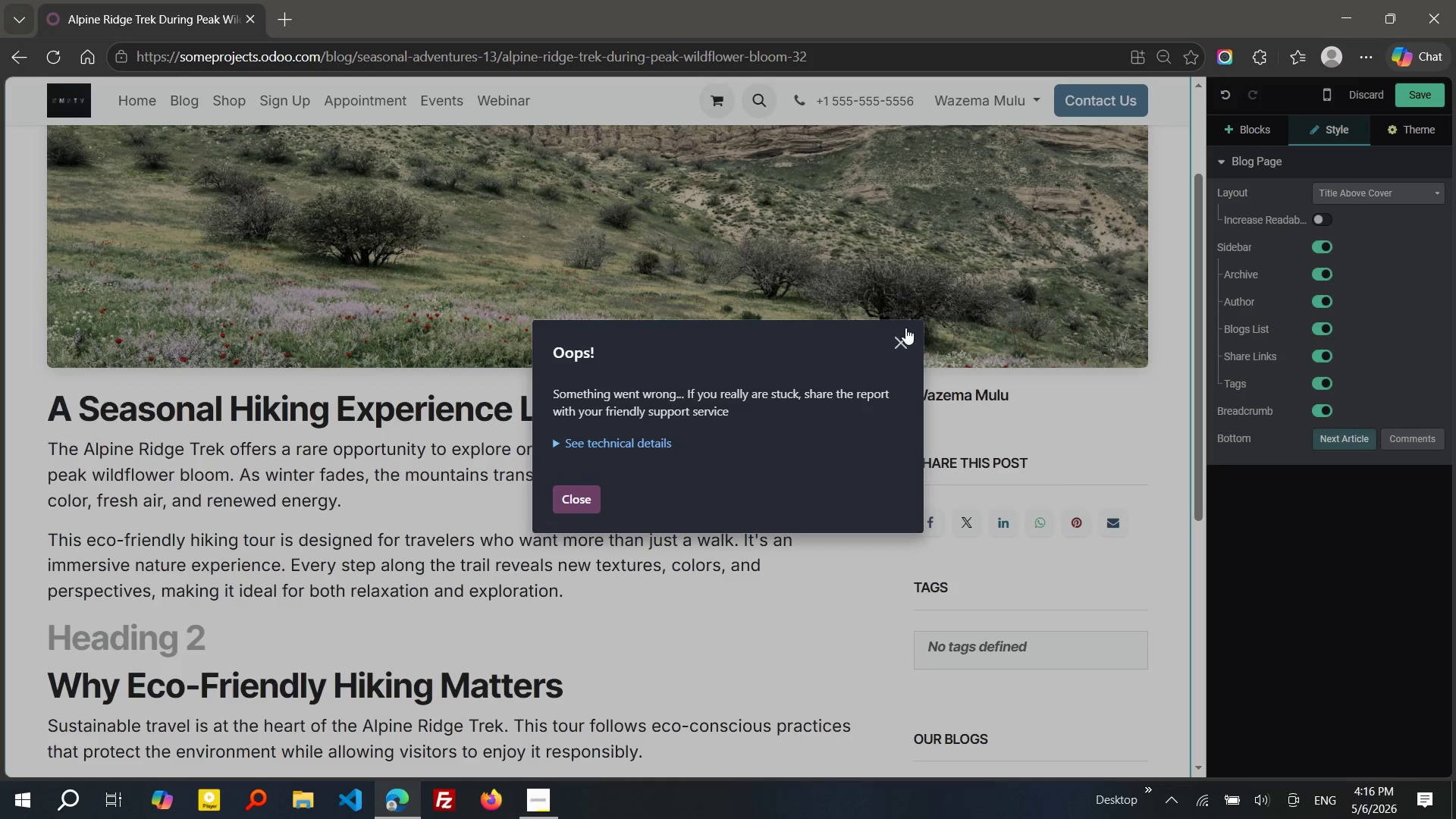 
left_click([579, 485])
 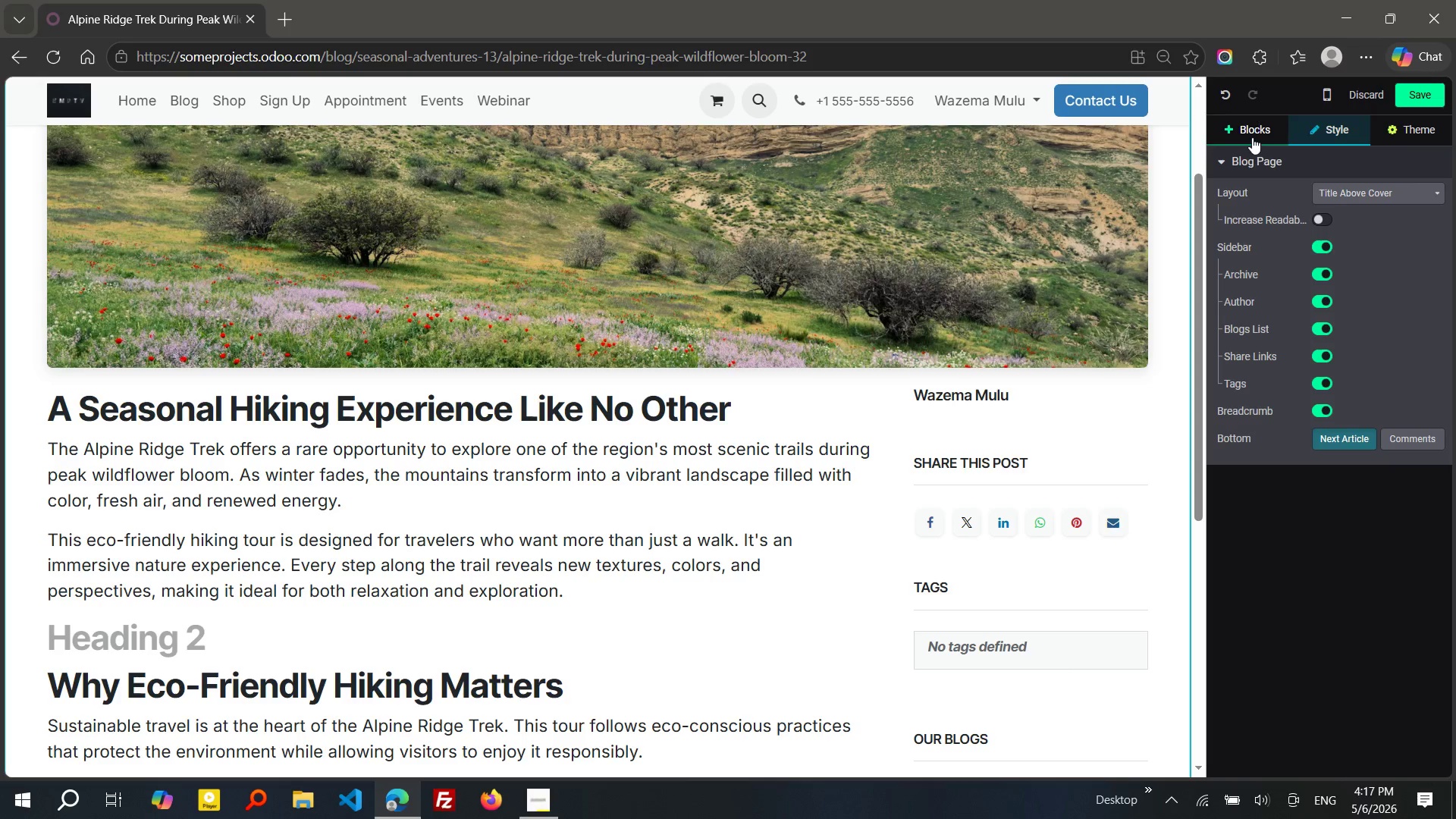 
left_click([1255, 118])
 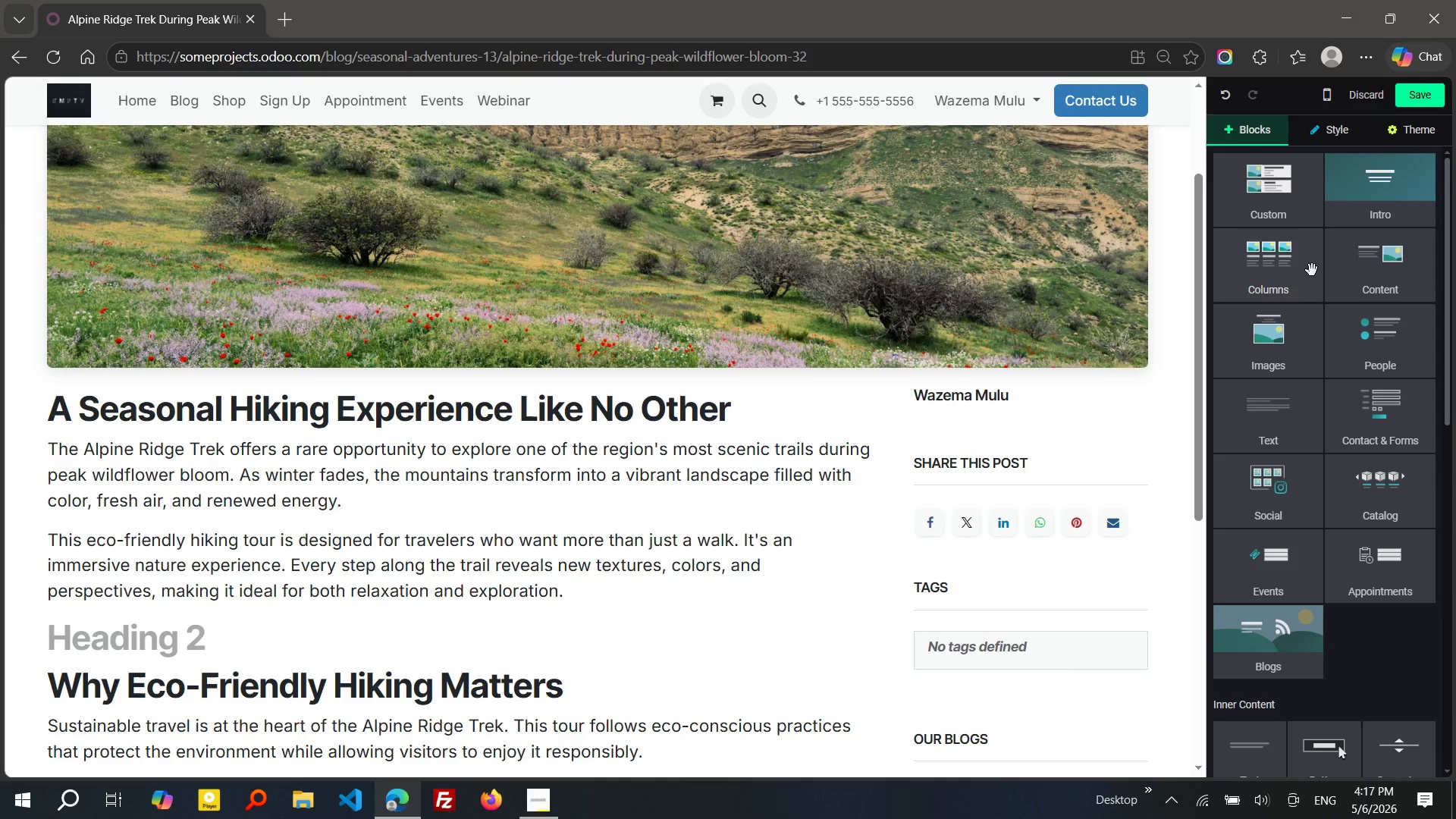 
left_click_drag(start_coordinate=[1385, 271], to_coordinate=[574, 620])
 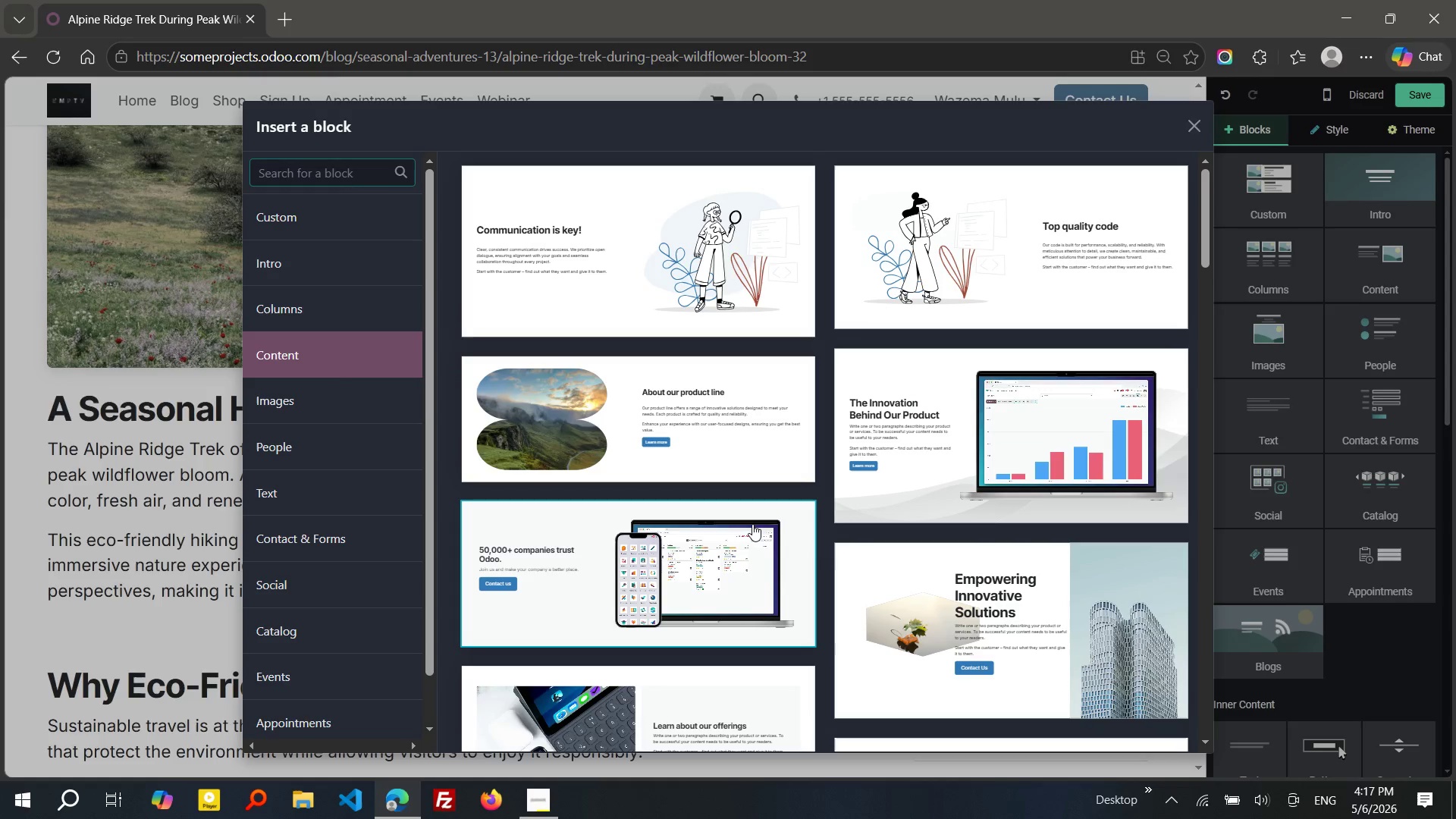 
wait(20.44)
 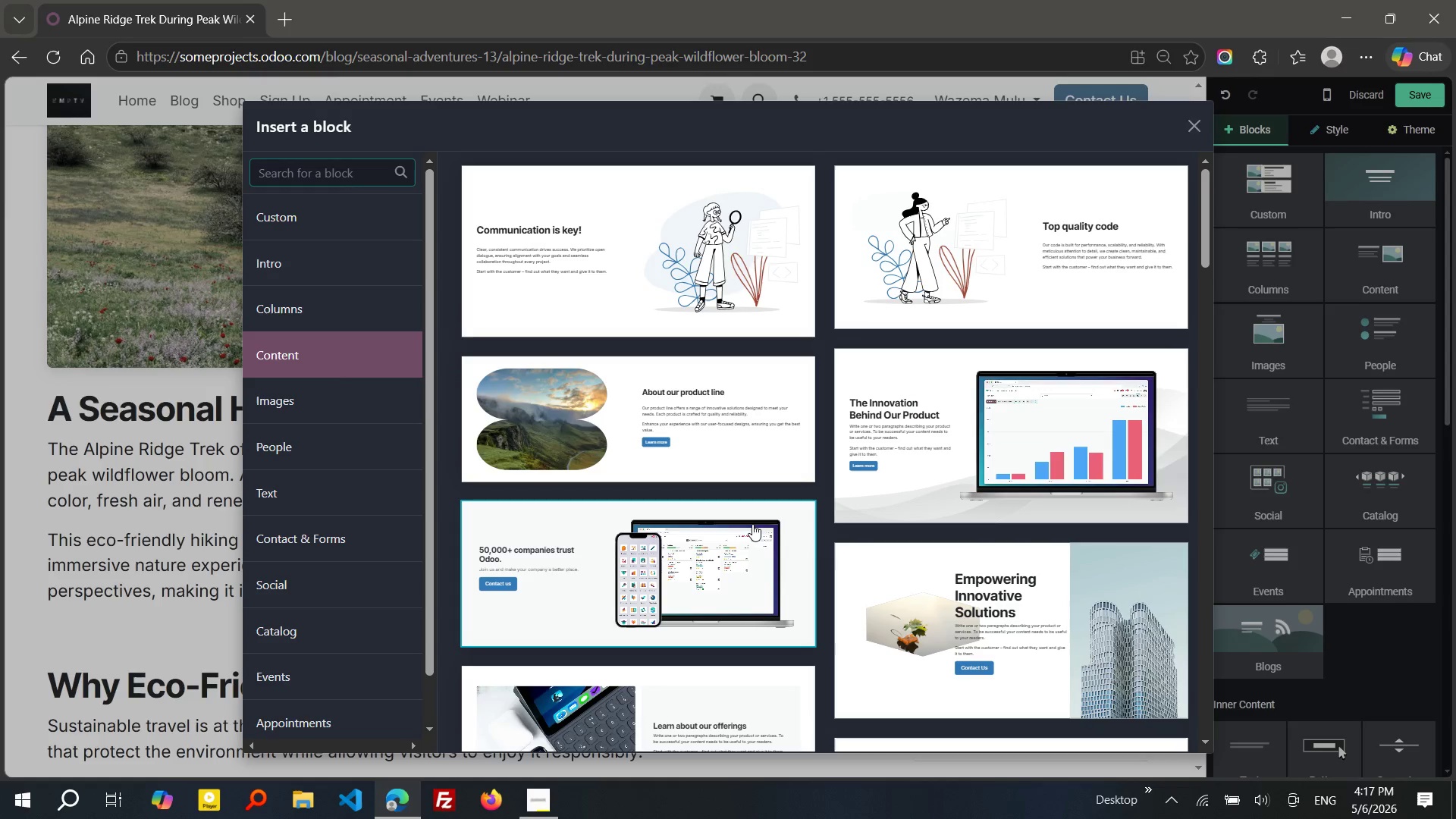 
left_click([1006, 630])
 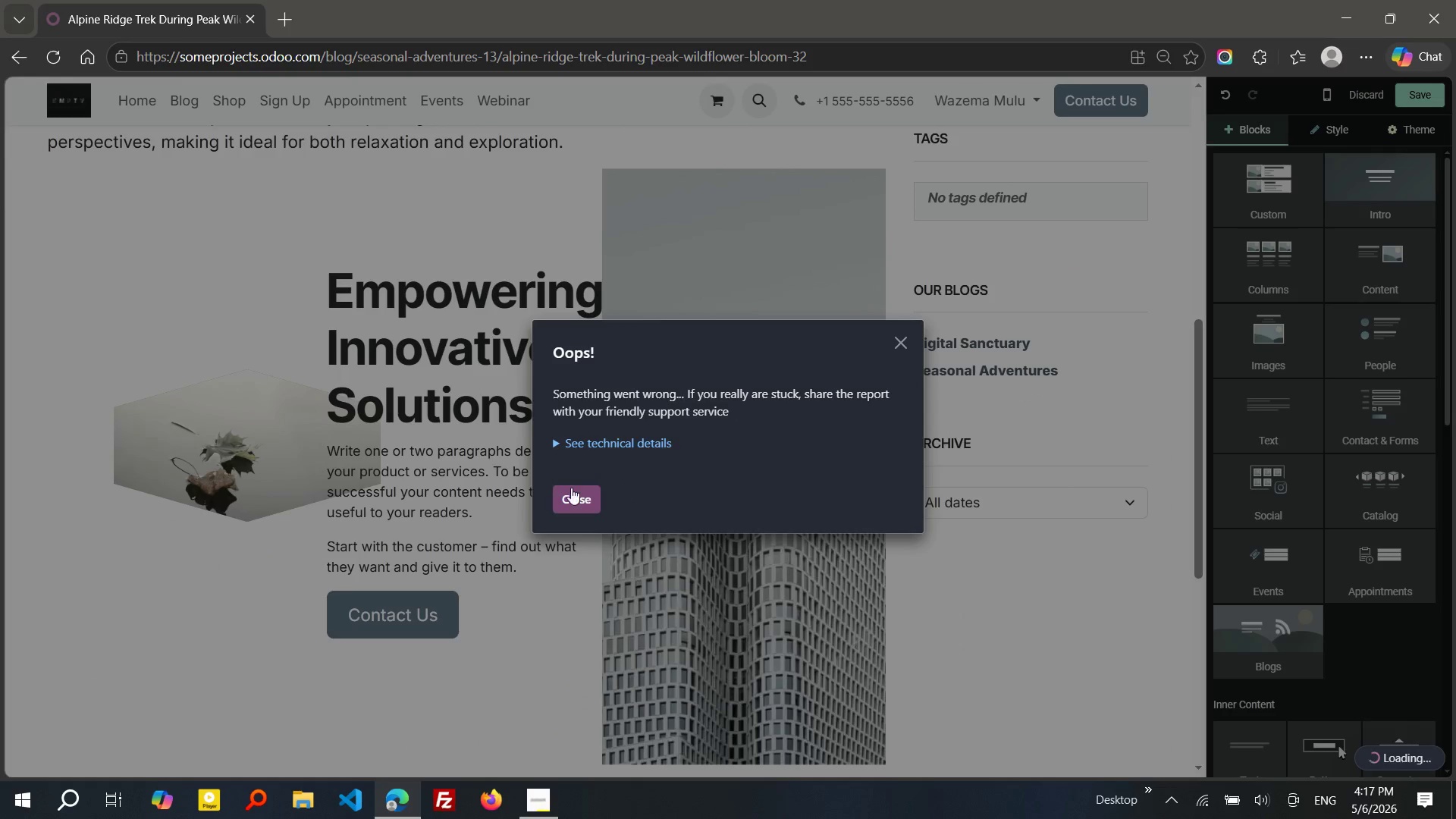 
left_click([568, 488])
 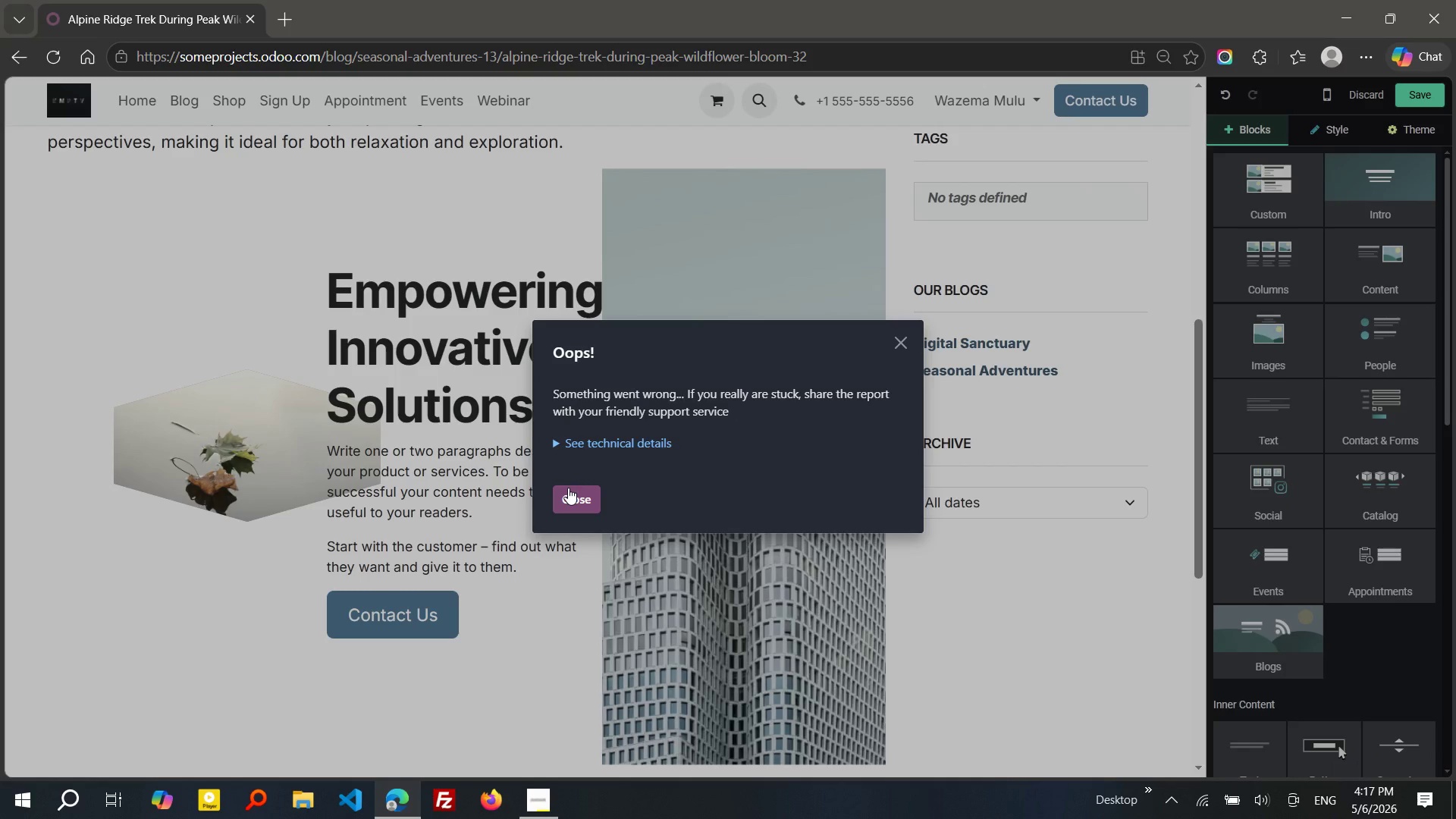 
left_click([568, 488])
 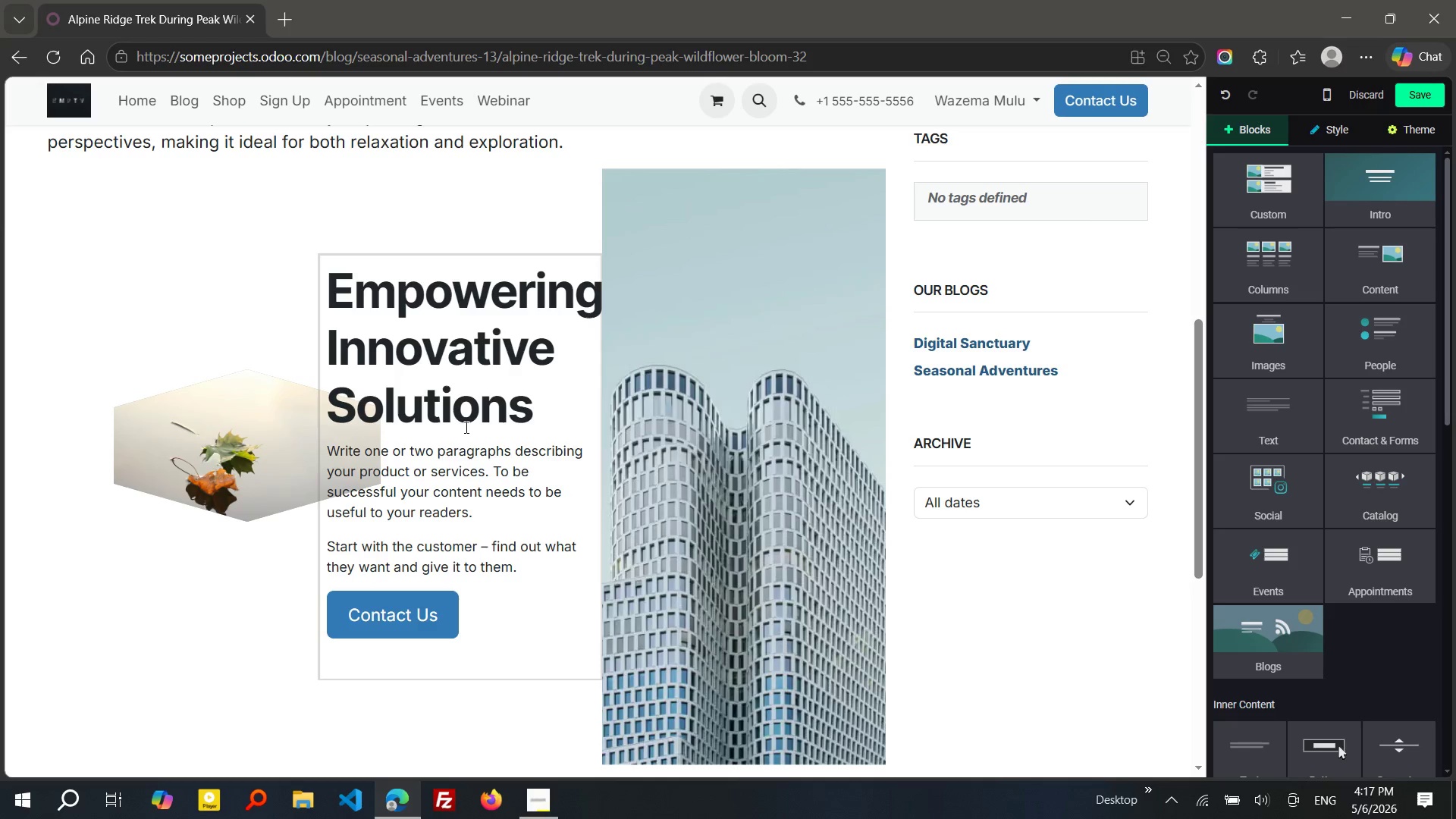 
left_click([443, 420])
 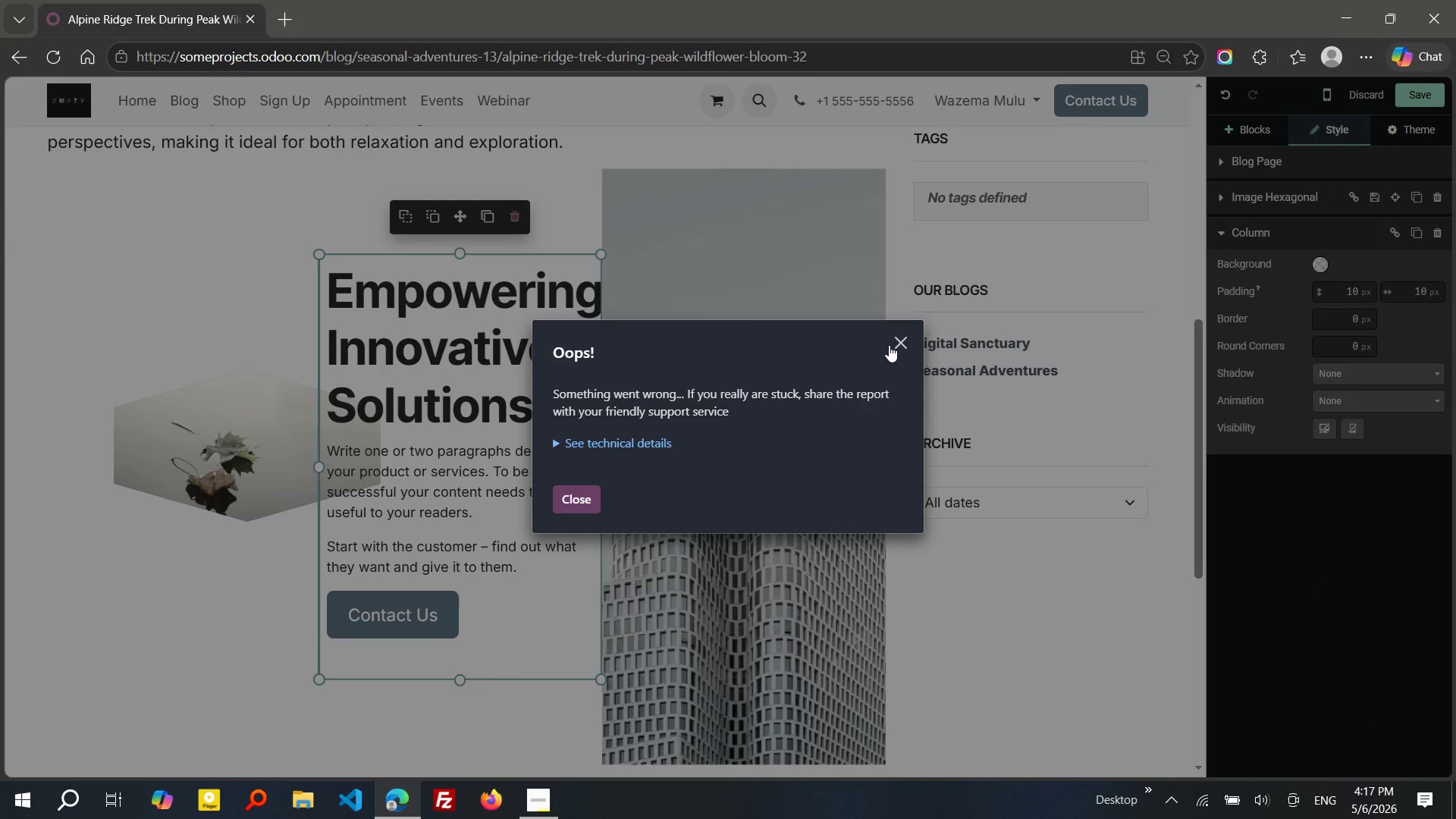 
left_click([896, 347])
 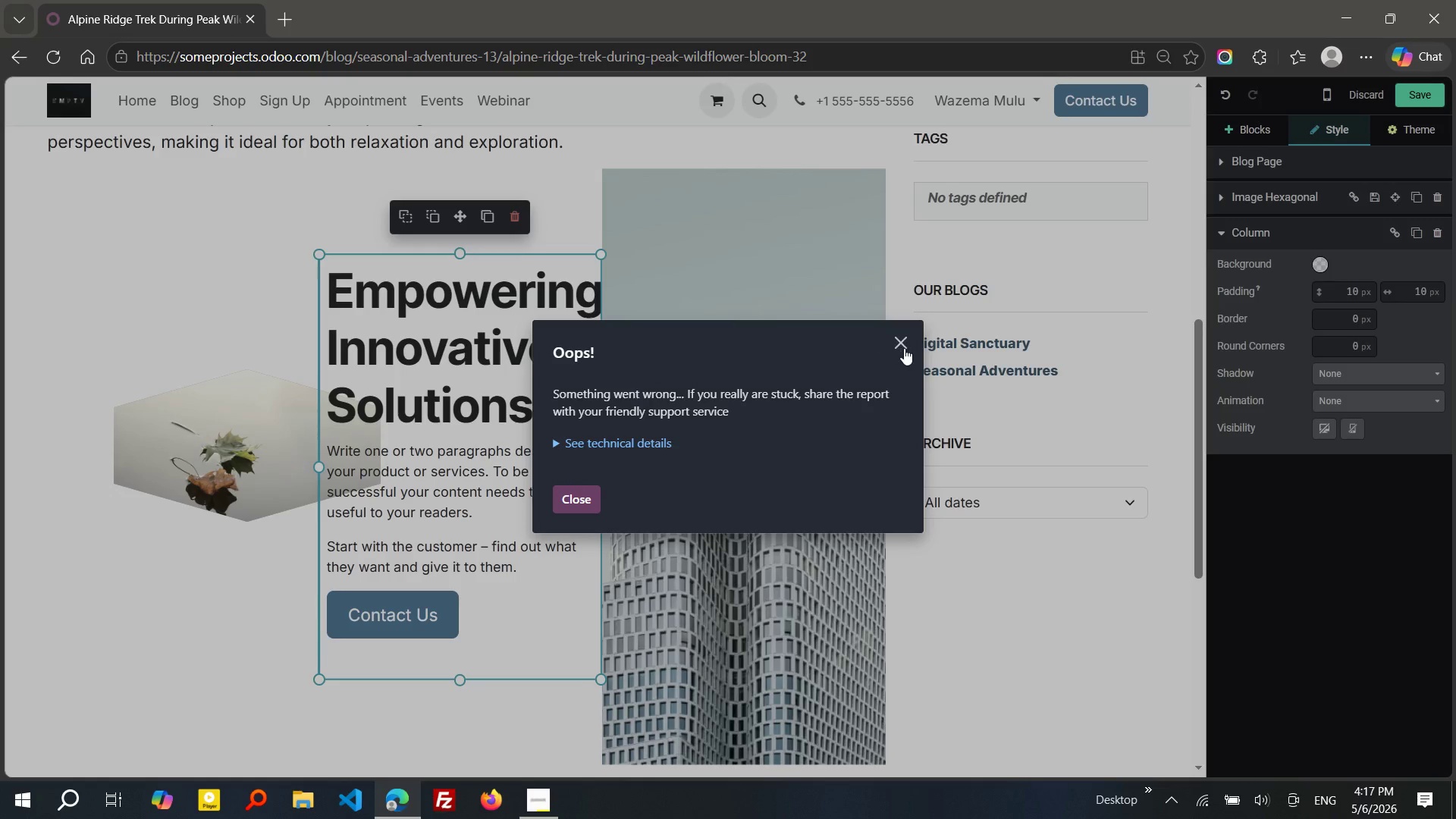 
left_click([904, 348])
 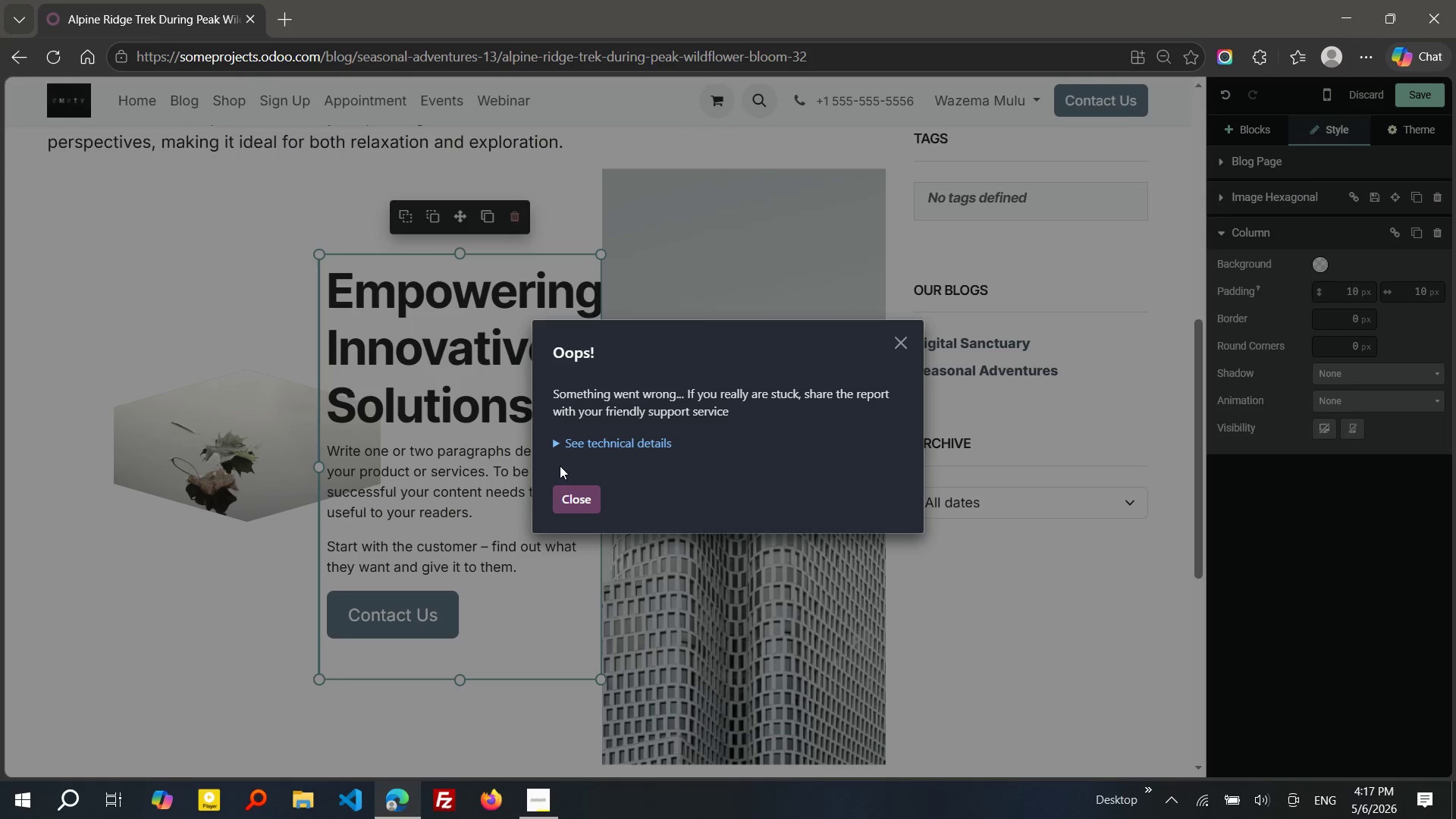 
left_click([557, 448])
 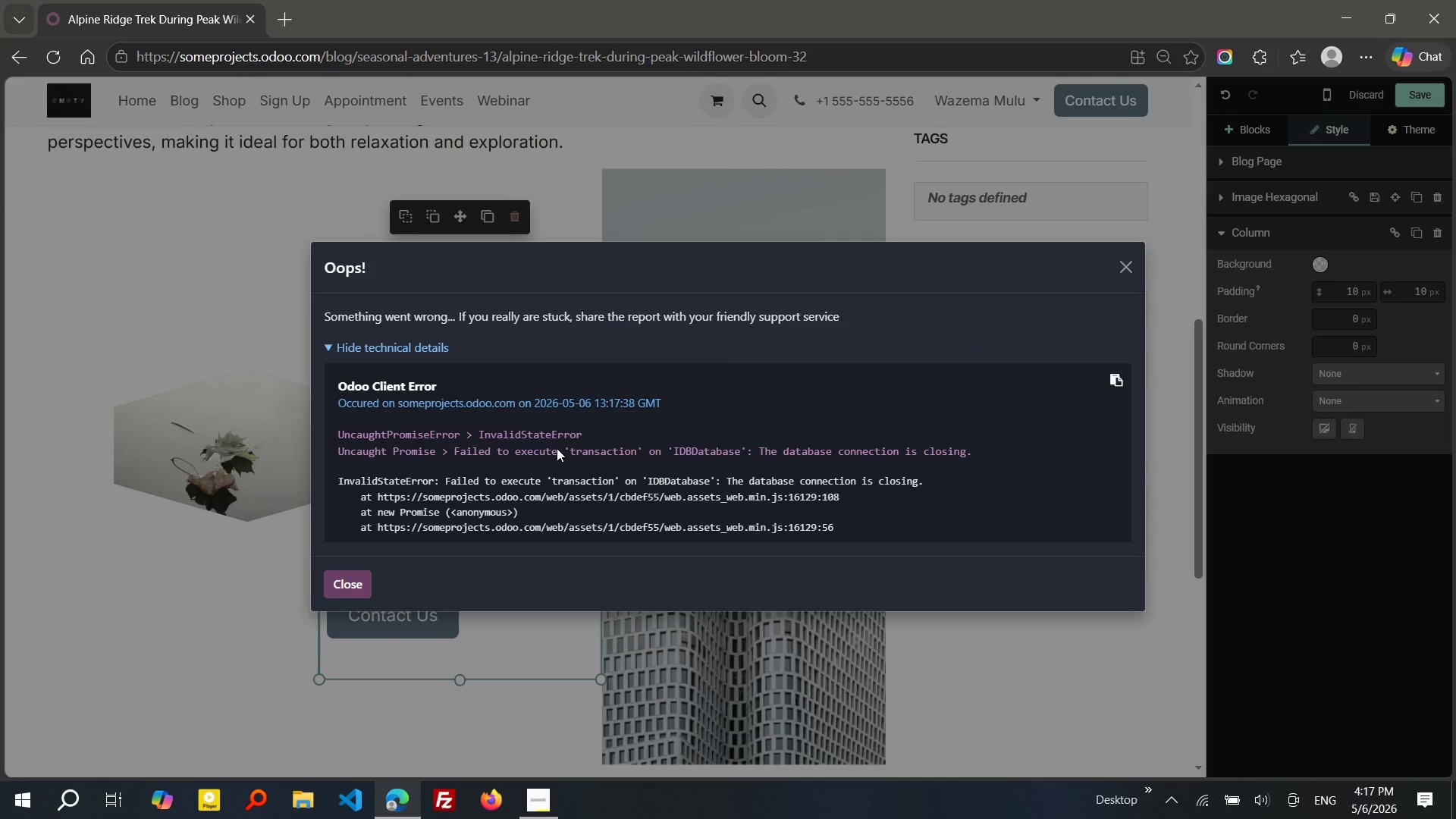 
wait(12.08)
 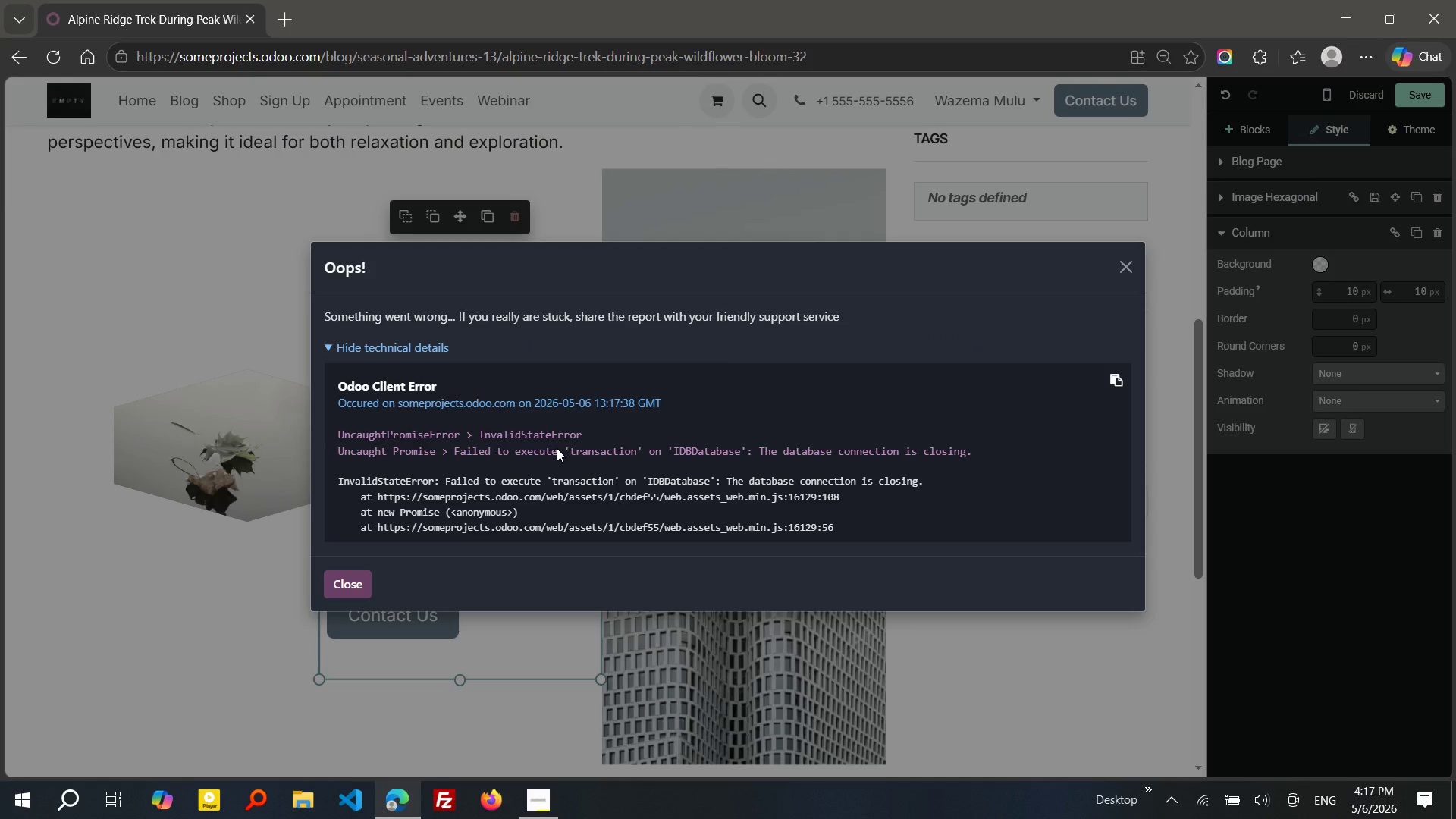 
left_click([341, 581])
 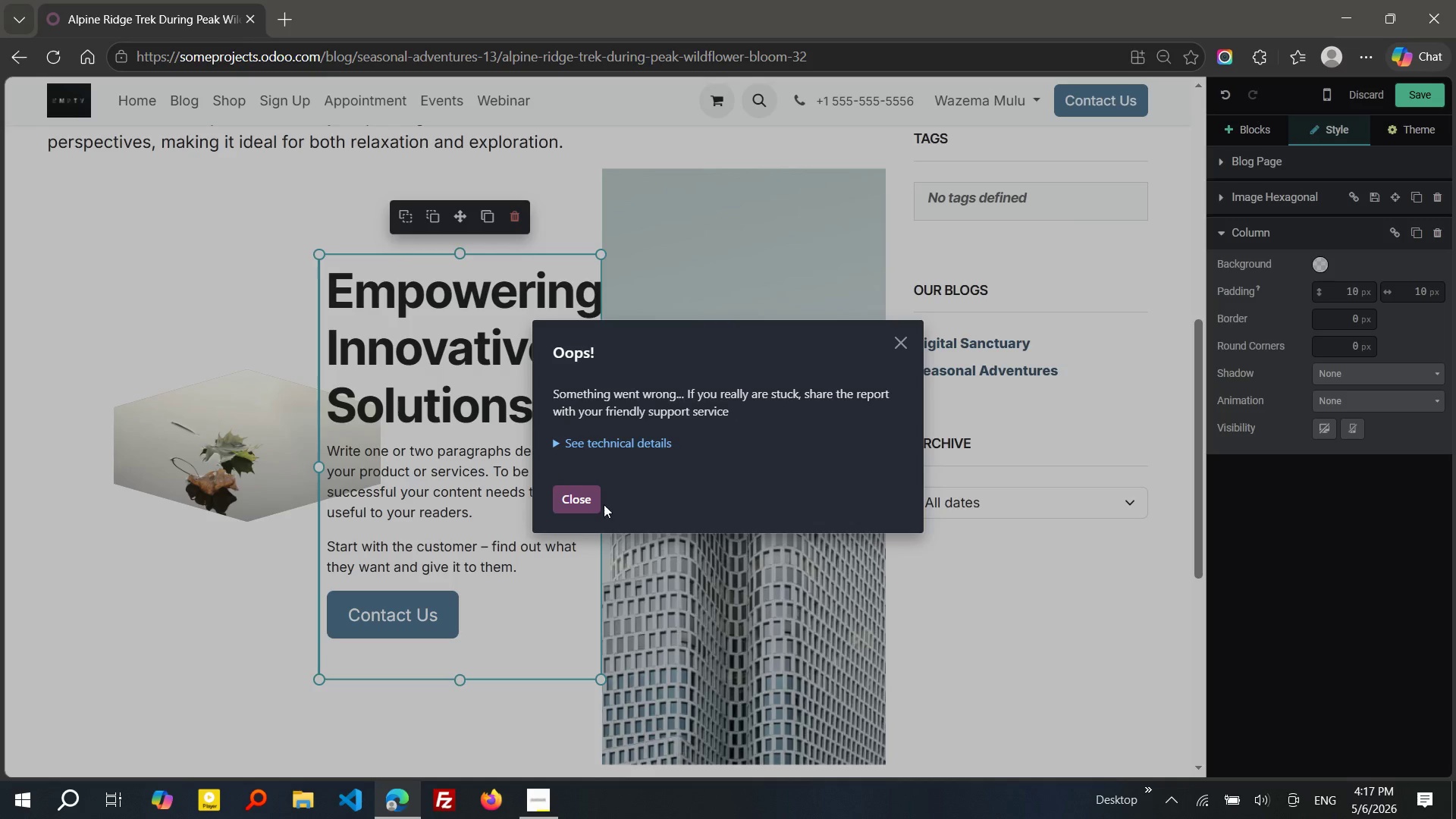 
left_click([581, 500])
 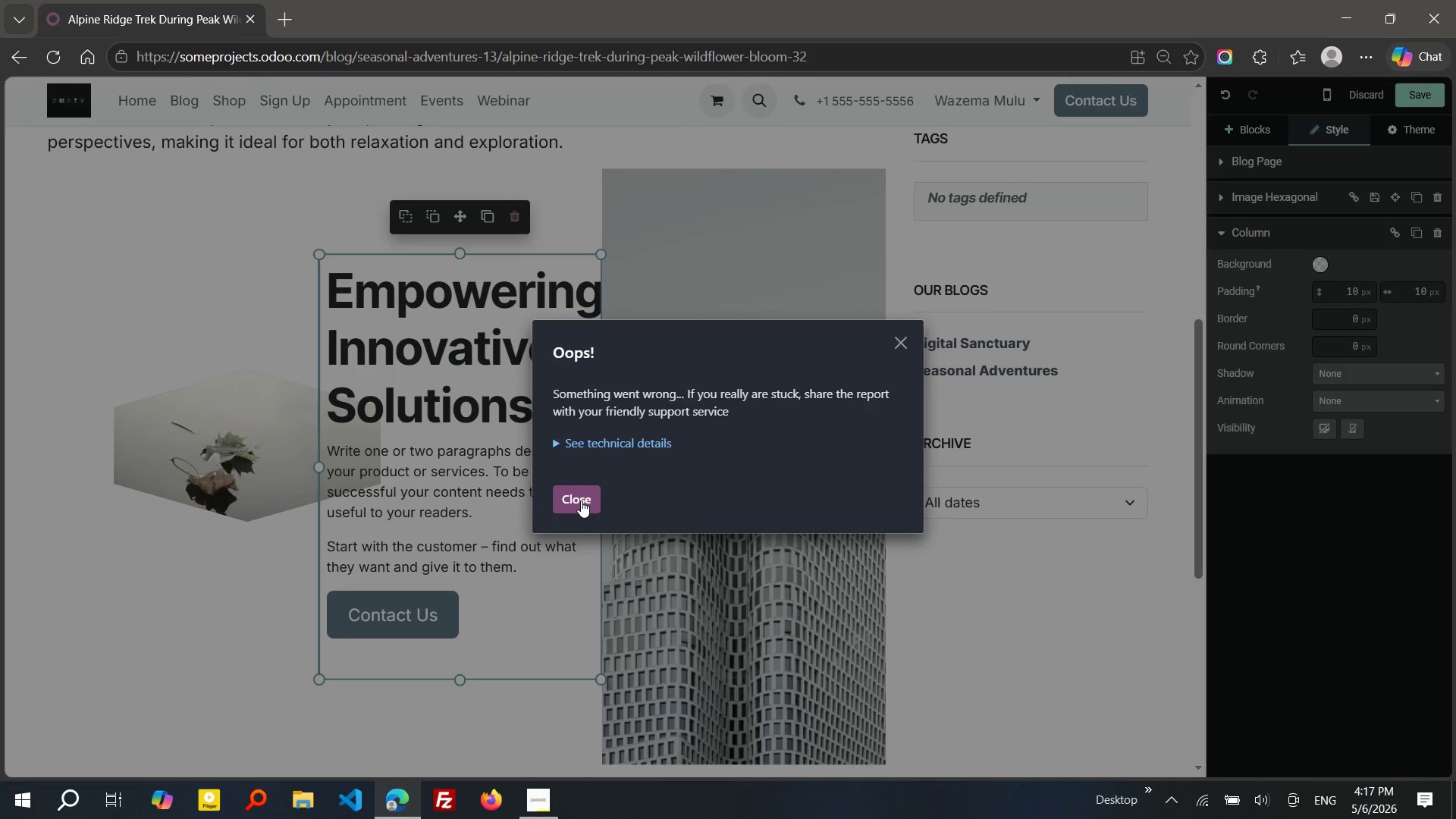 
left_click([581, 500])
 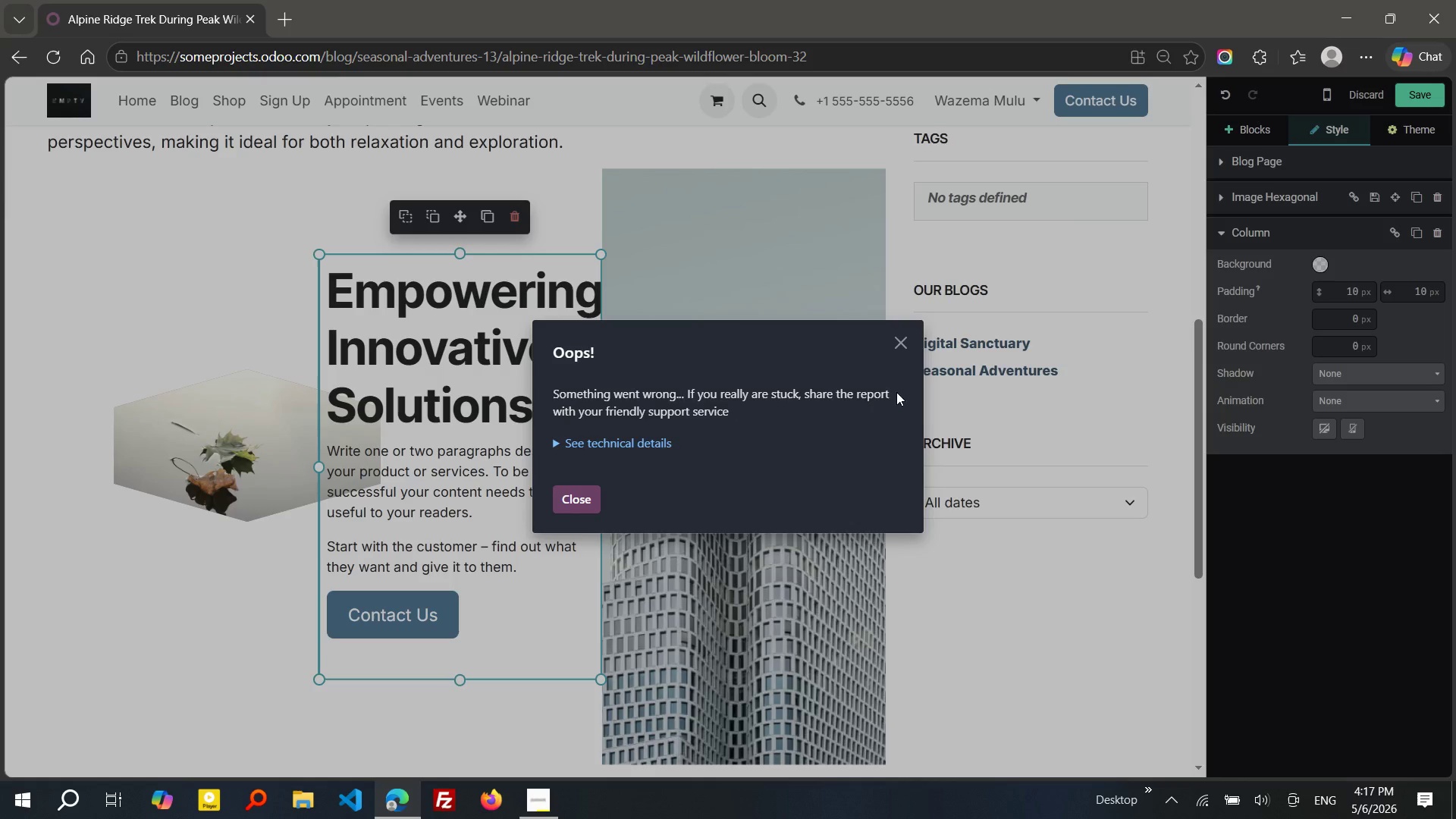 
left_click([904, 353])
 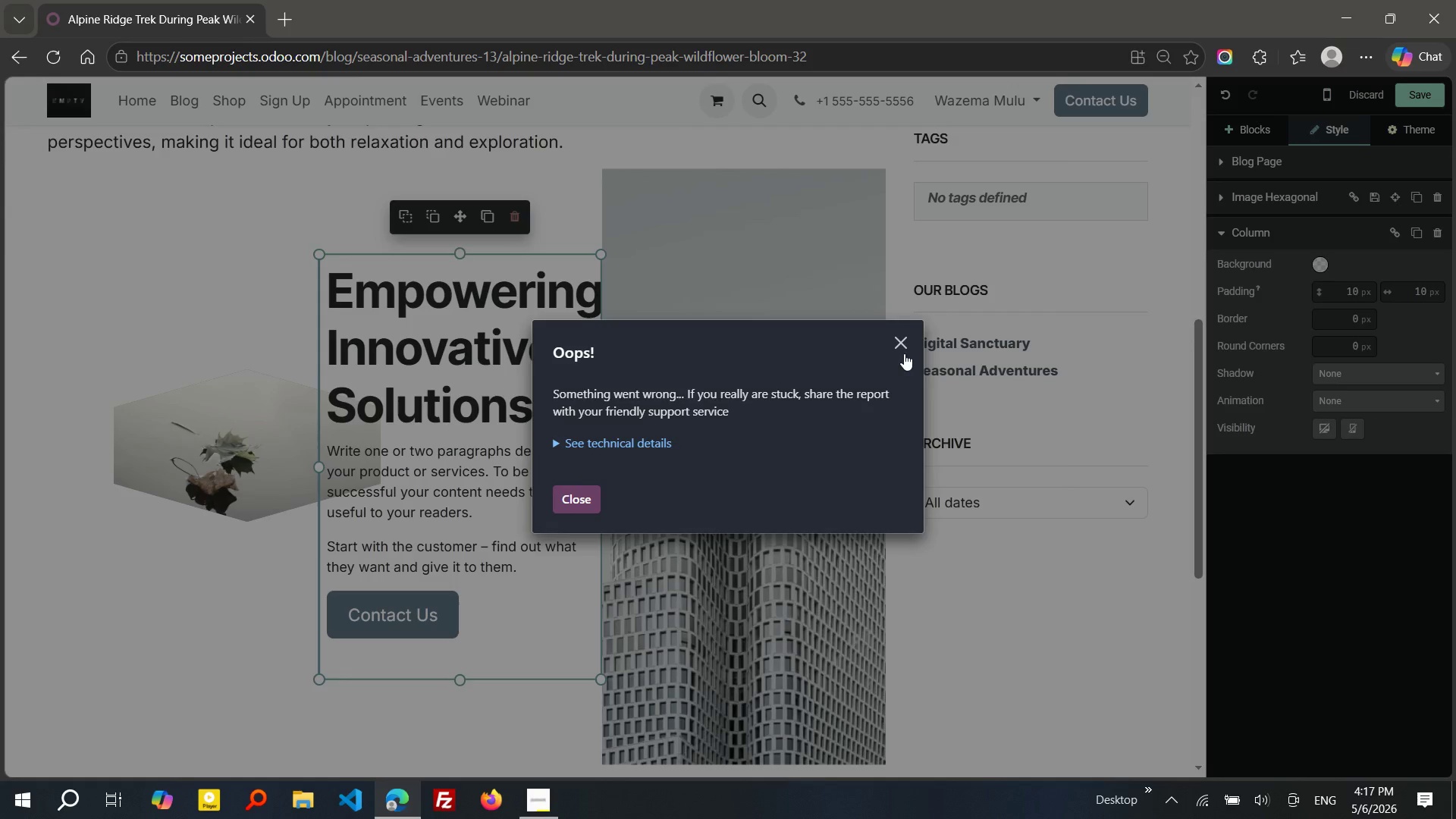 
left_click([904, 353])
 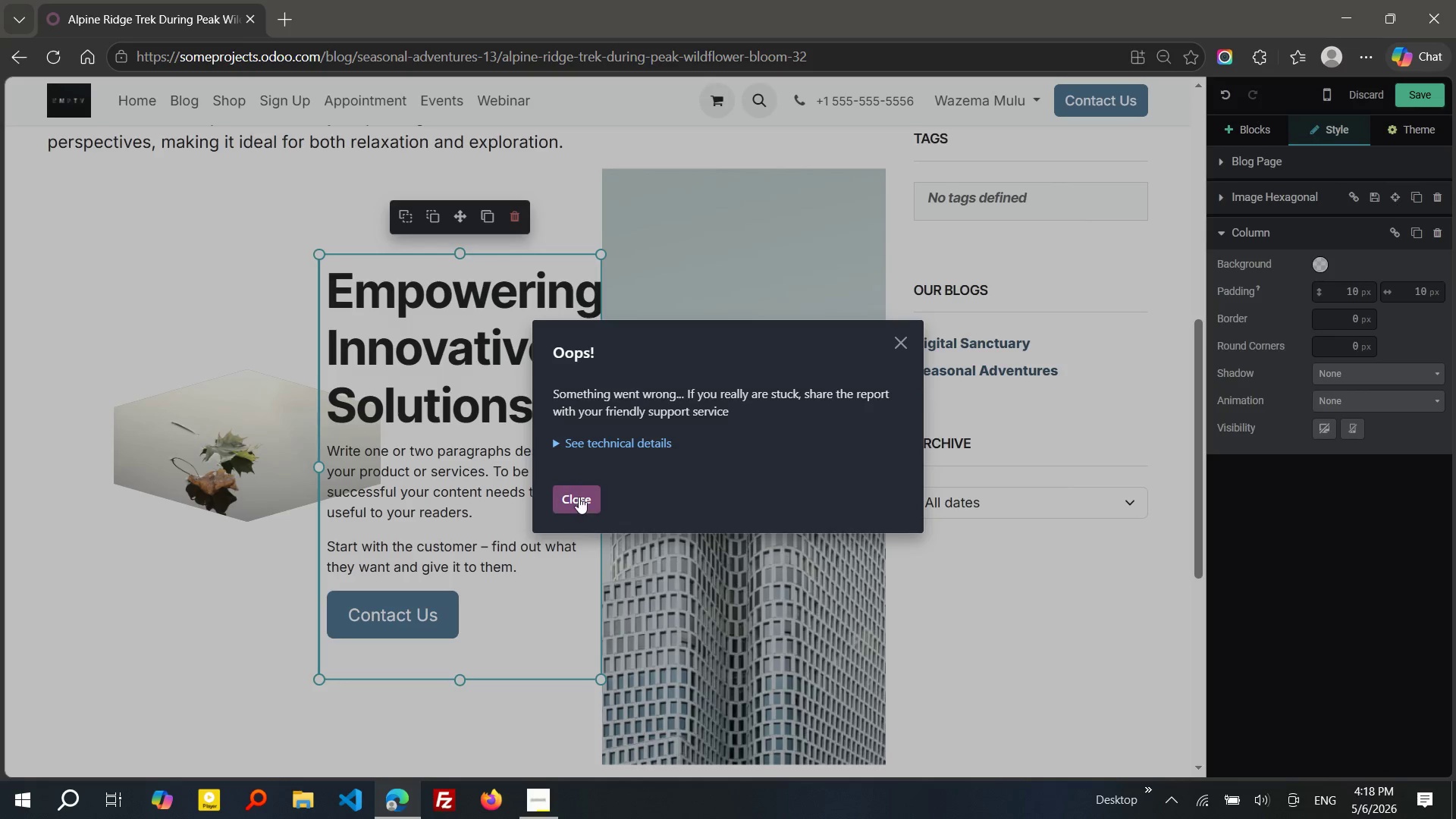 
left_click([577, 498])
 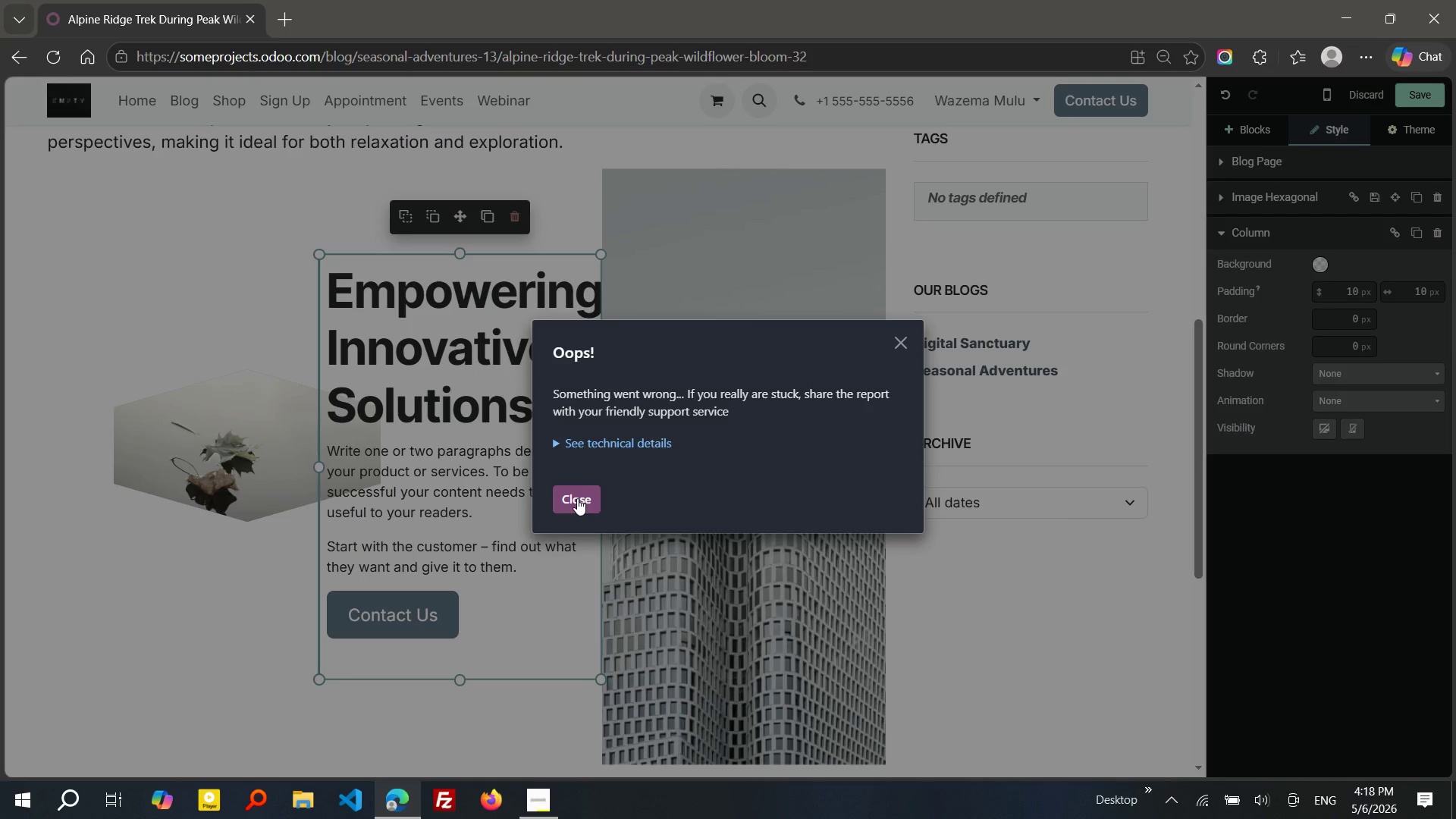 
left_click([577, 498])
 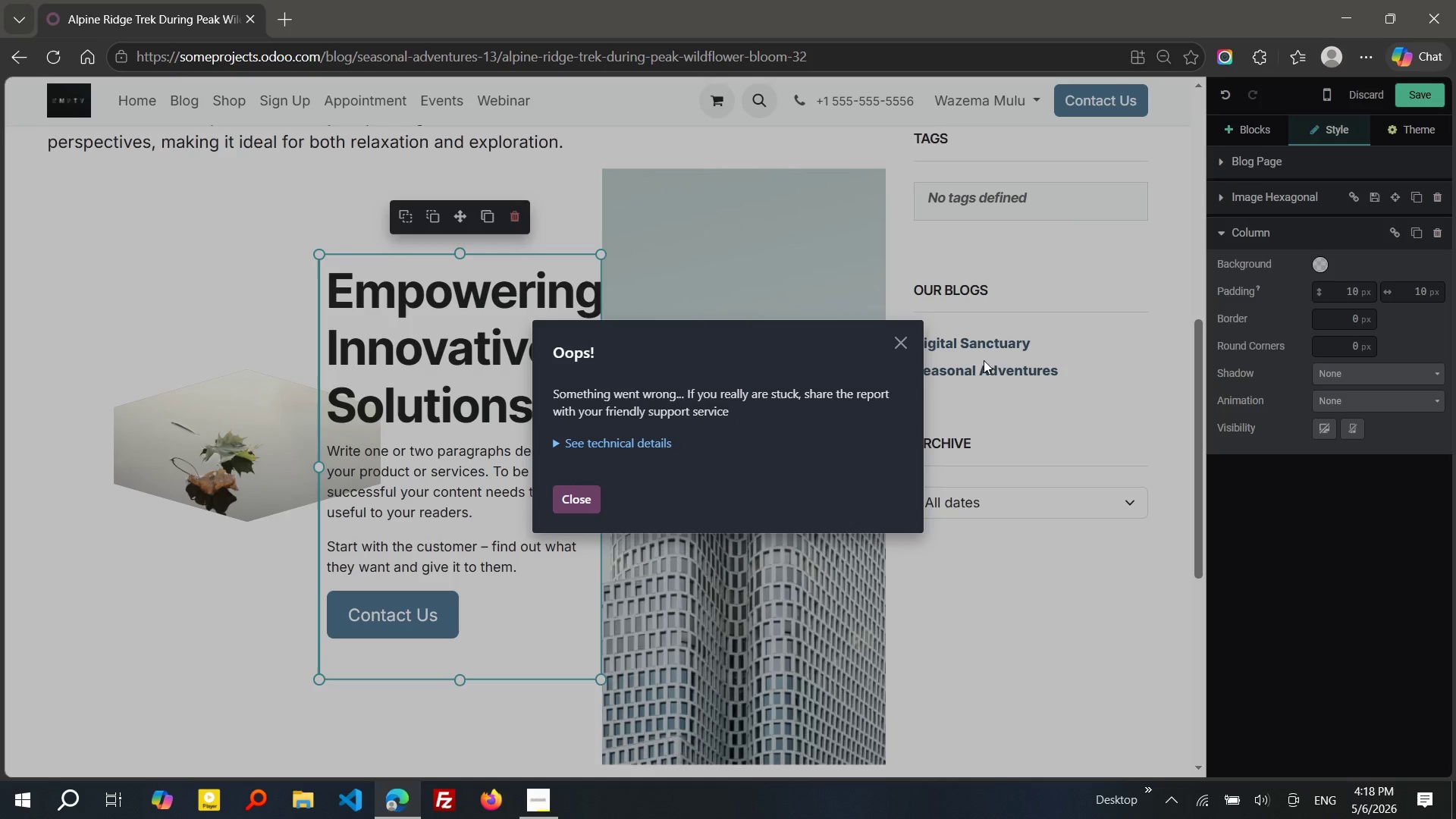 
wait(7.8)
 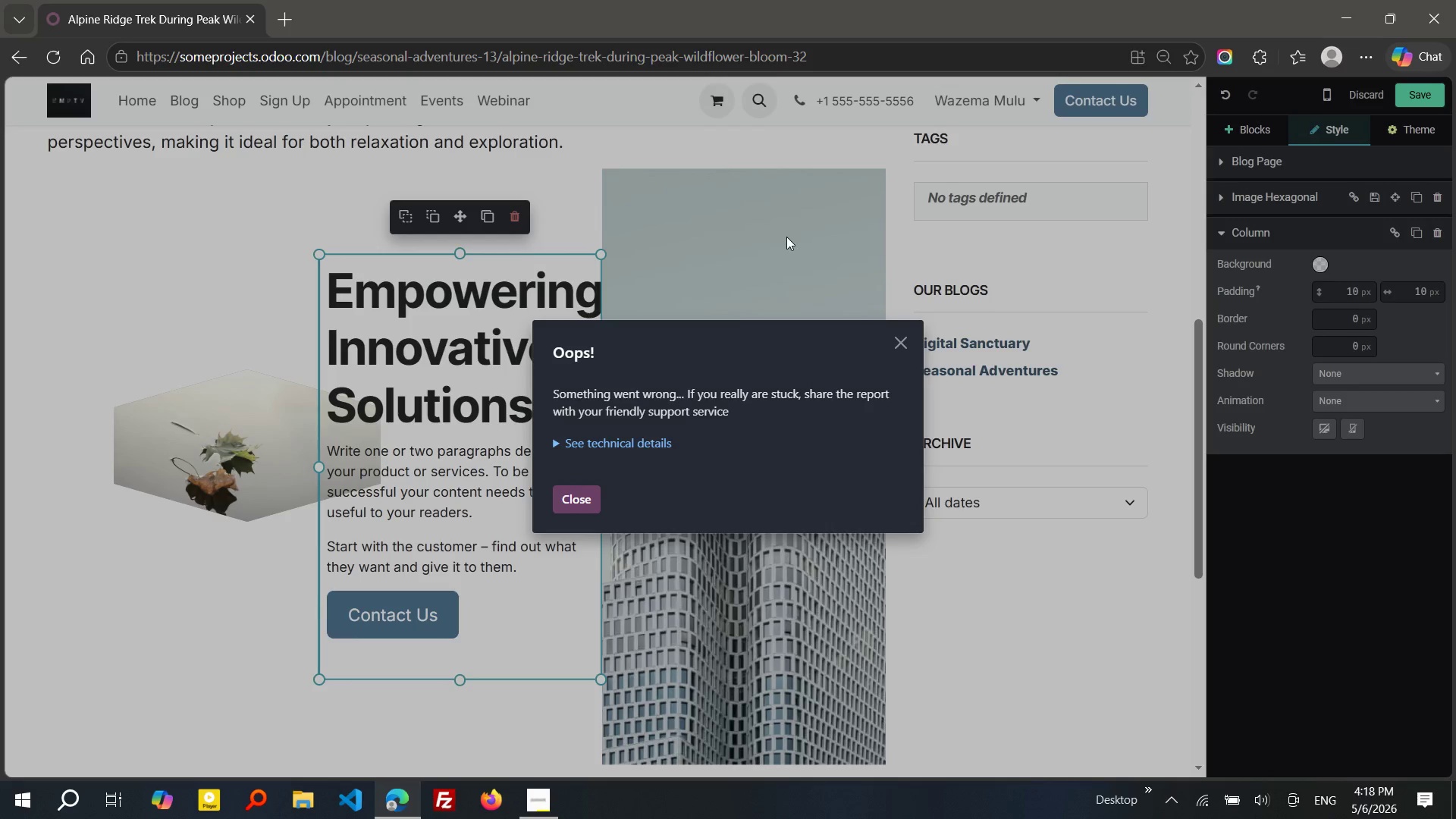 
key(Escape)
 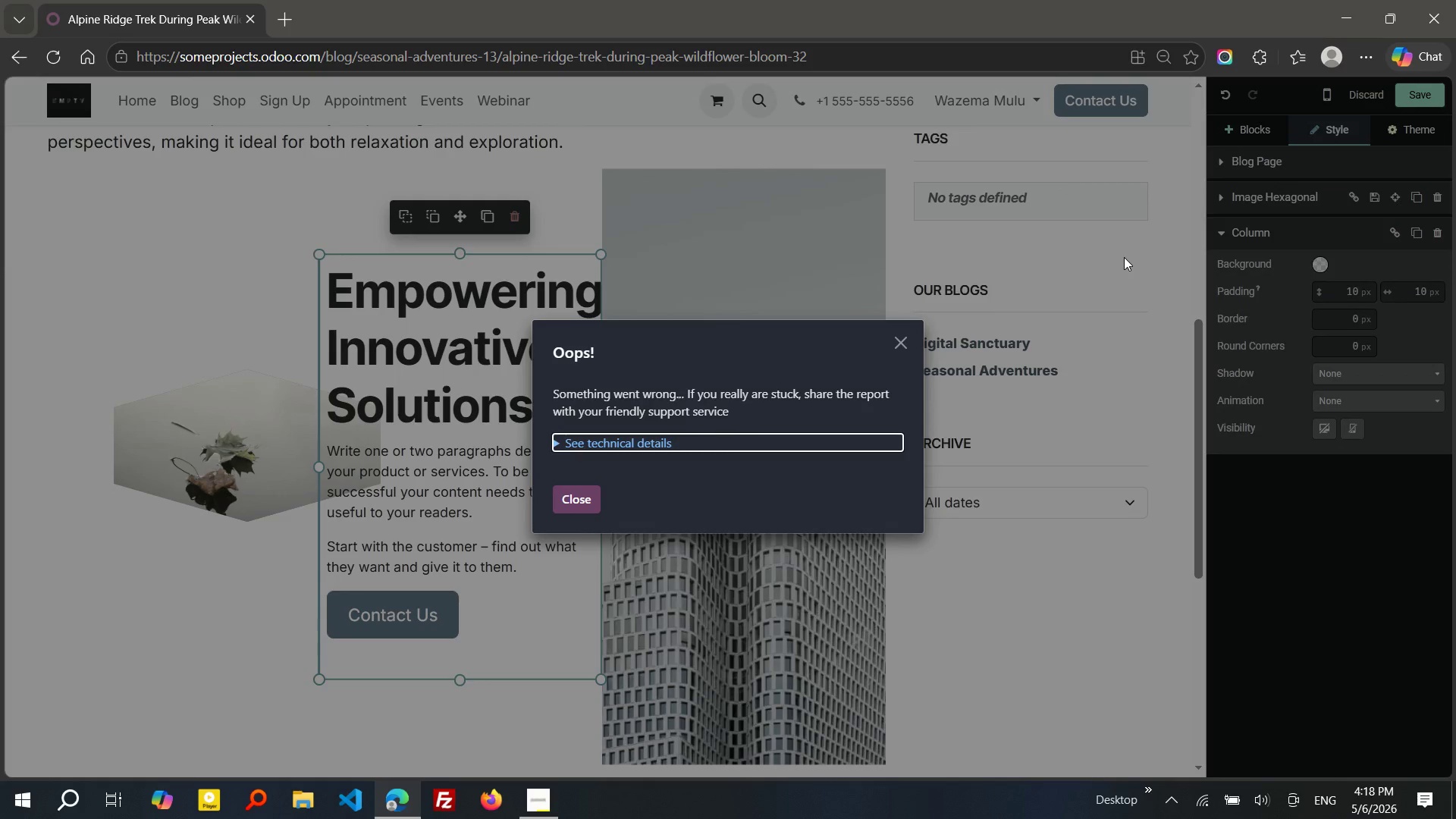 
key(Escape)
 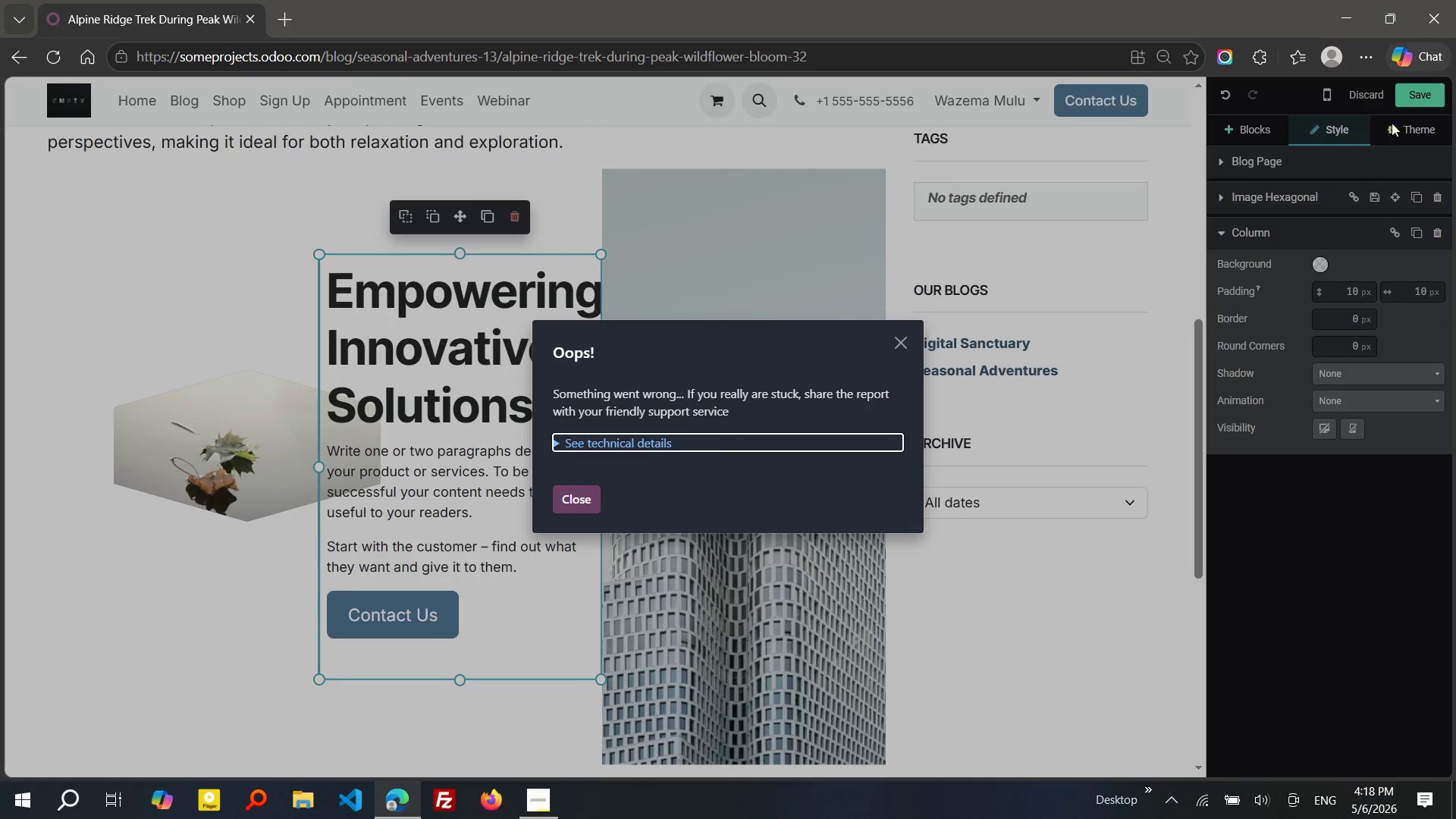 
left_click([1417, 100])
 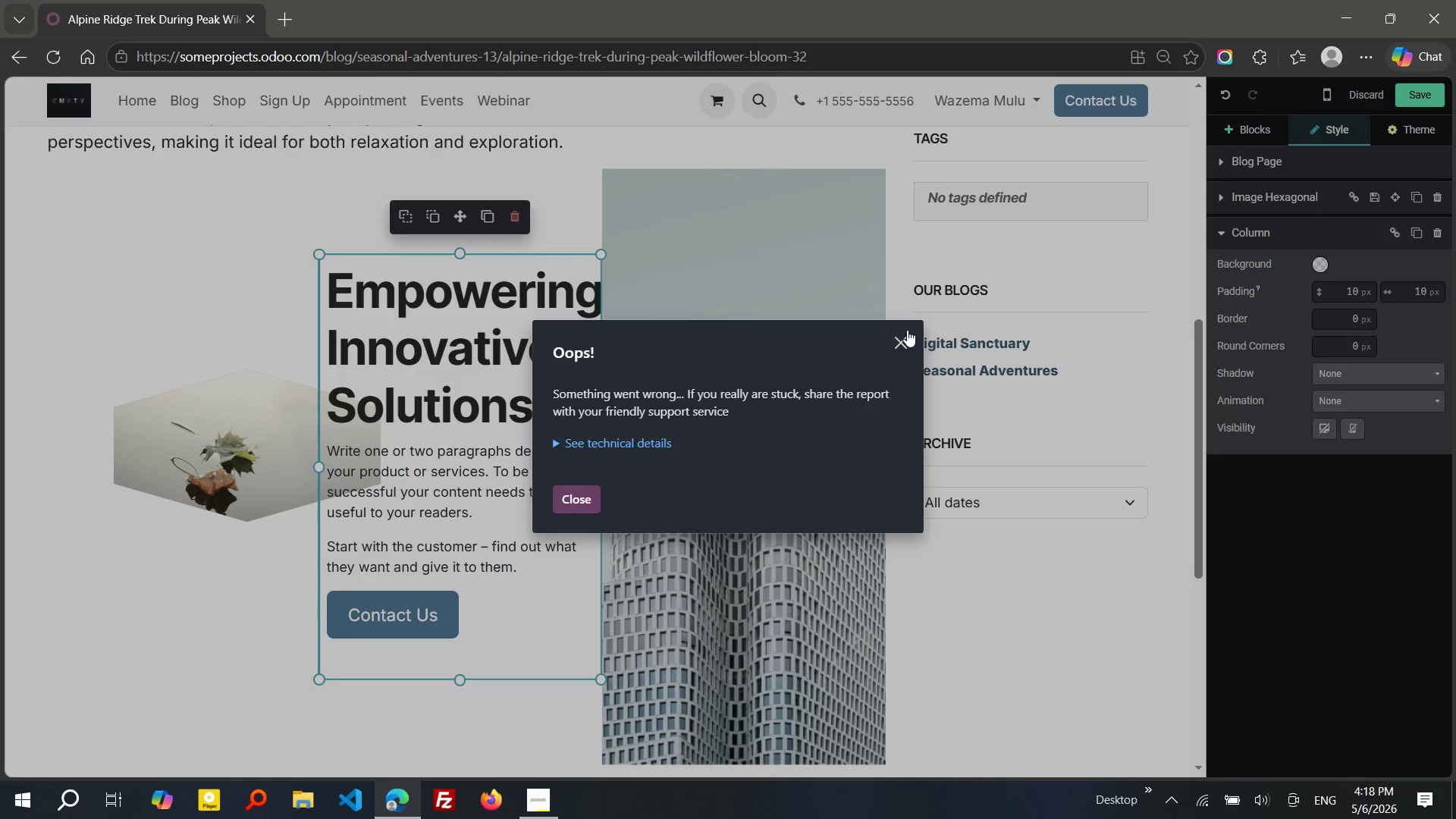 
left_click([907, 330])
 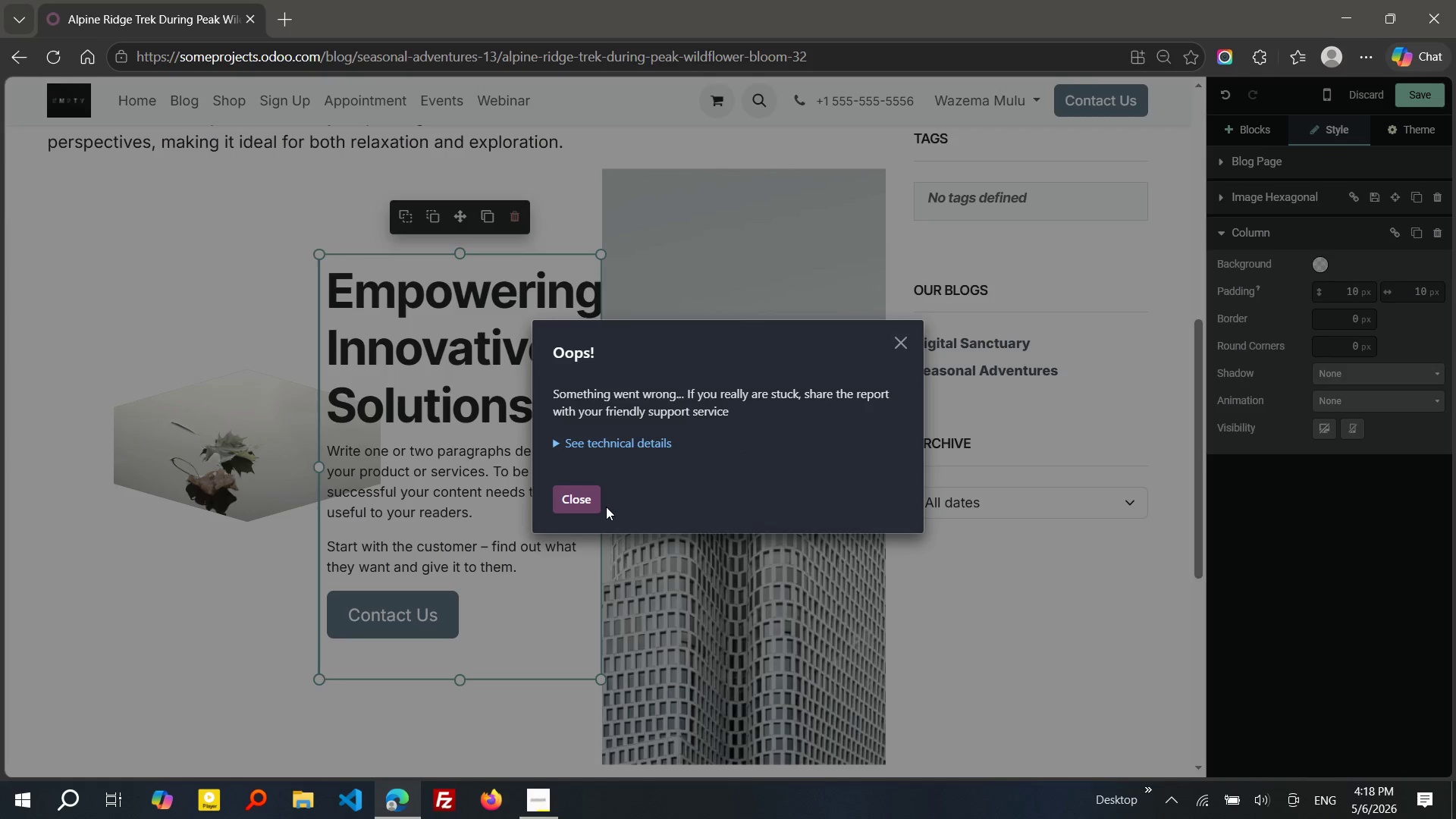 
left_click([581, 493])
 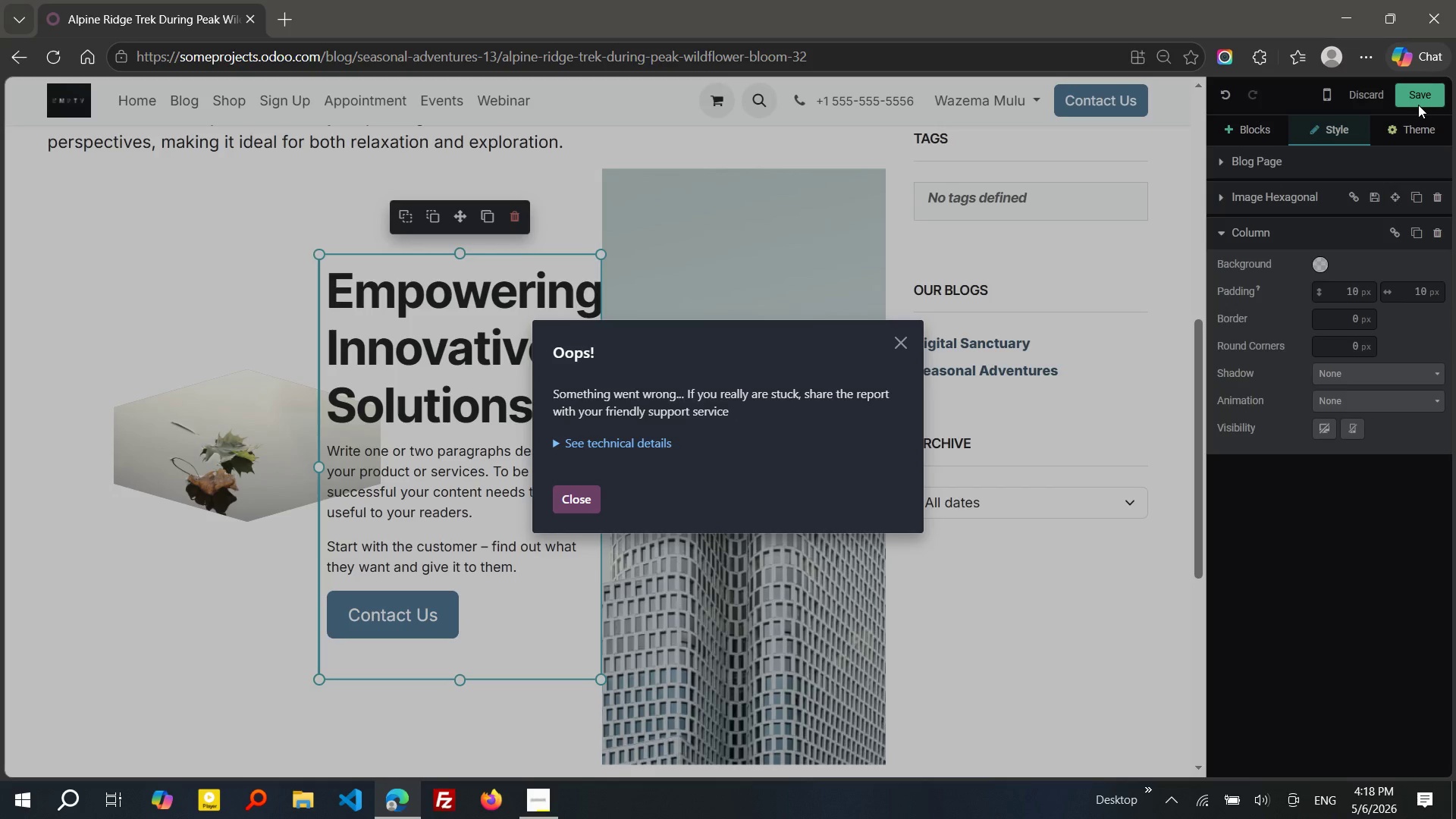 
key(Escape)
 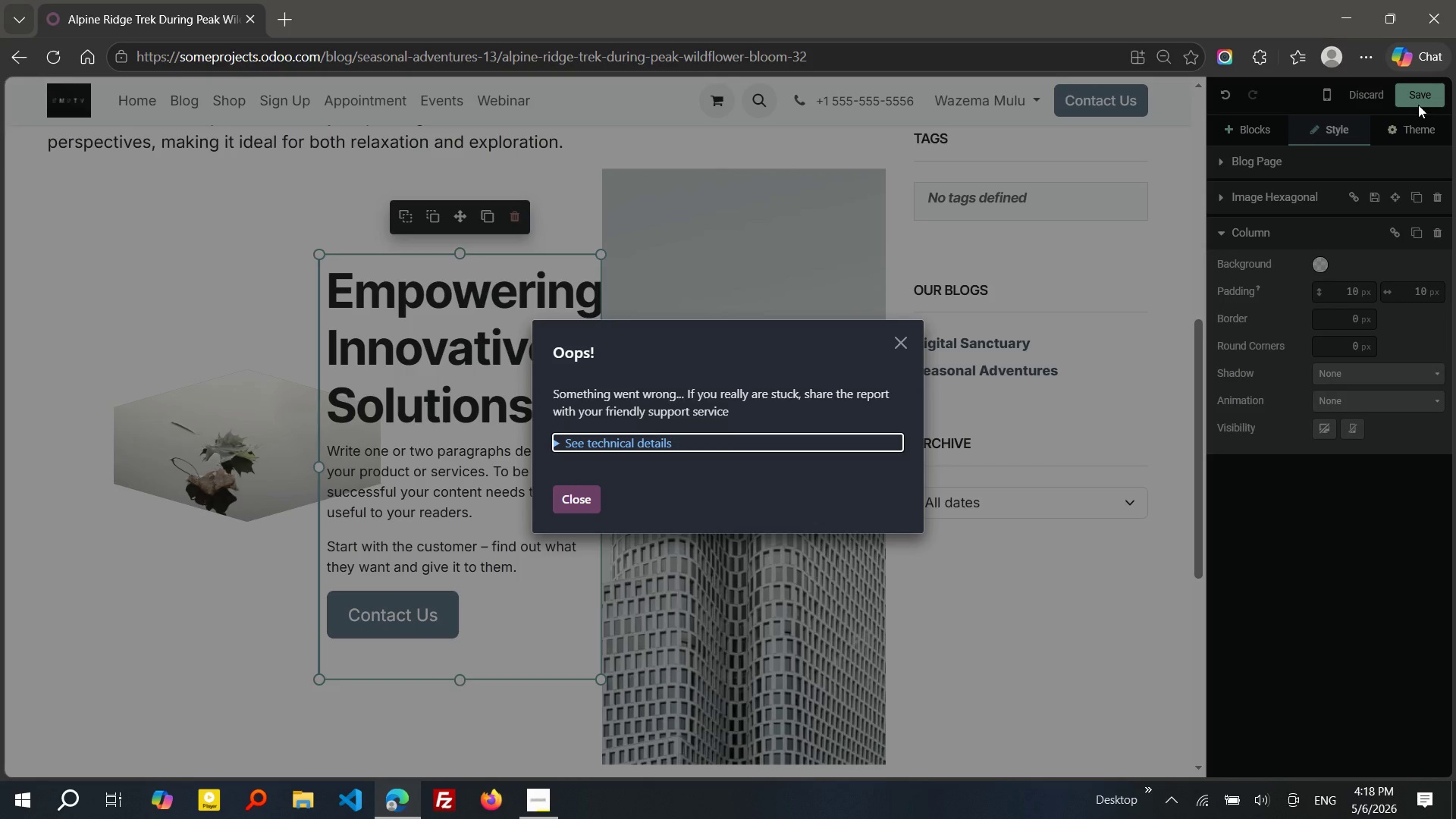 
key(Escape)
 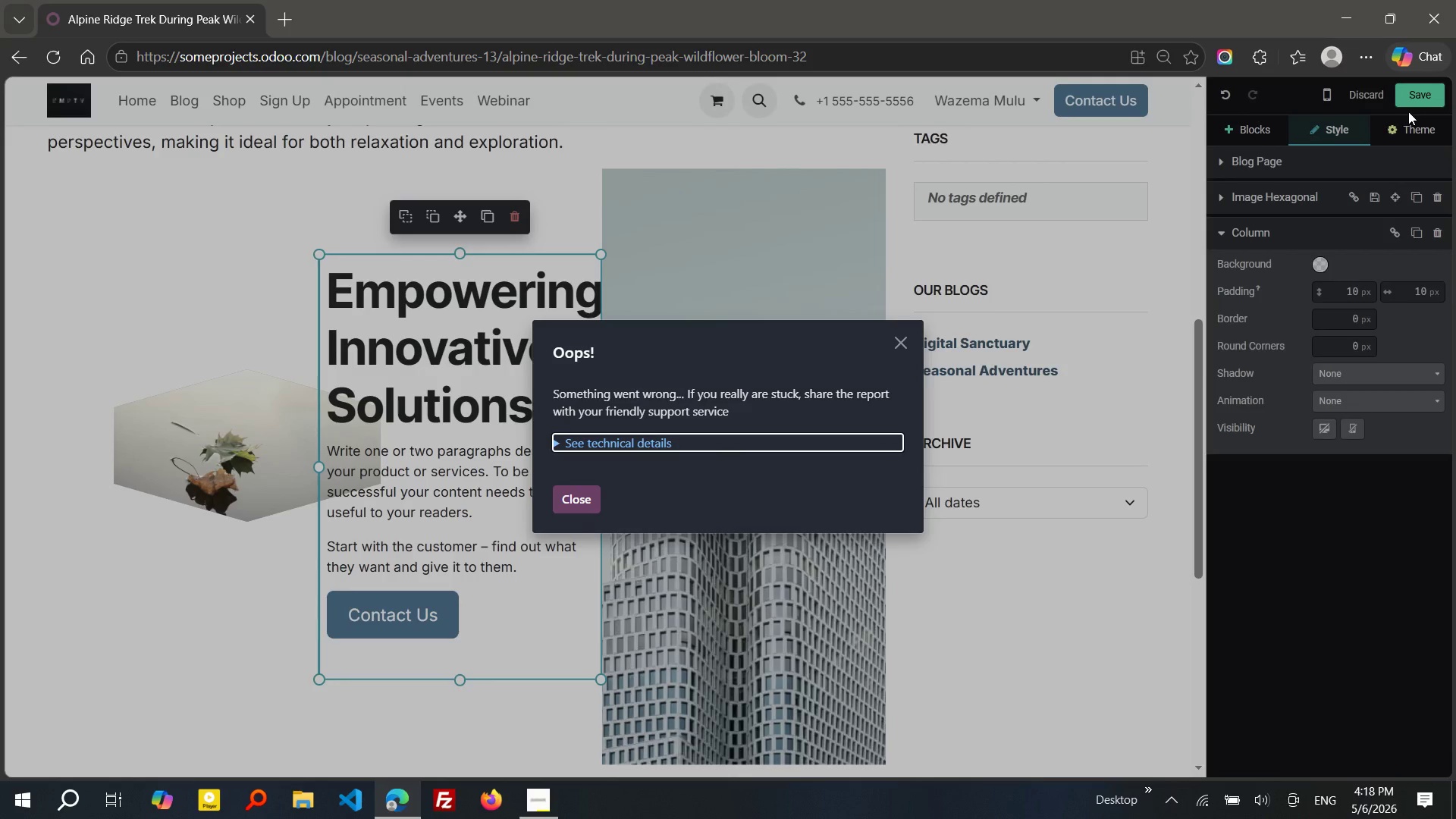 
key(Escape)
 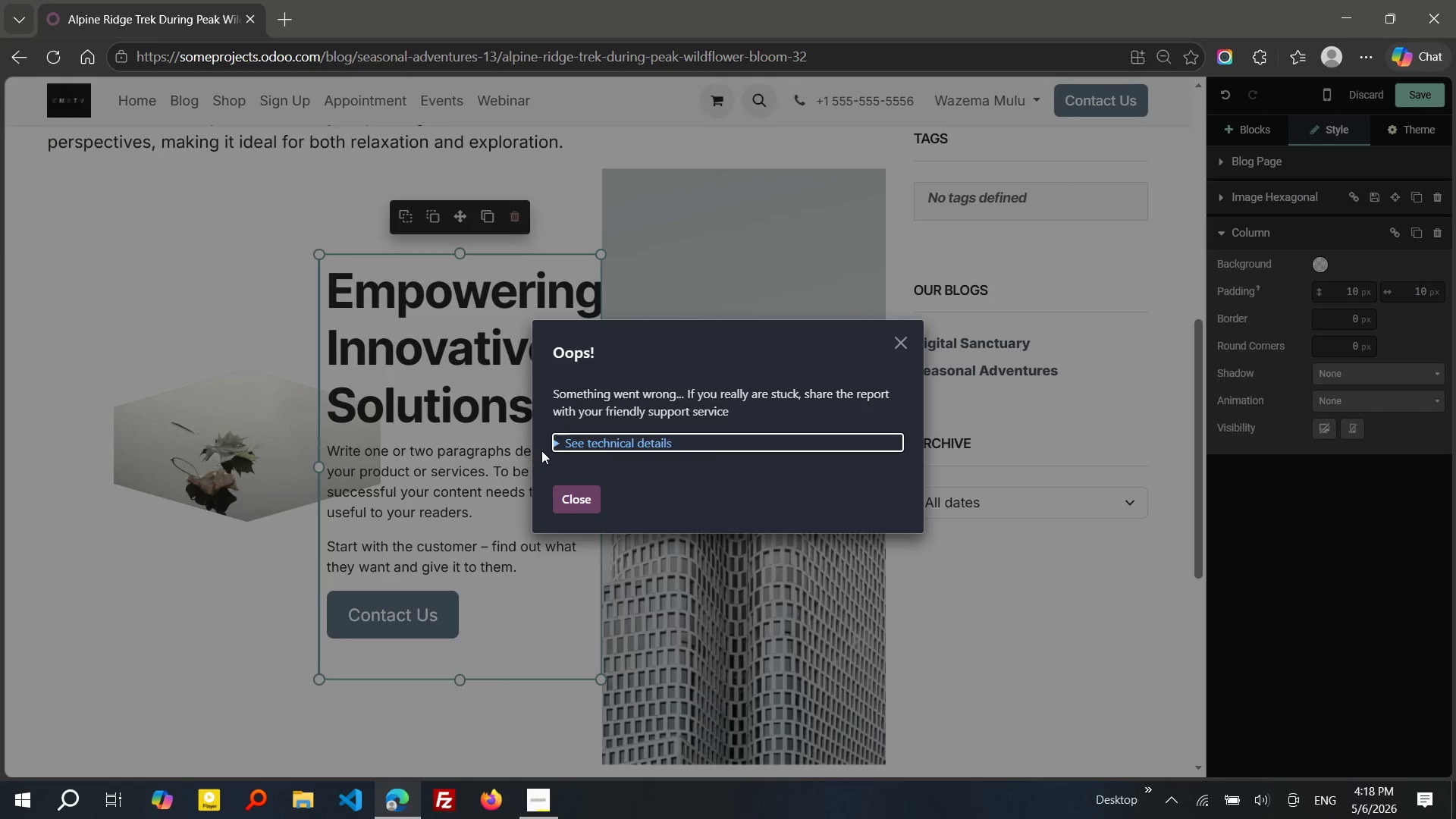 
left_click([554, 447])
 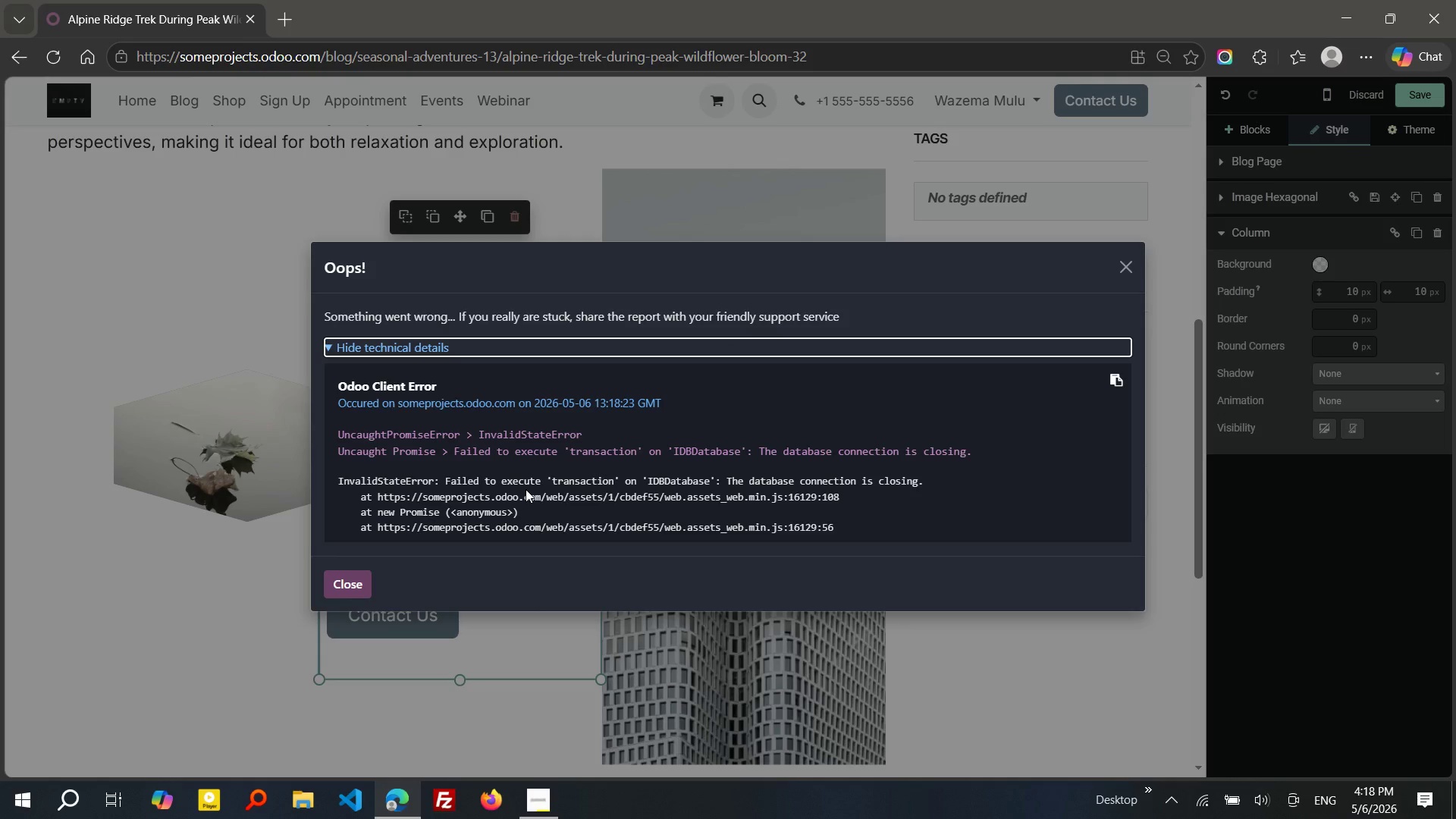 
wait(25.78)
 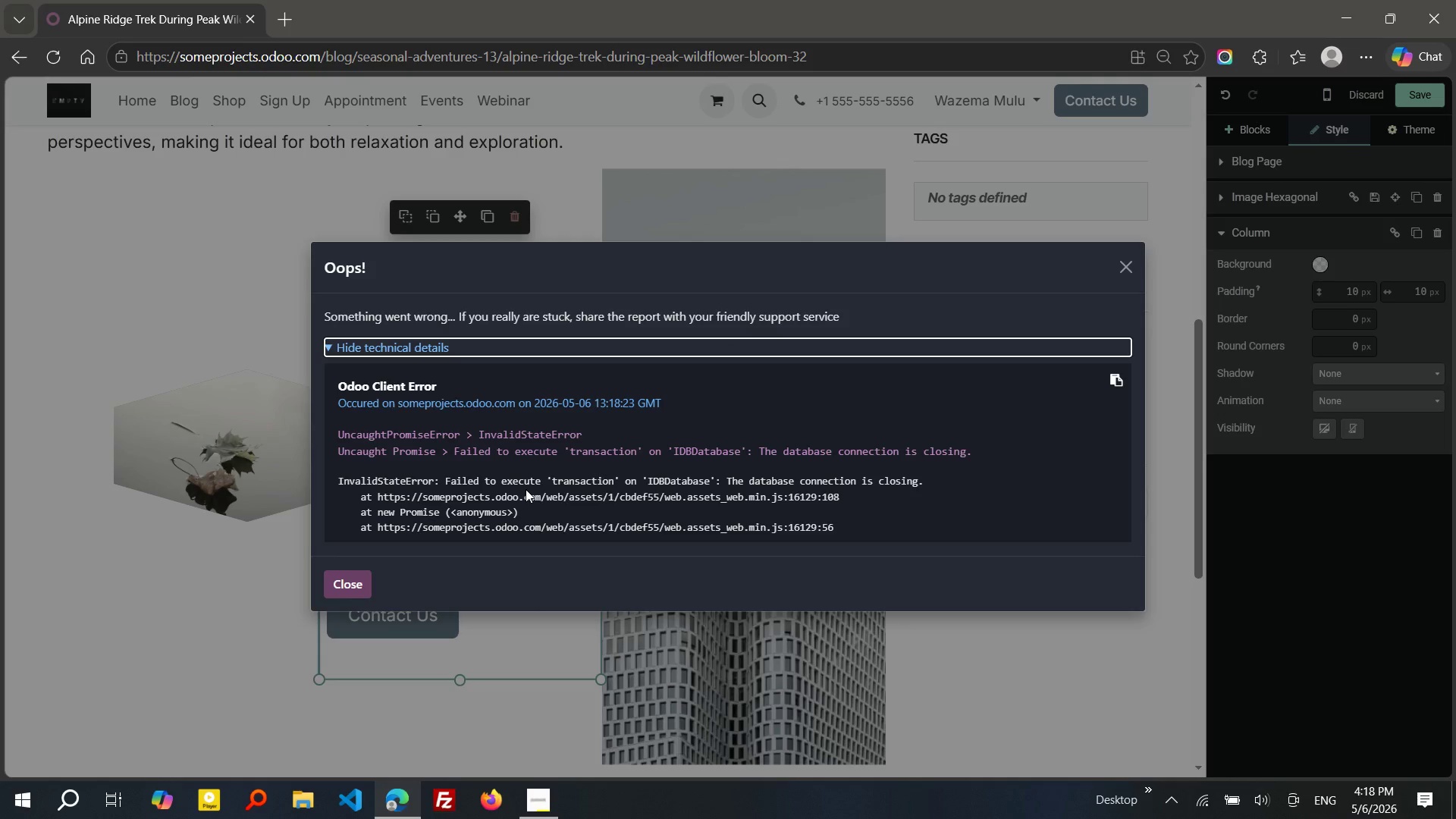 
left_click([352, 574])
 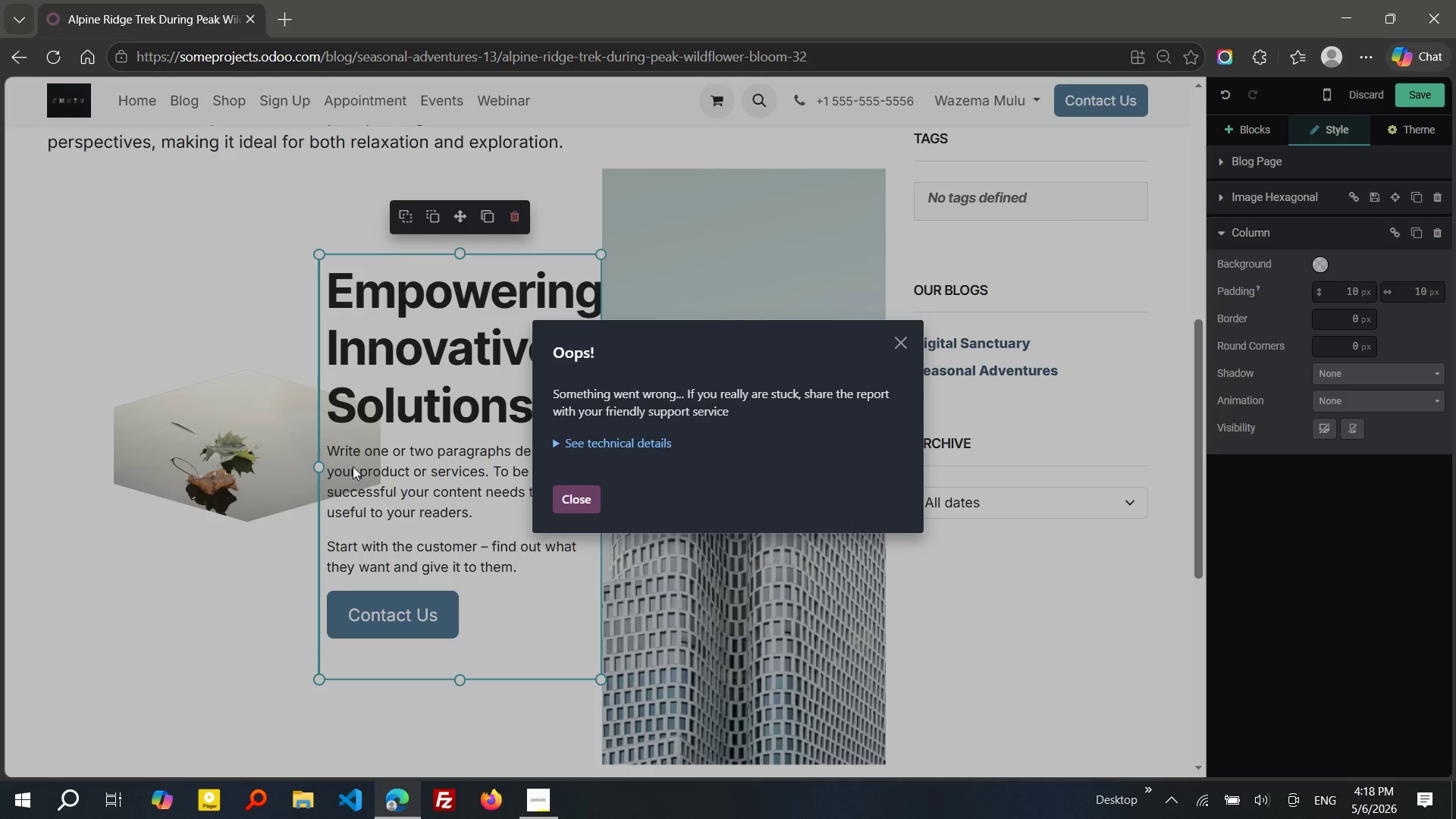 
left_click_drag(start_coordinate=[353, 415], to_coordinate=[431, 355])
 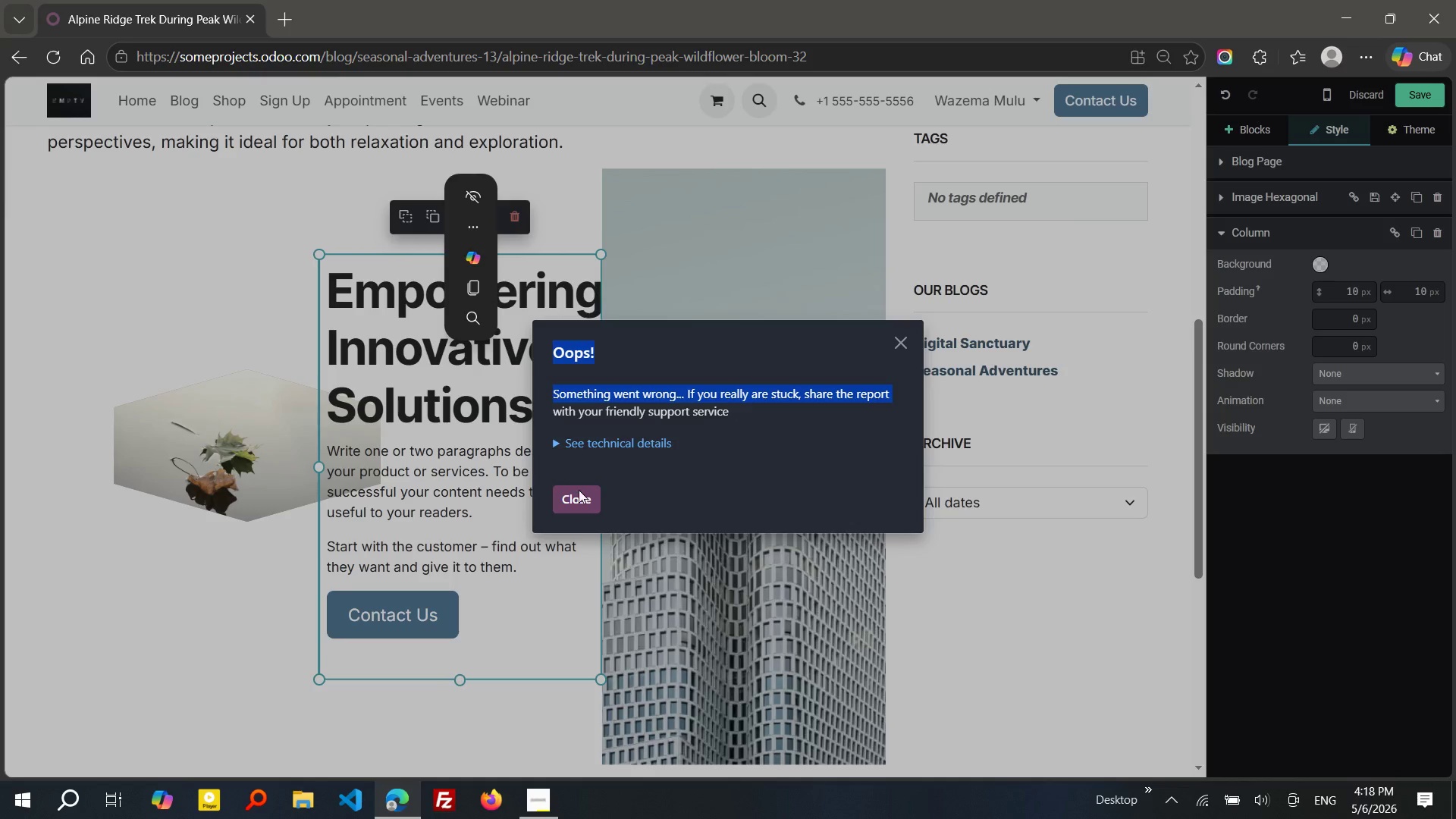 
left_click([579, 492])
 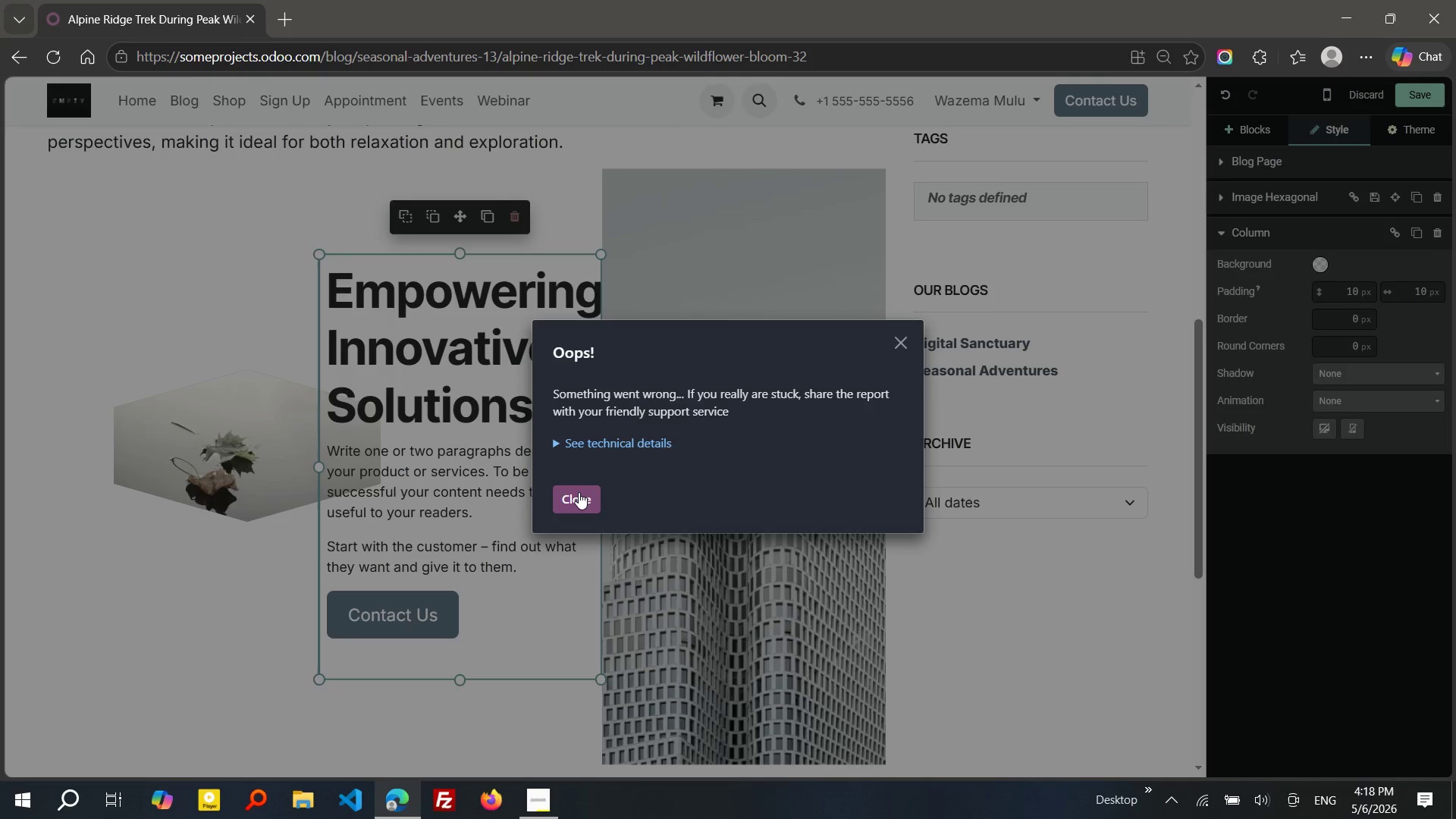 
left_click([579, 492])
 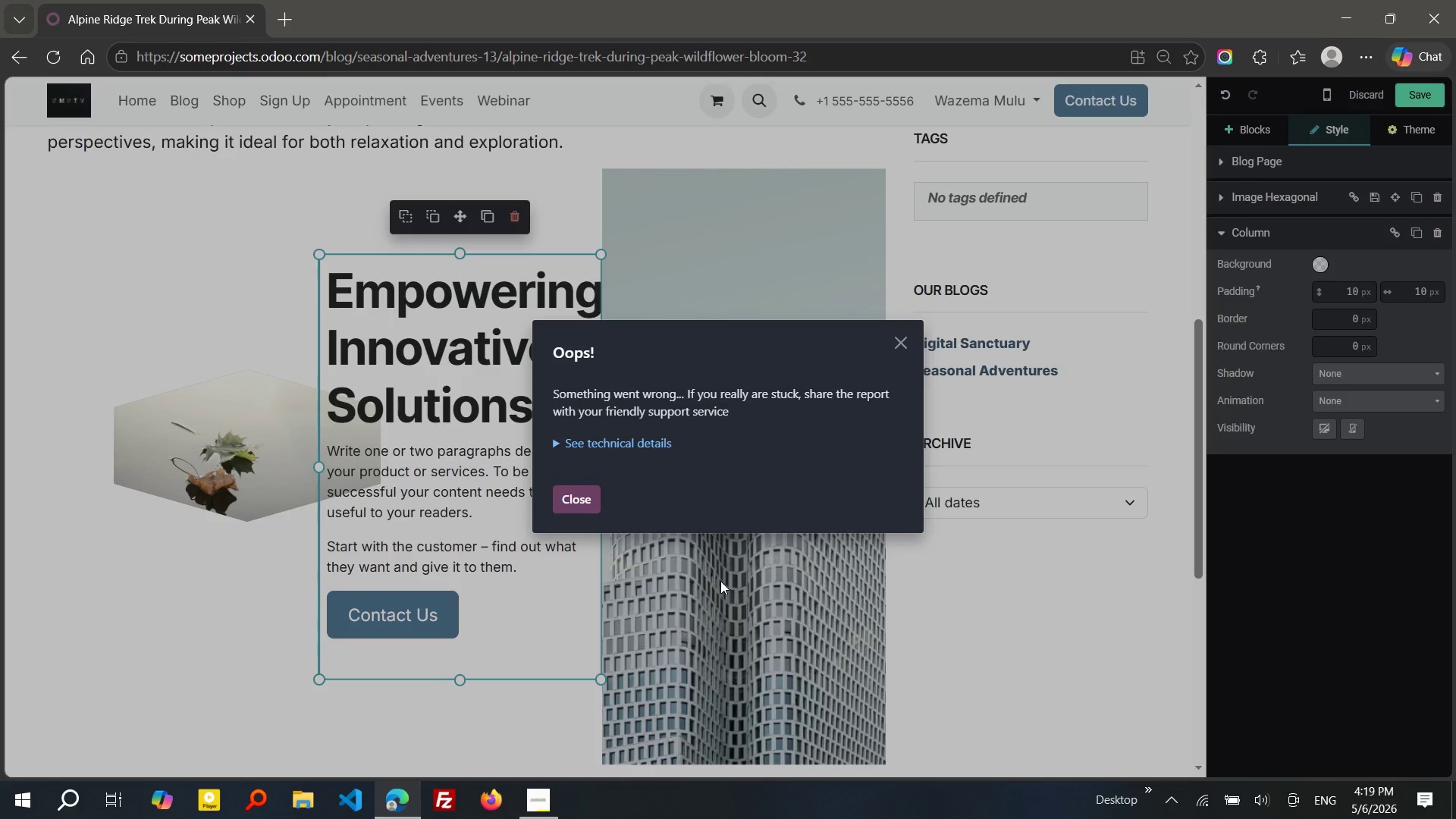 
wait(12.61)
 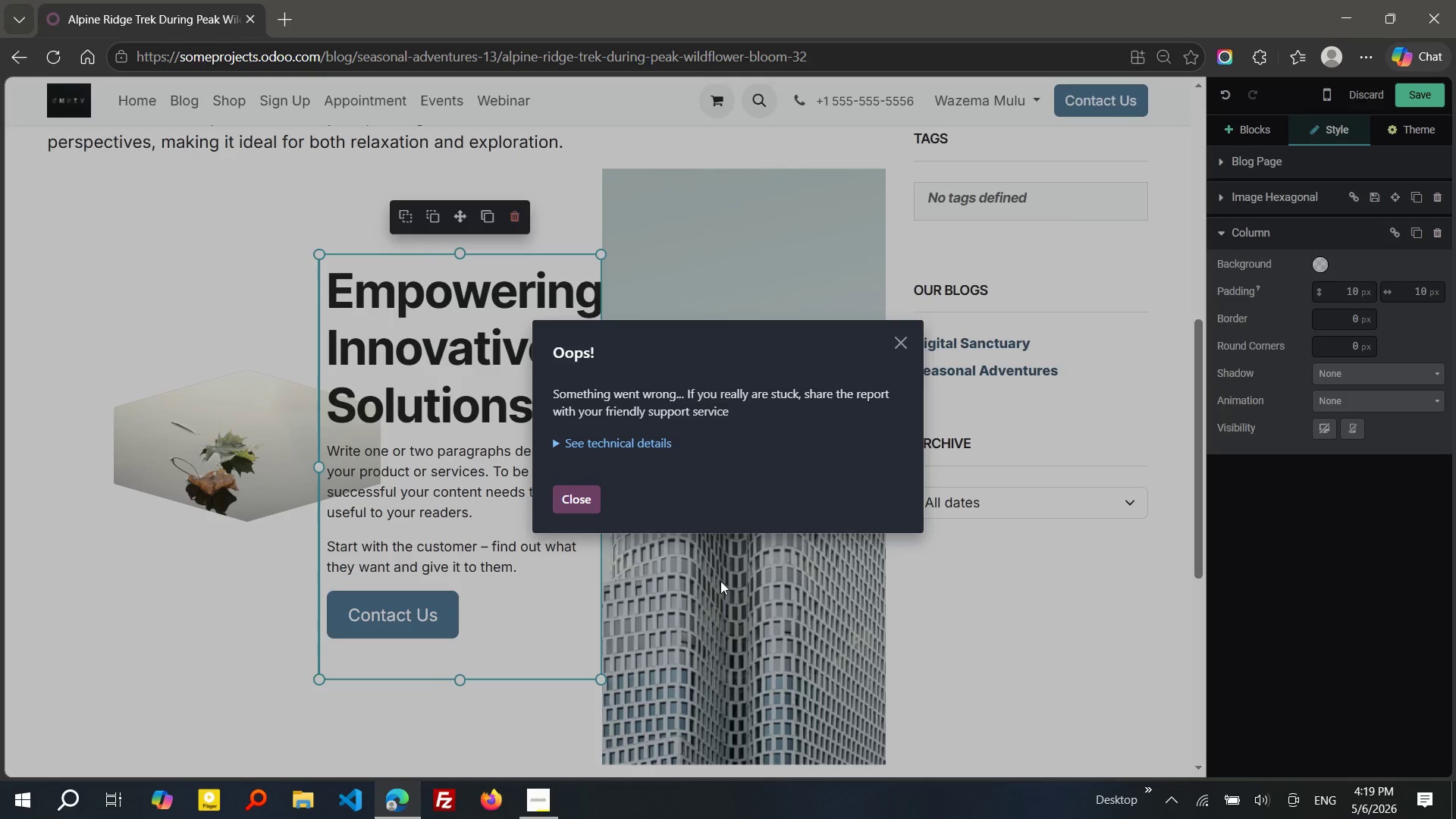 
left_click([284, 15])
 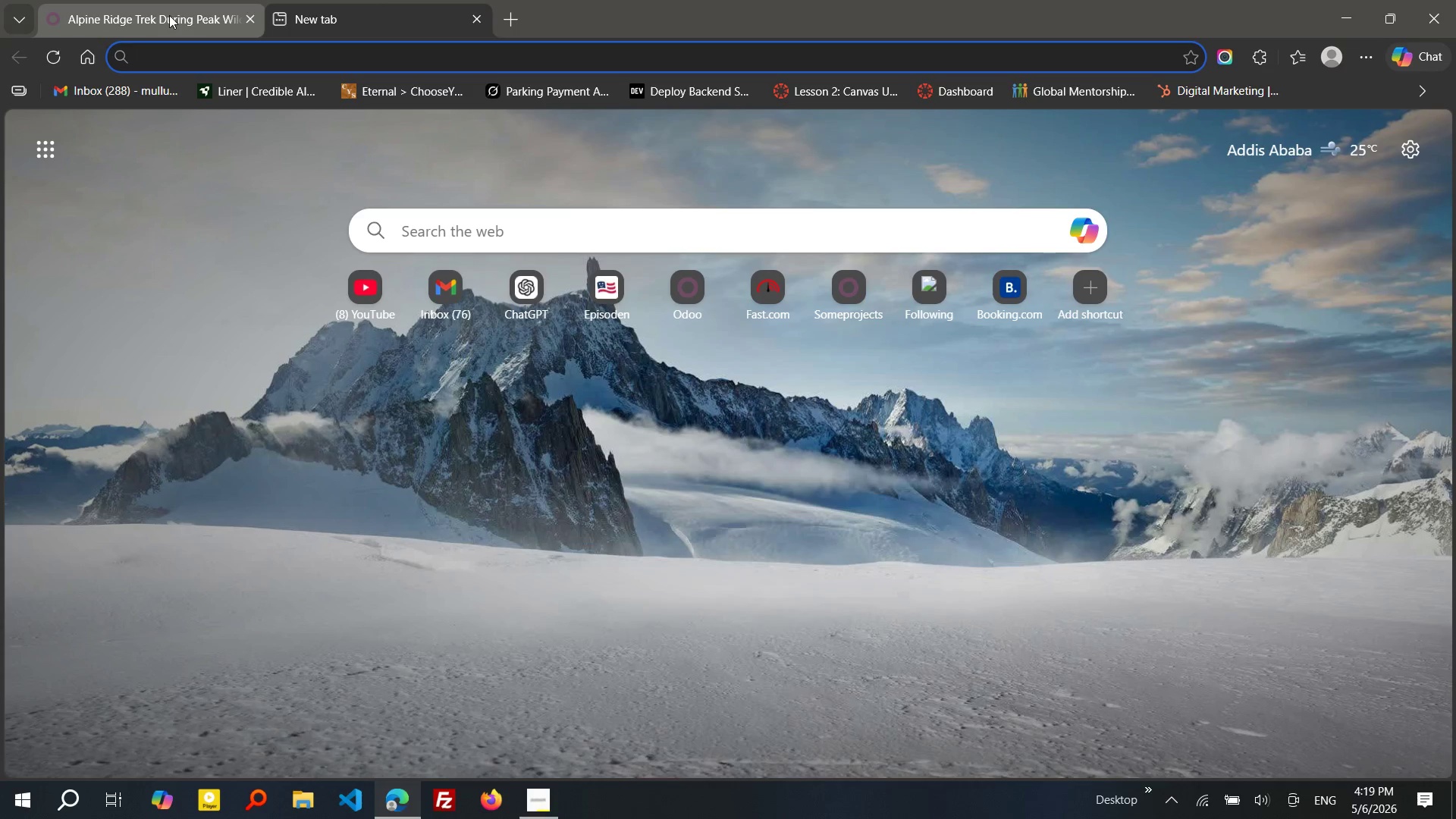 
type(som)
 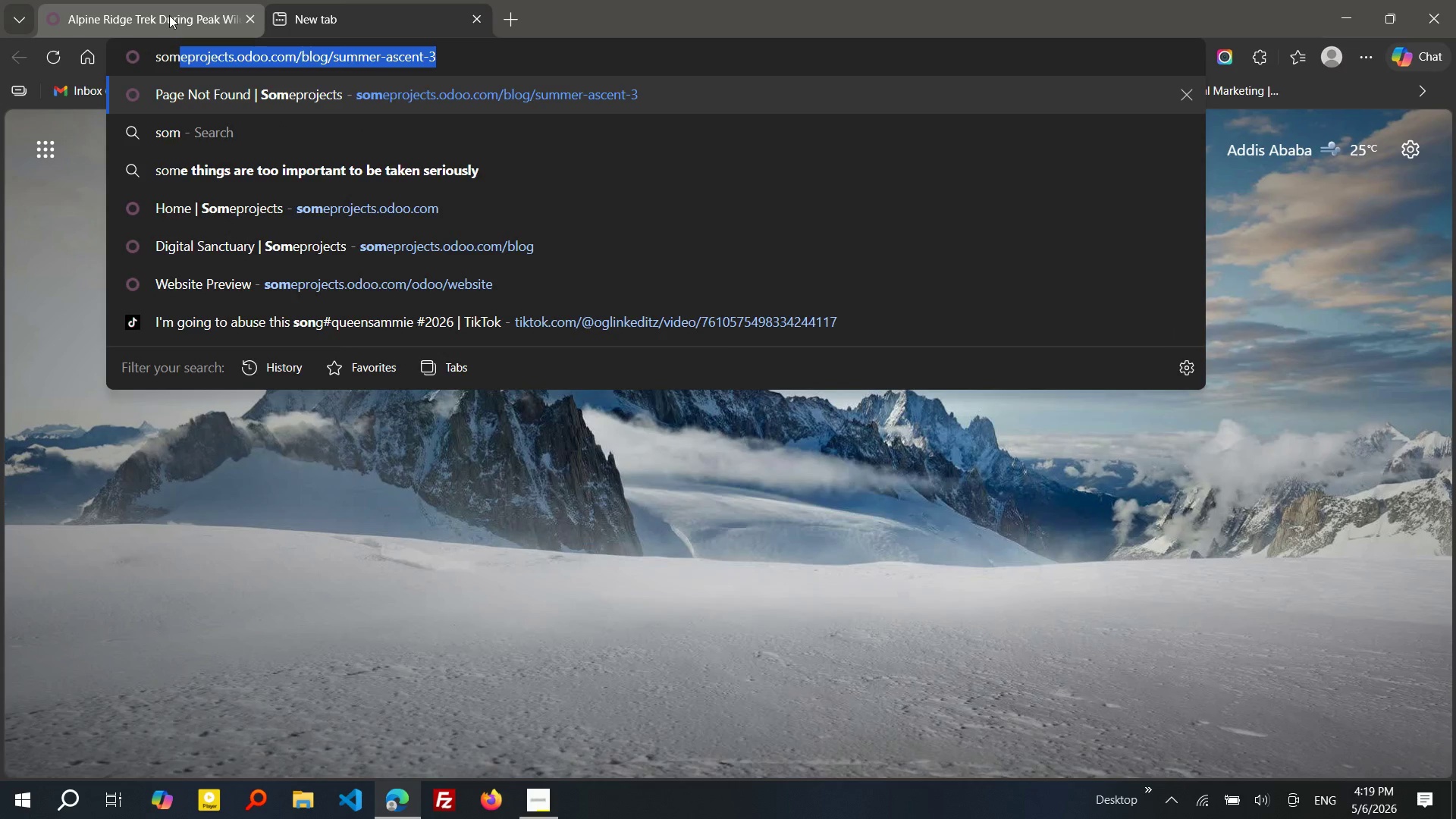 
key(Enter)
 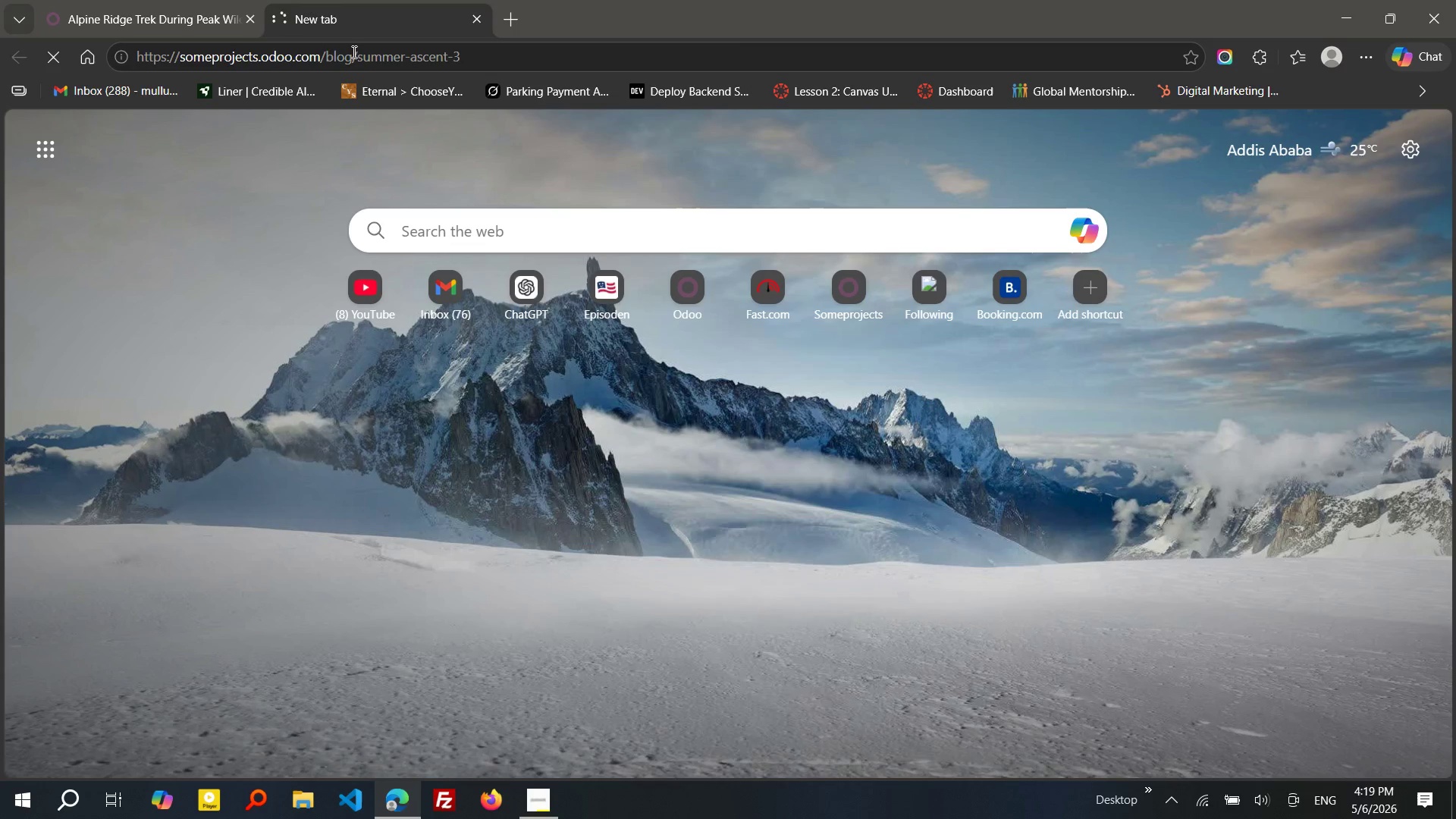 
left_click_drag(start_coordinate=[350, 58], to_coordinate=[495, 55])
 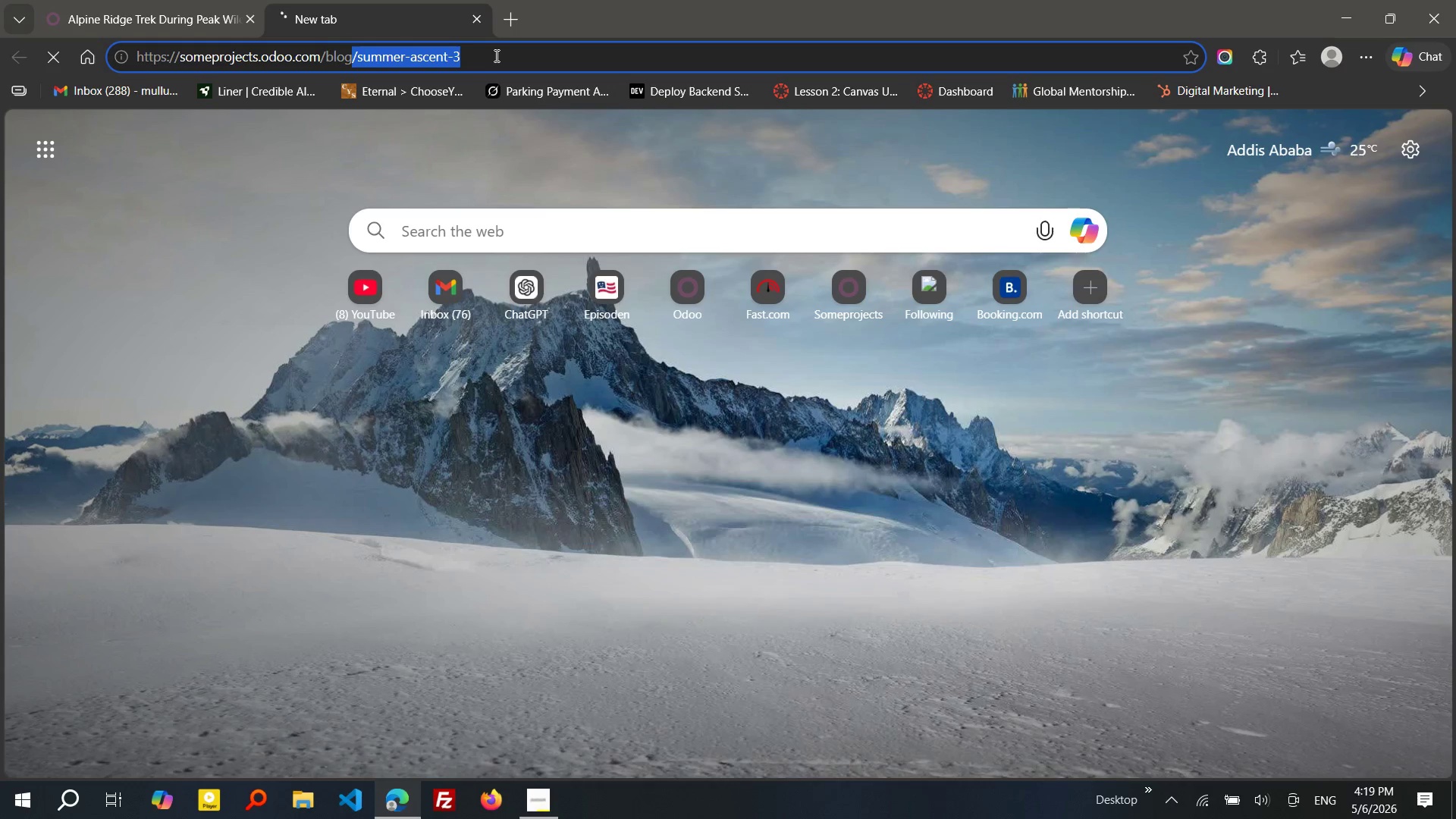 
key(Backspace)
 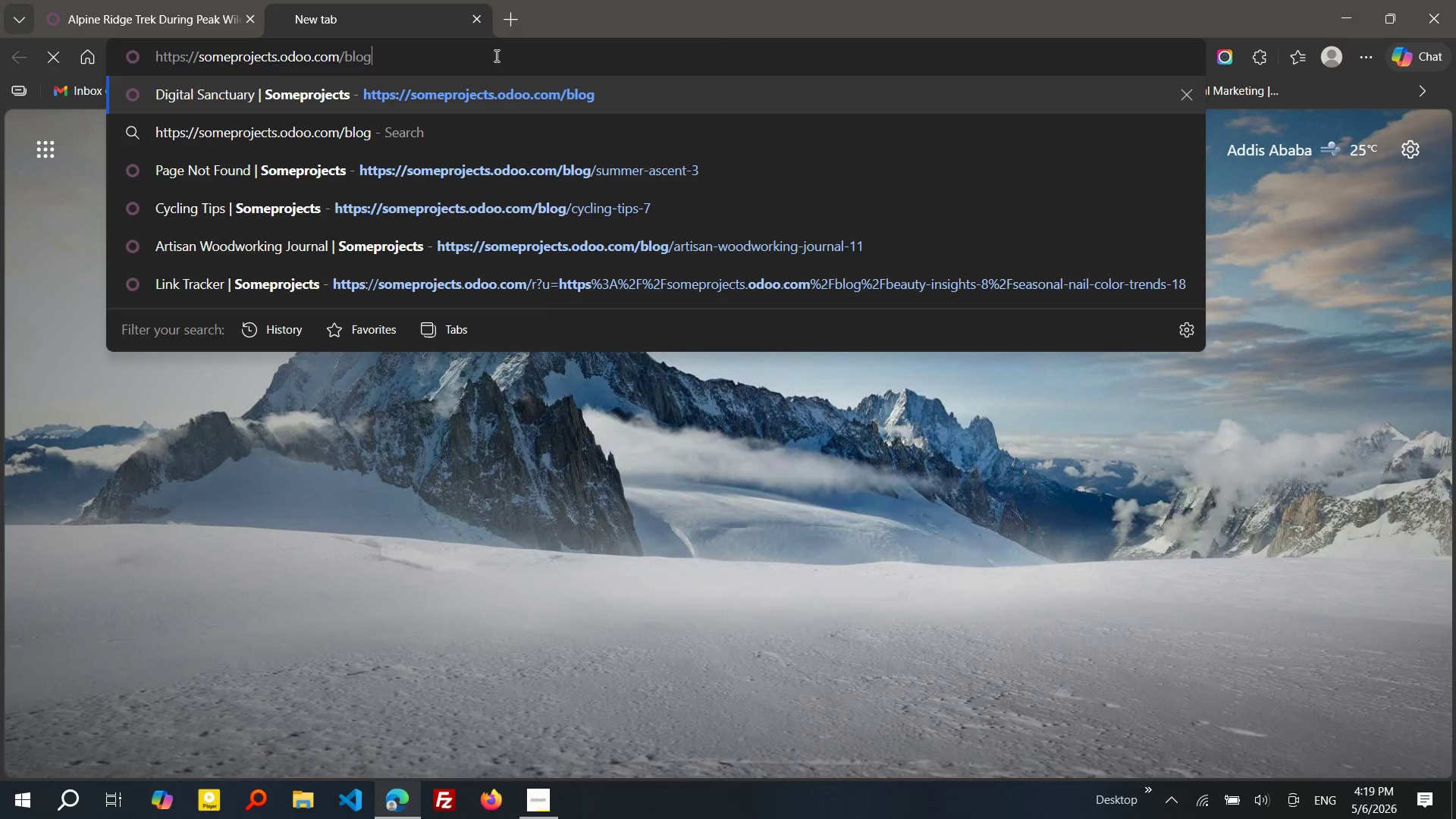 
key(Enter)
 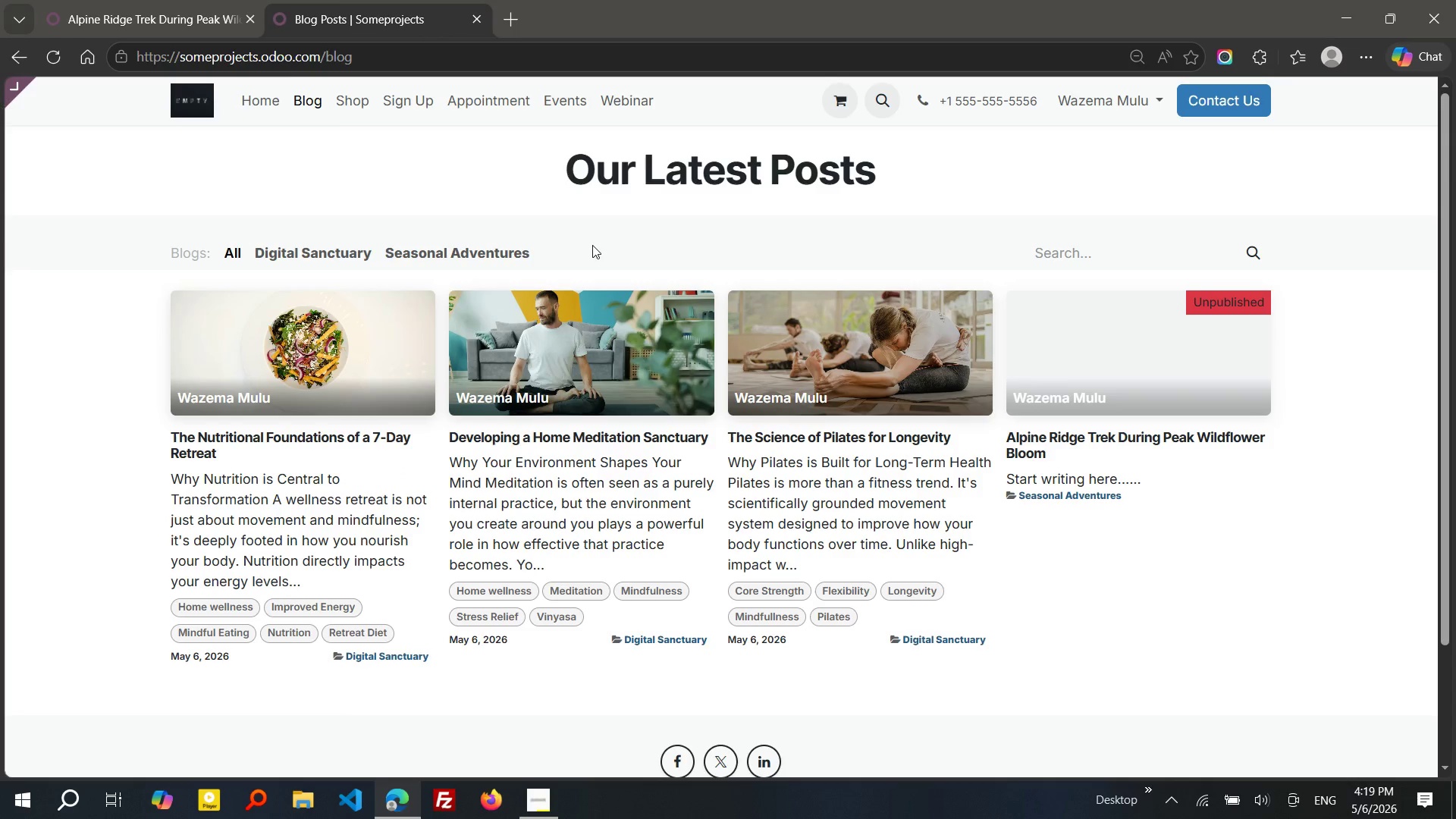 
wait(9.51)
 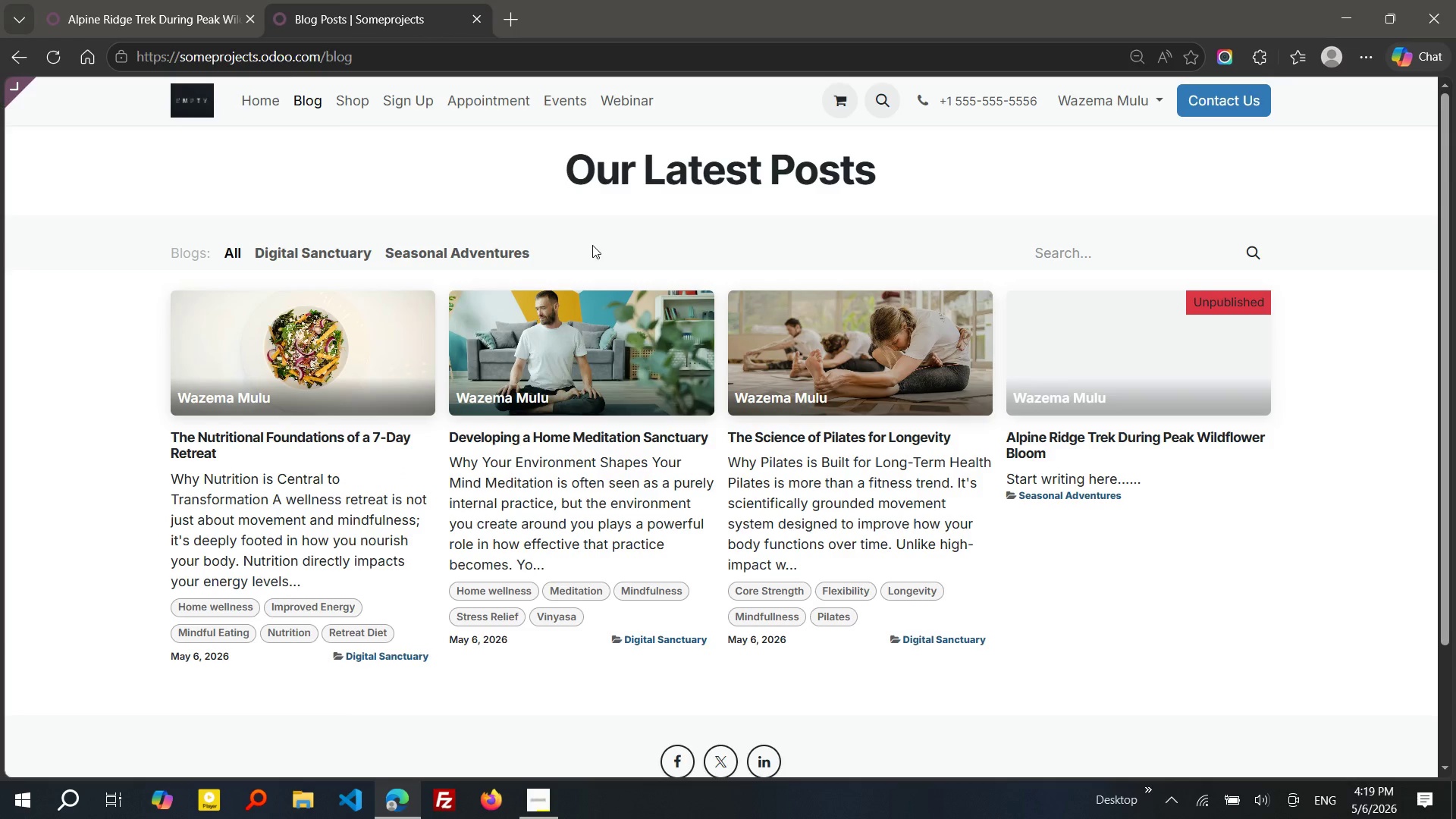 
left_click([831, 365])
 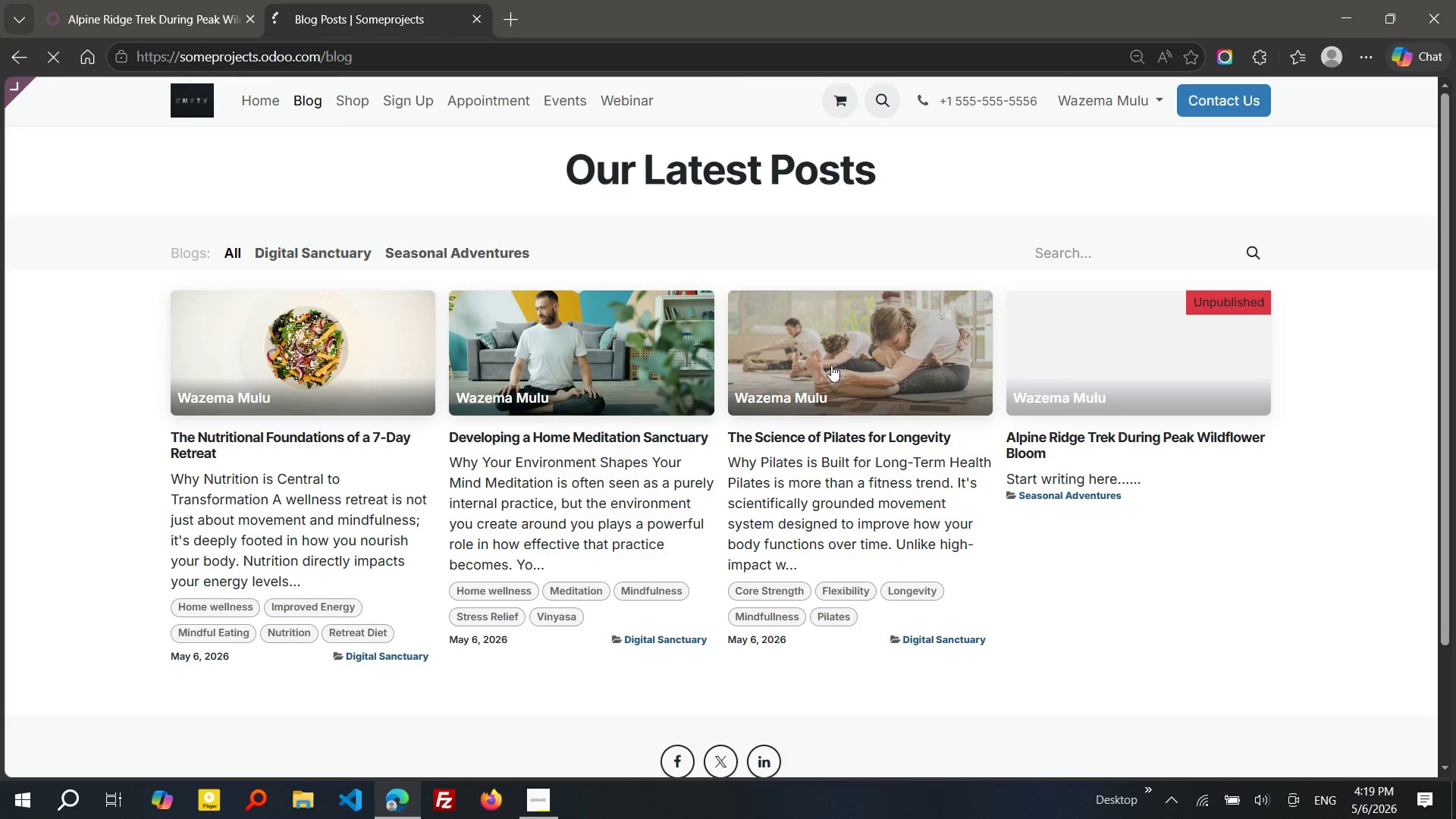 
mouse_move([661, 249])
 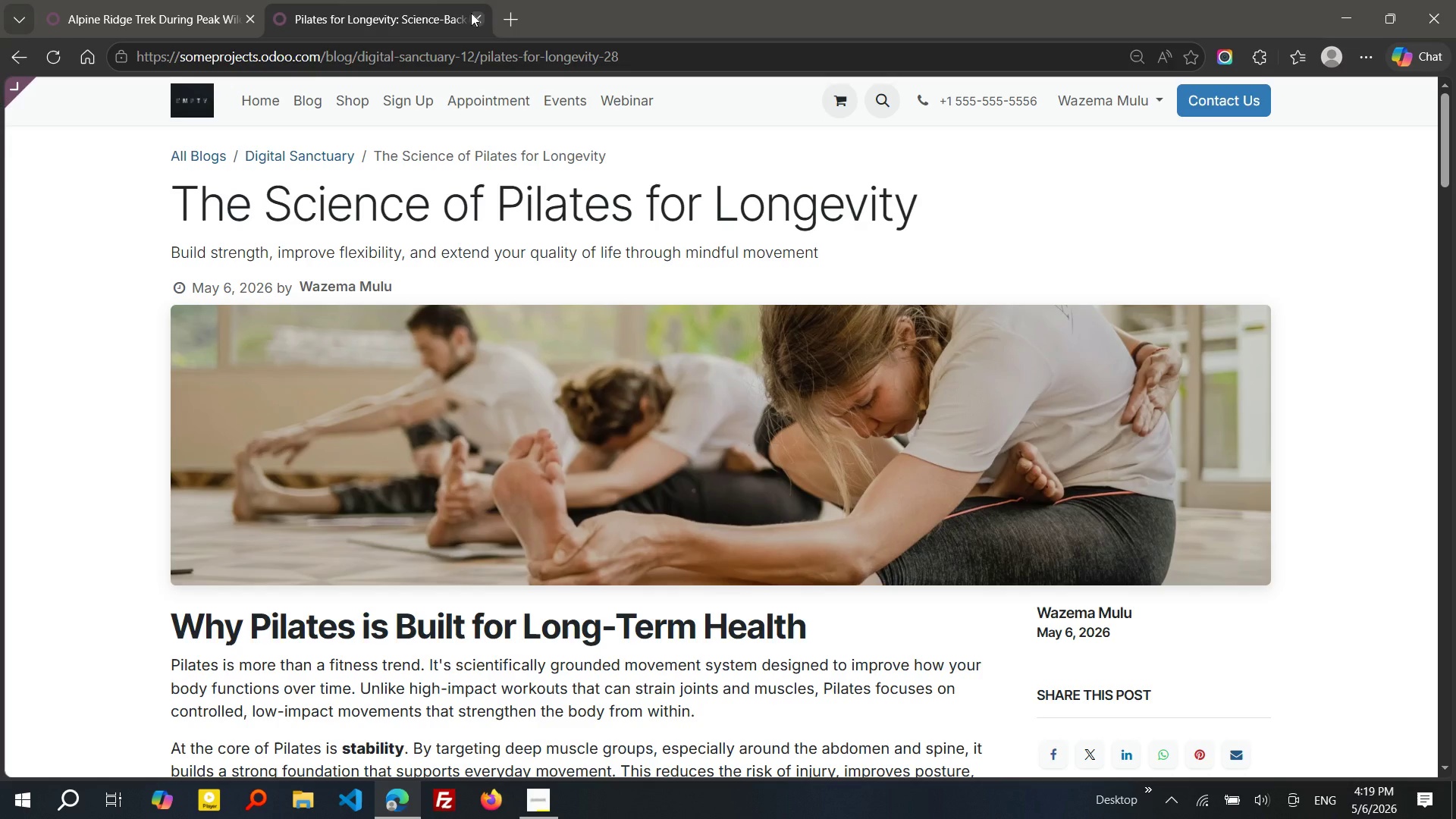 
left_click([471, 13])
 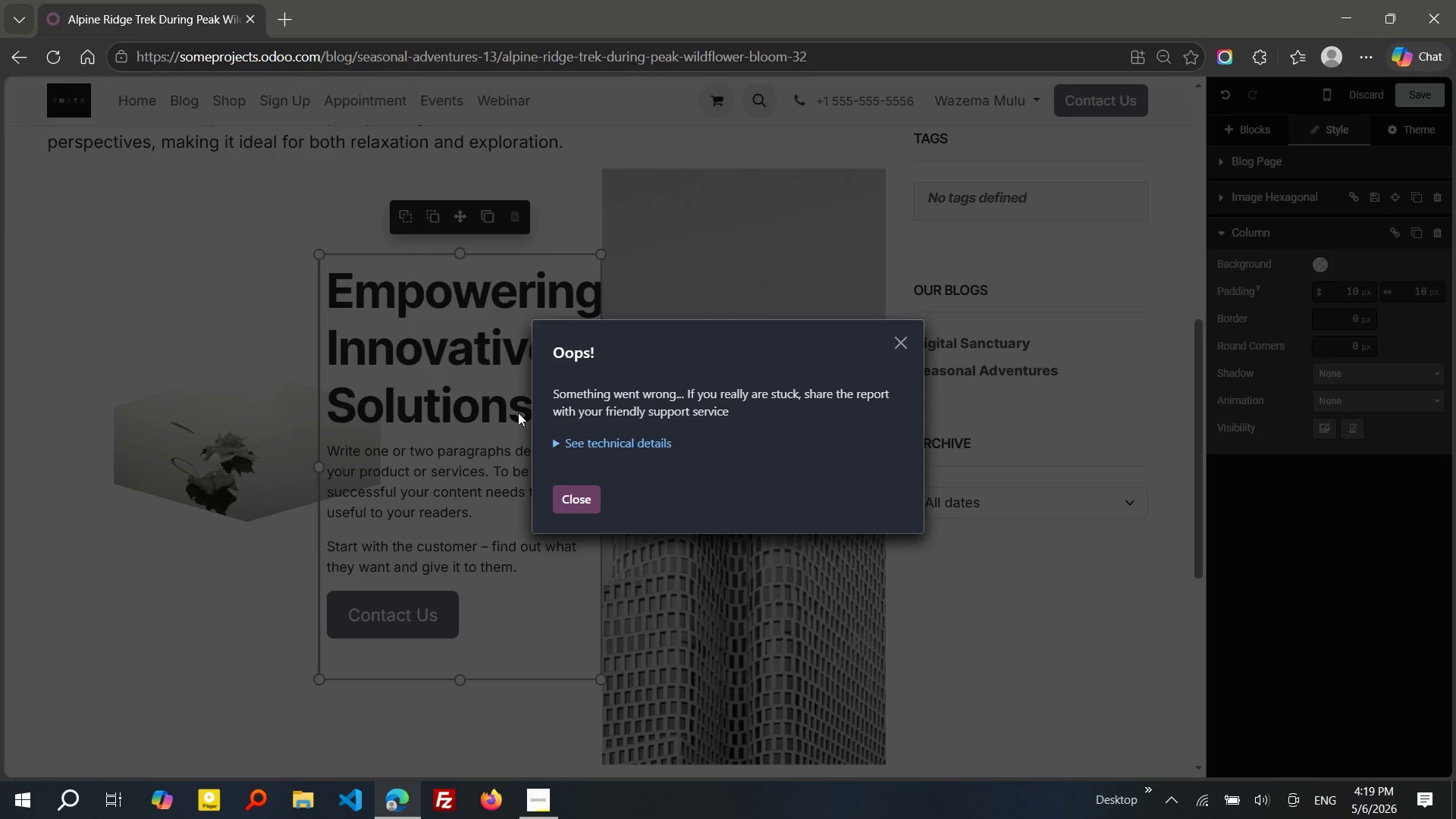 
left_click([571, 497])
 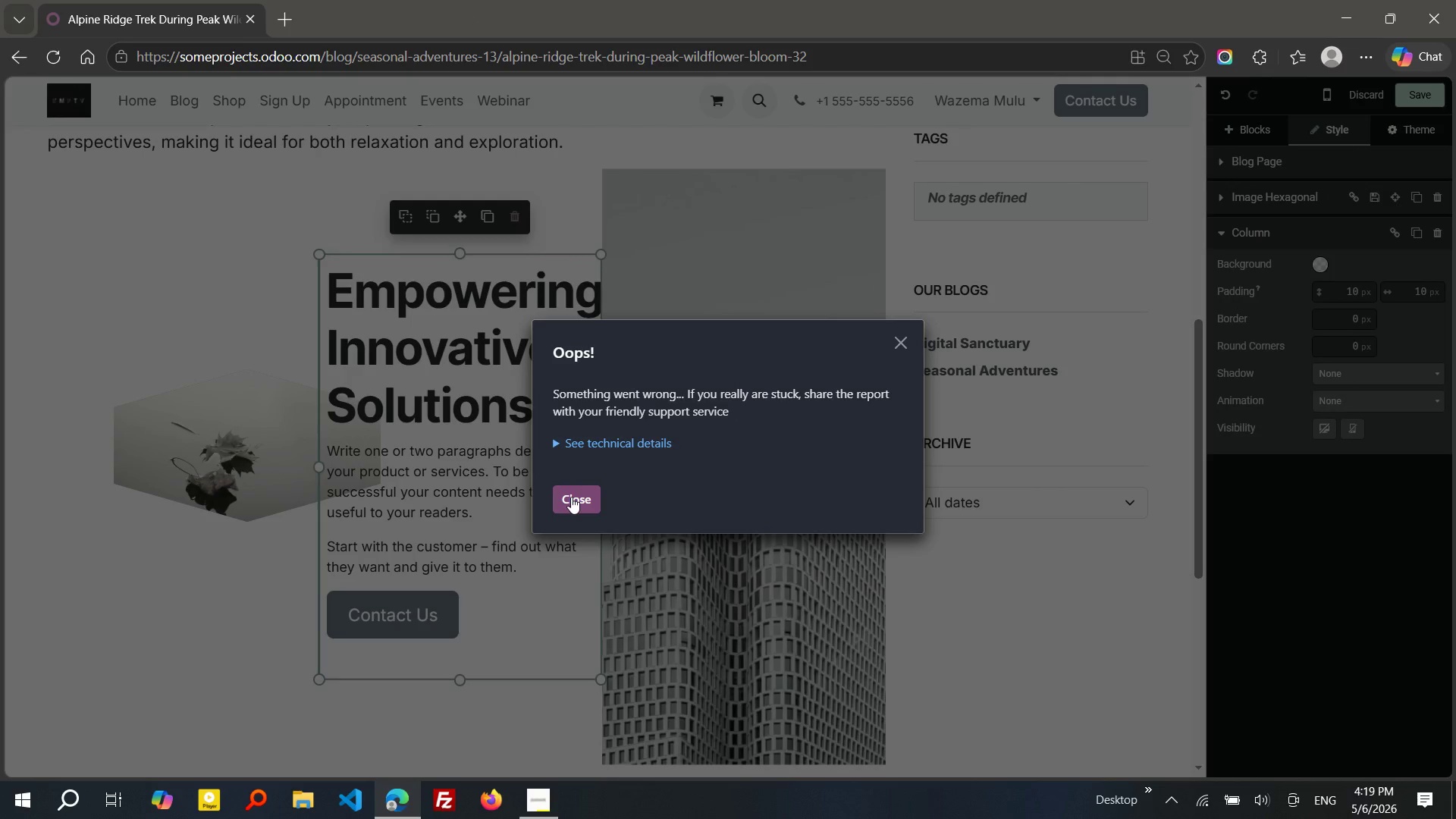 
left_click([571, 497])
 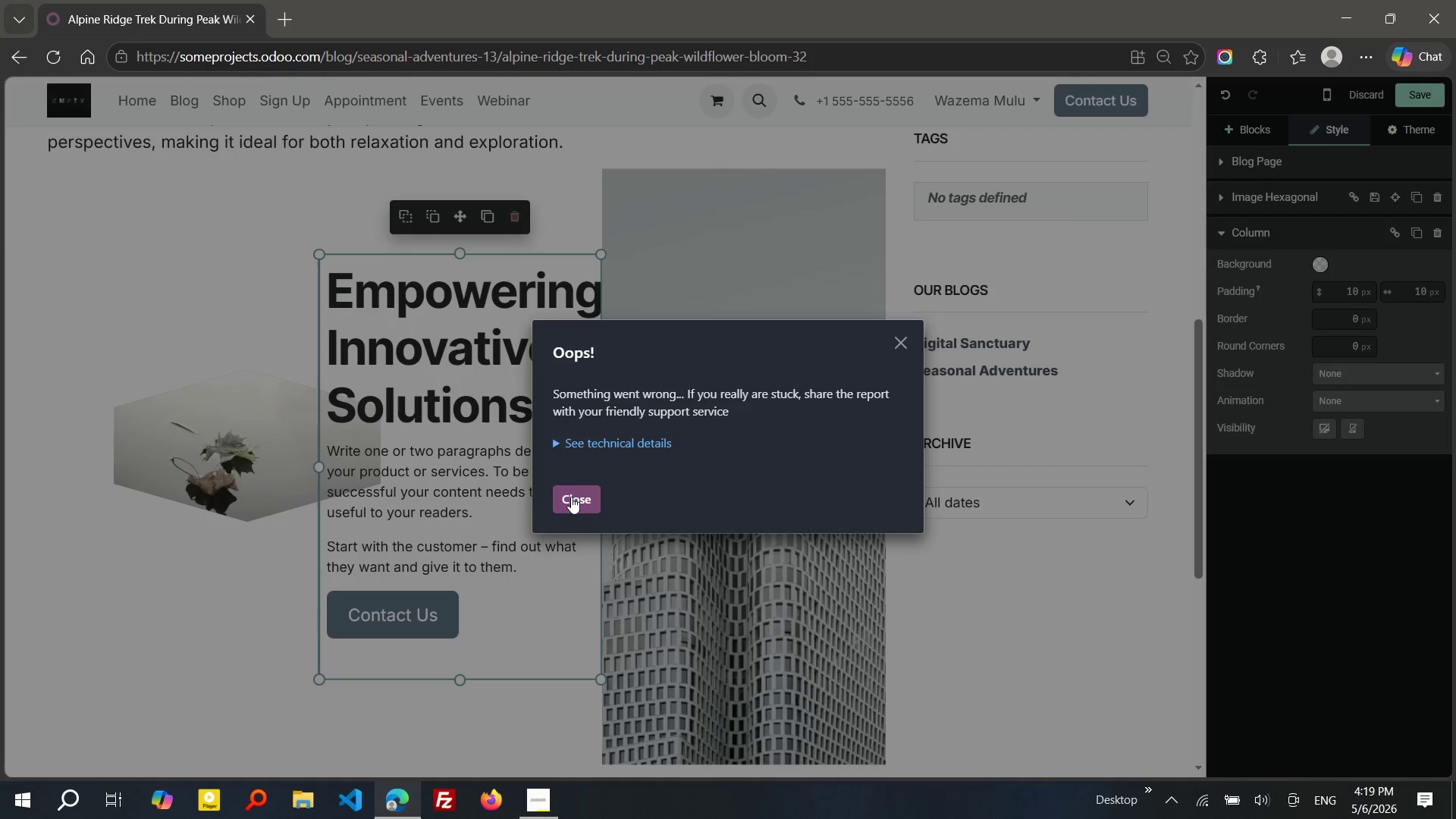 
left_click([571, 497])
 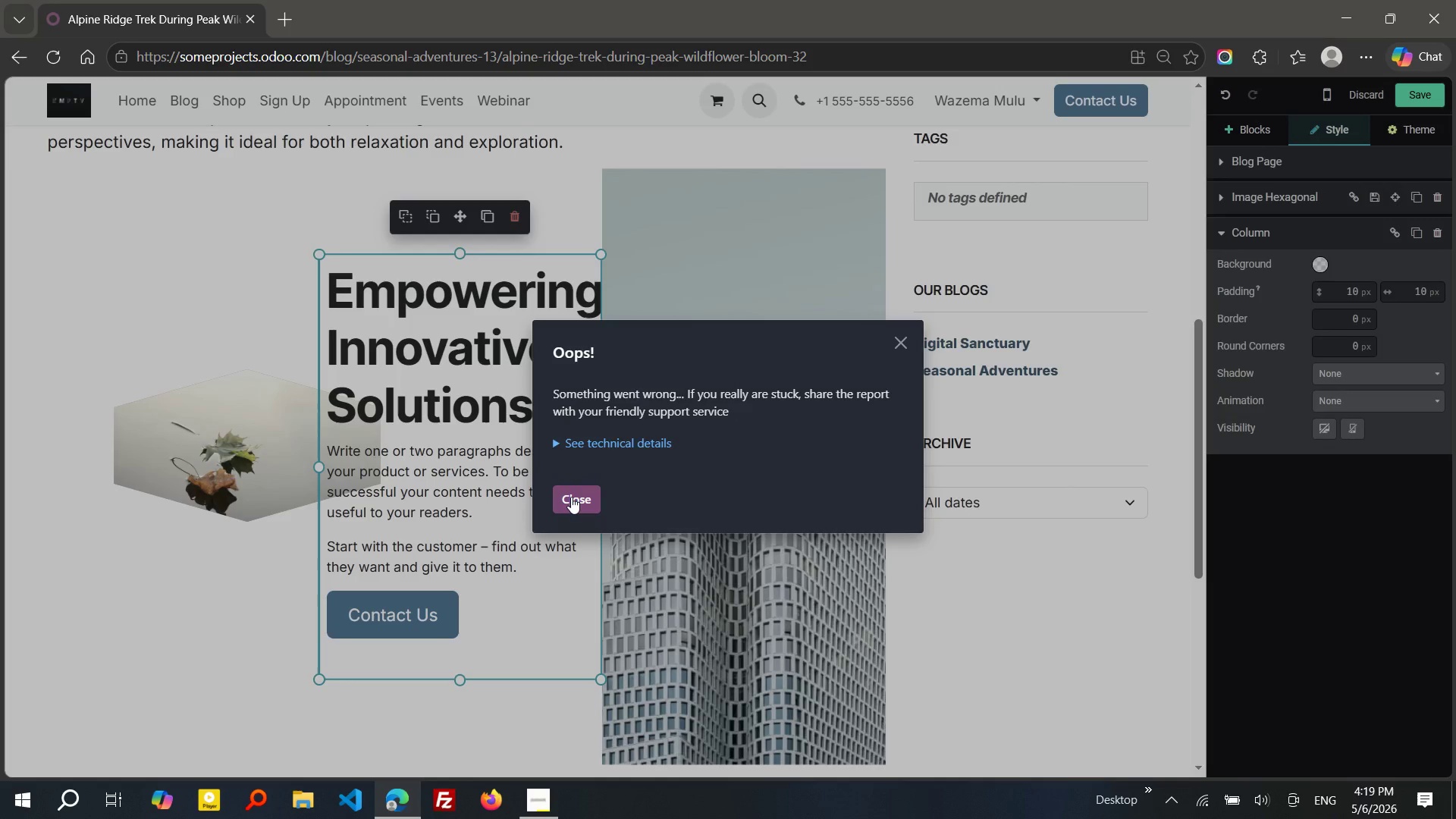 
left_click([571, 497])
 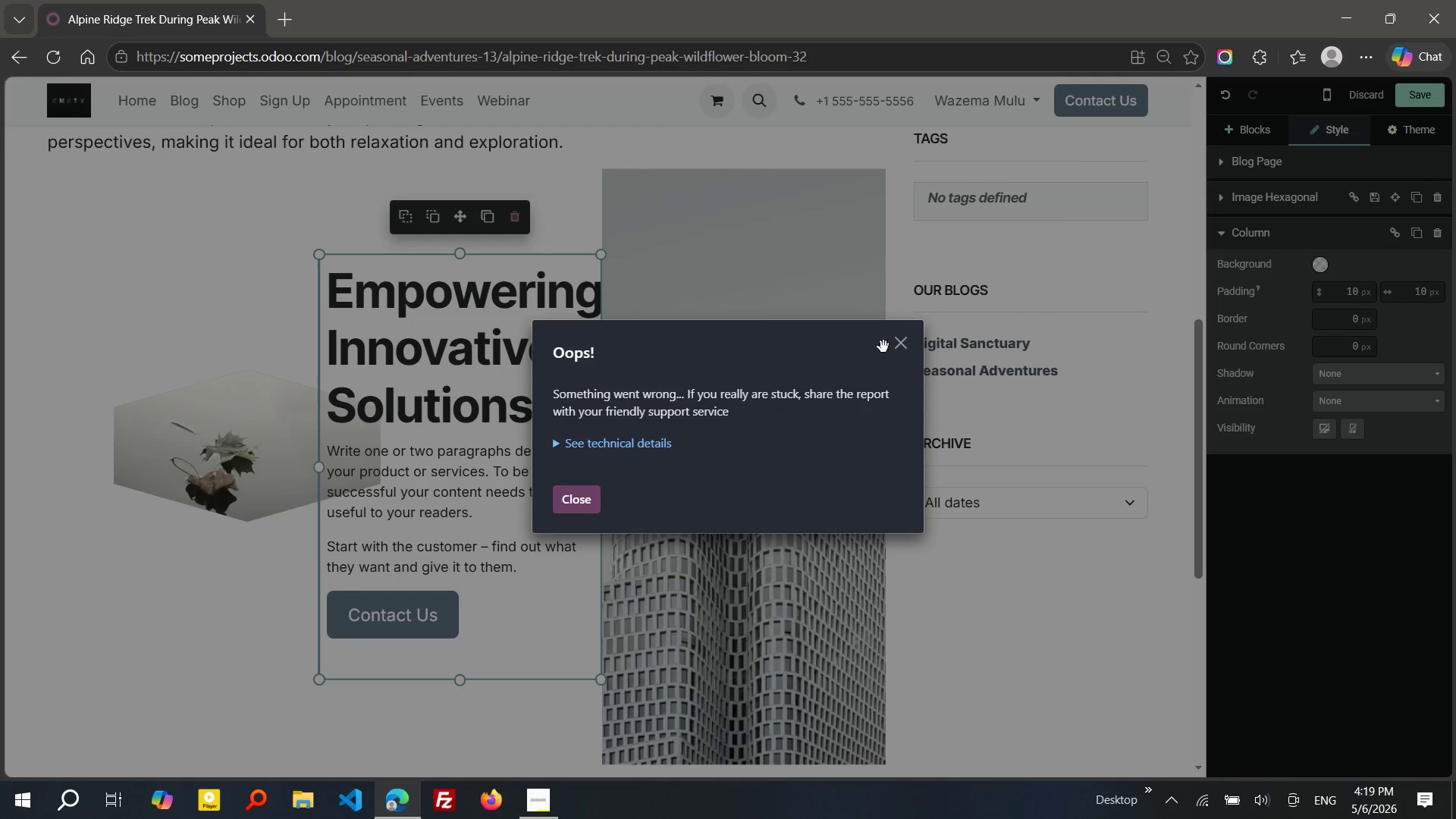 
left_click([895, 343])
 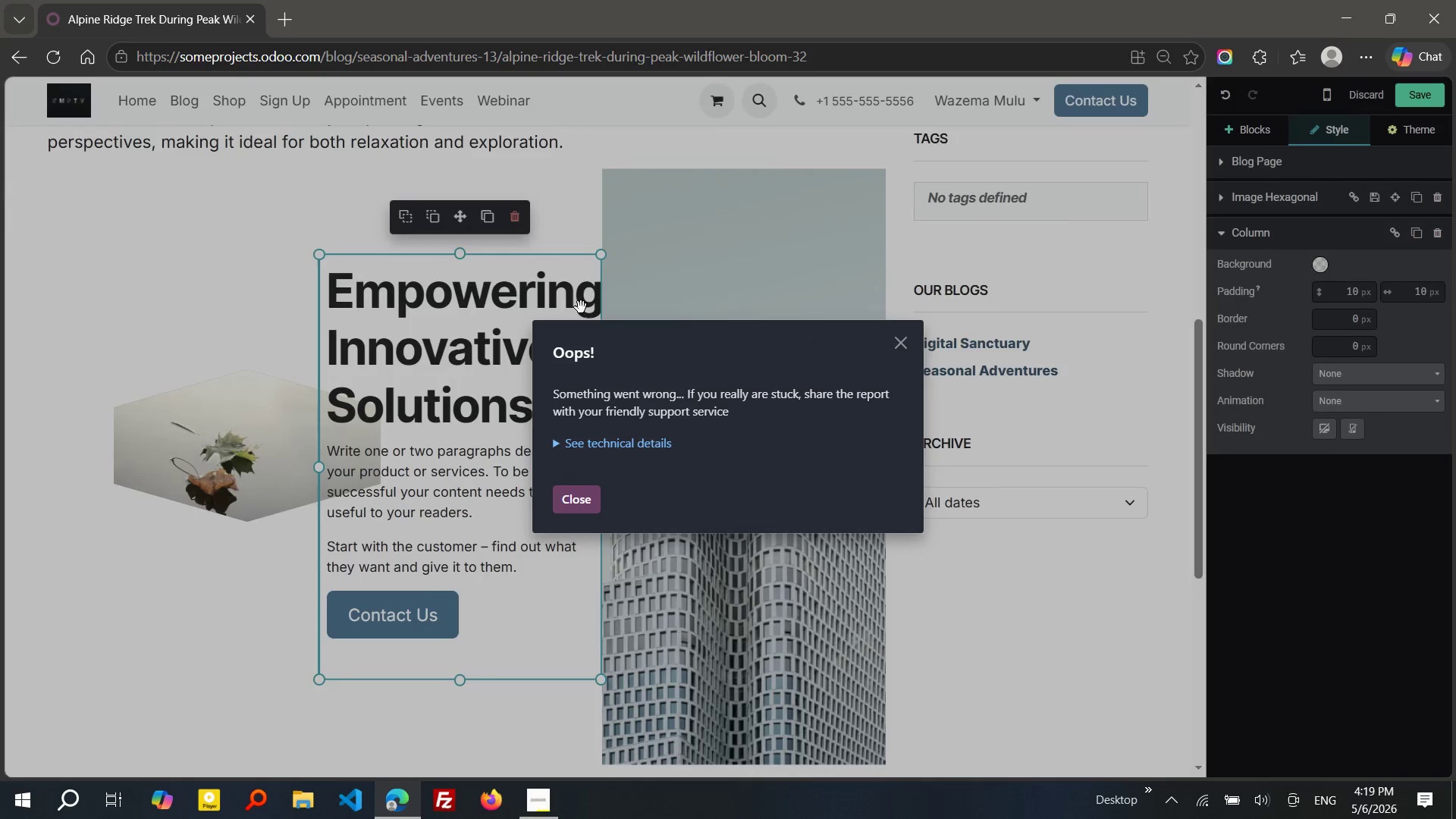 
wait(5.83)
 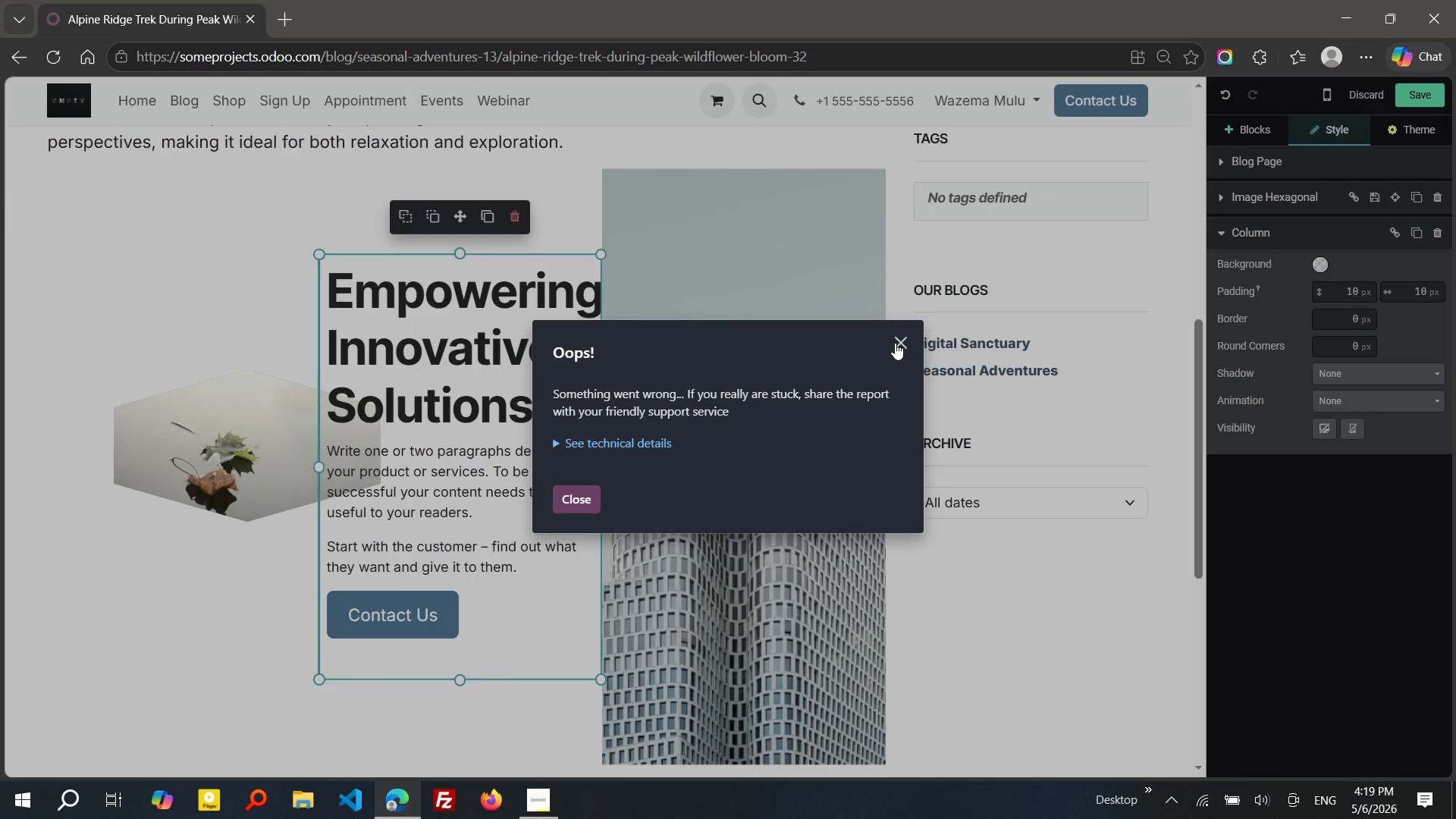 
left_click([50, 61])
 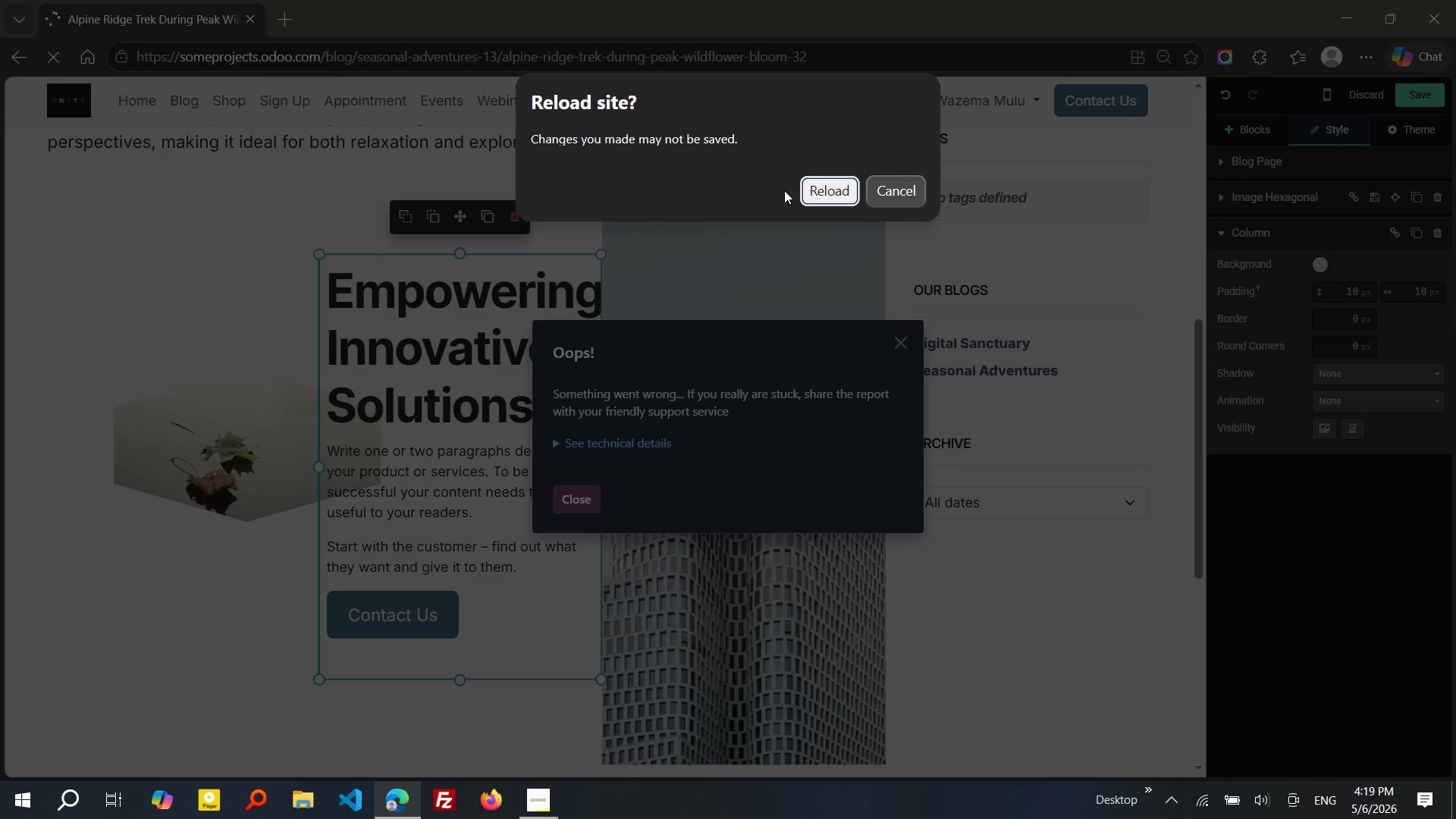 
left_click([875, 193])
 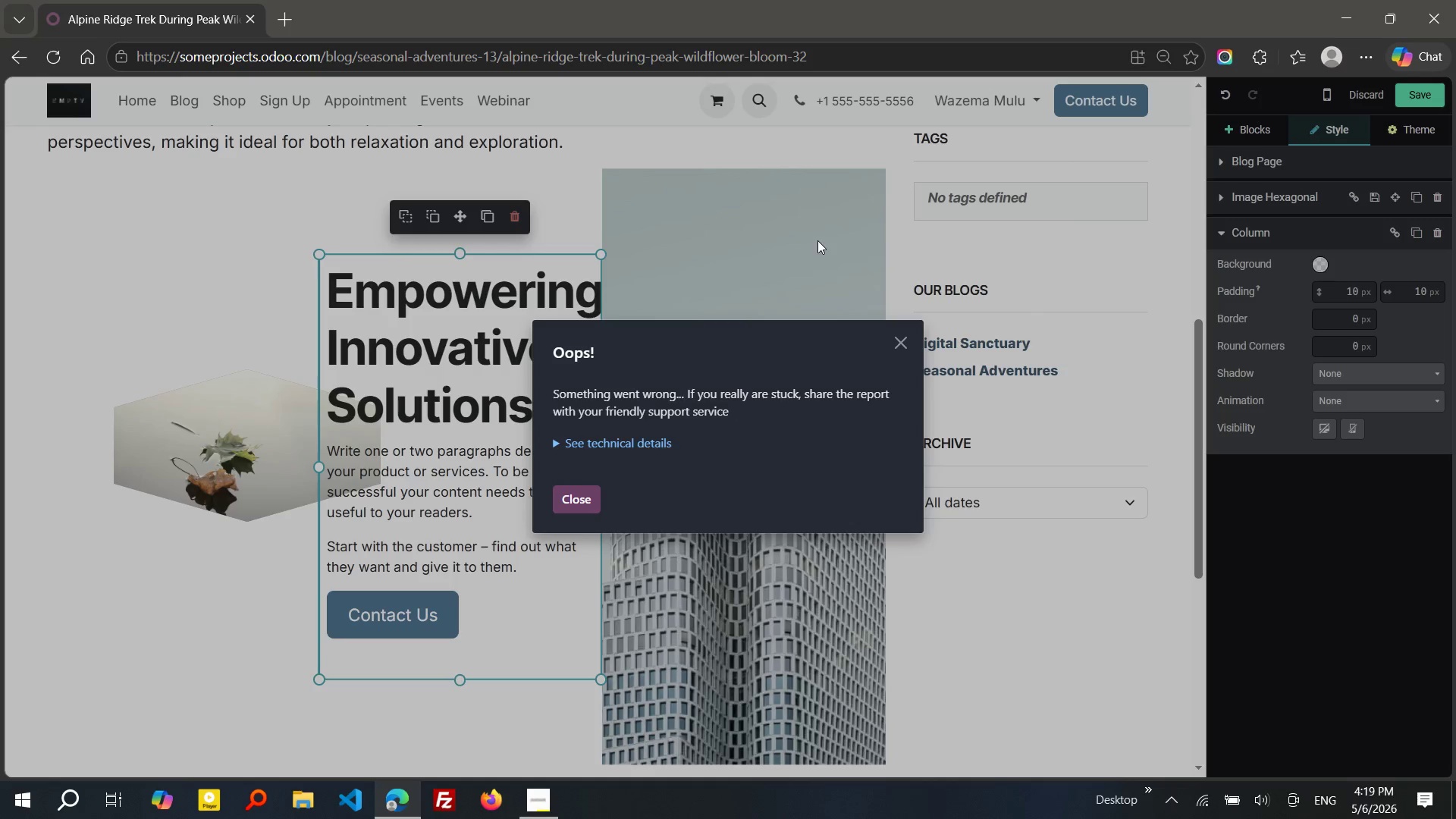 
left_click([817, 240])
 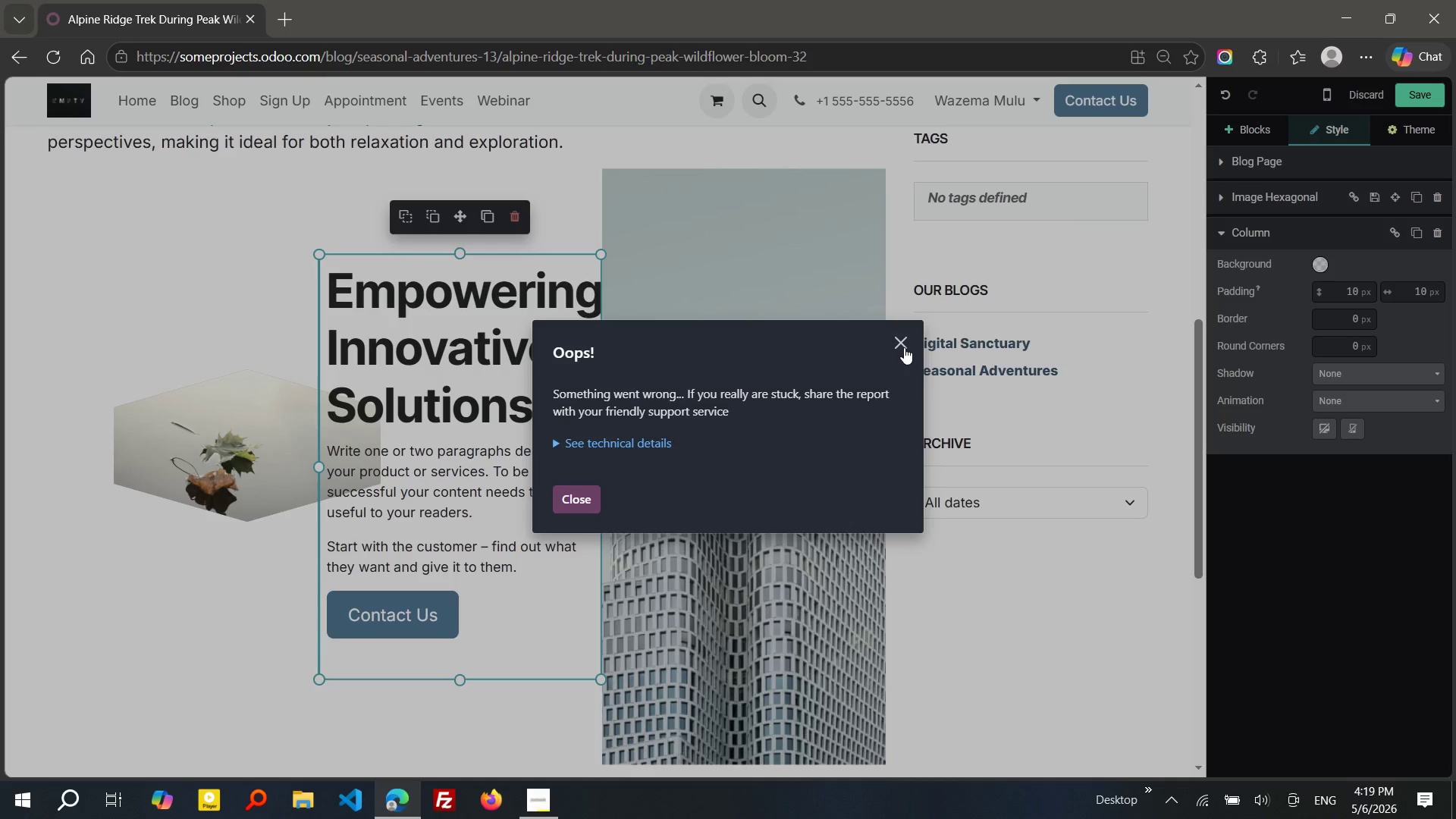 
left_click([904, 347])
 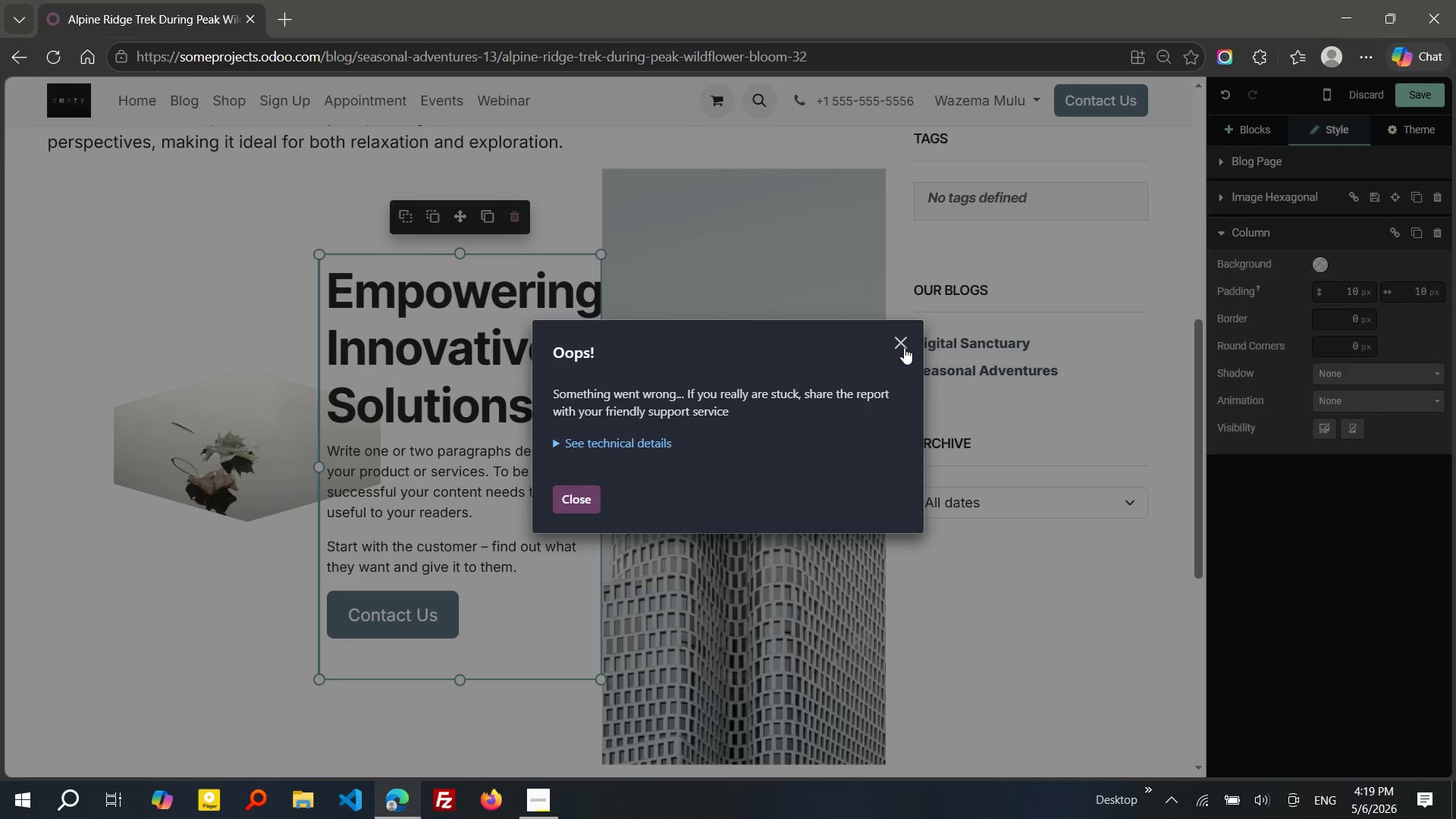 
left_click([904, 347])
 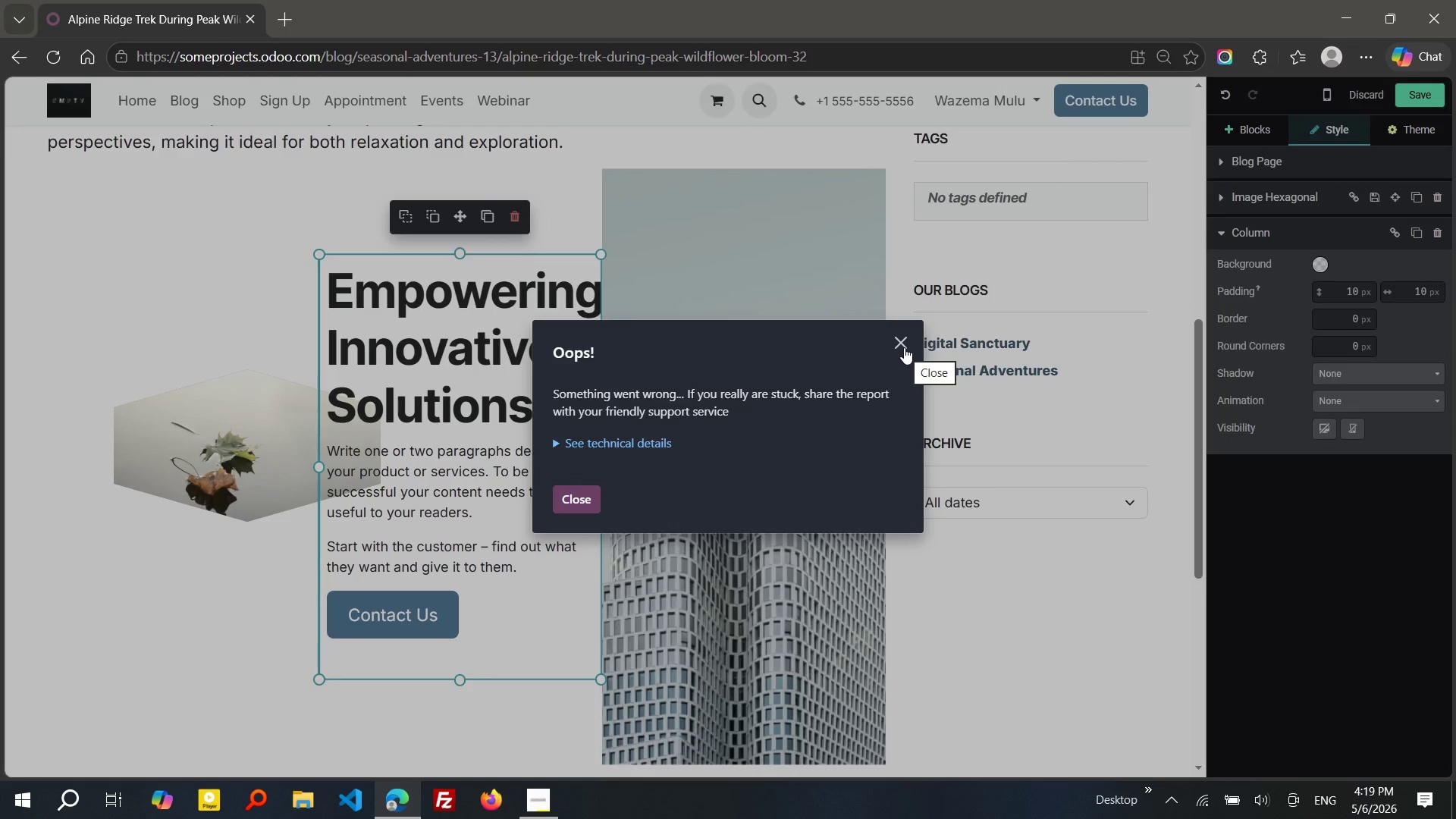 
key(Escape)
 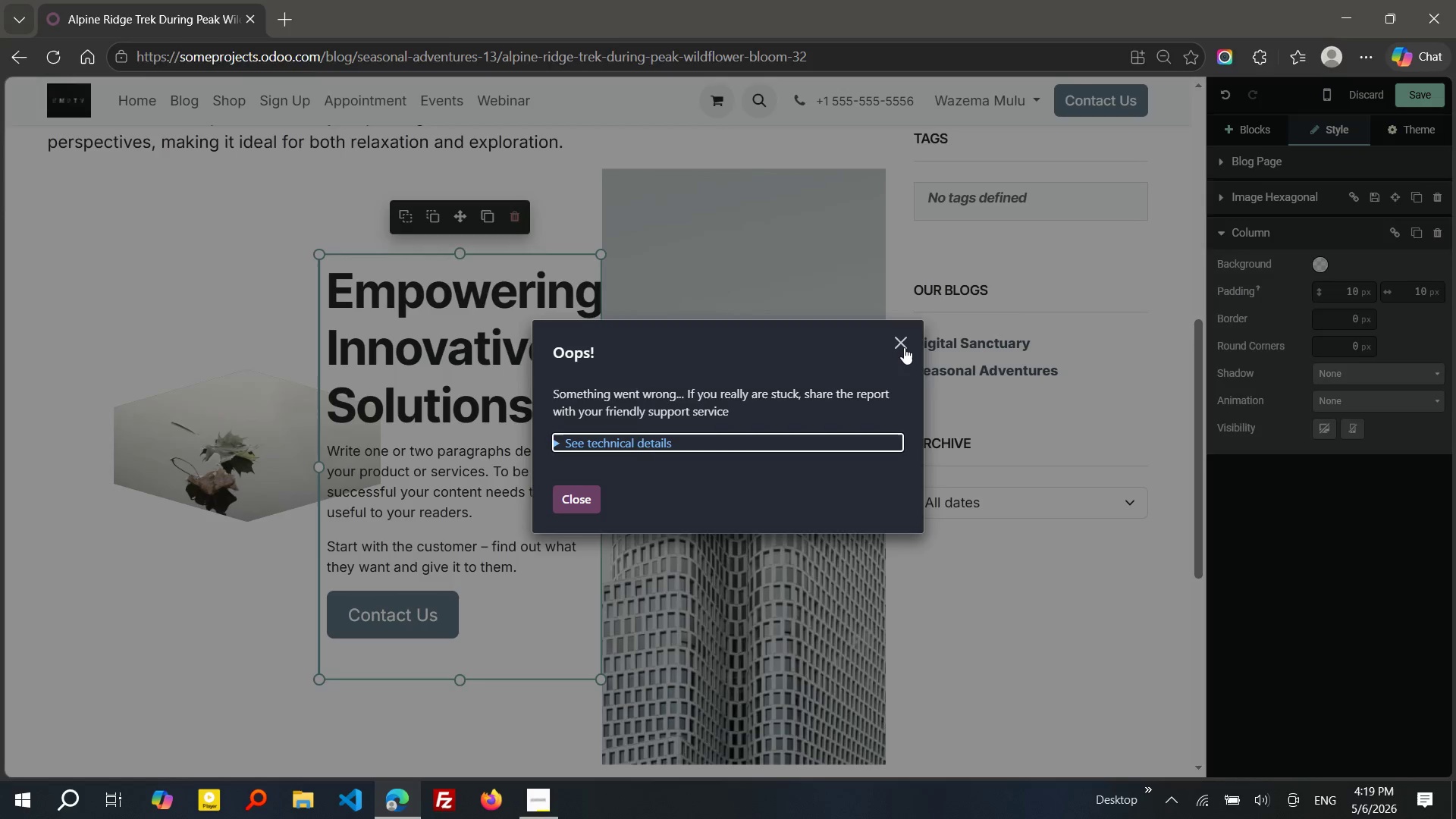 
key(Escape)
 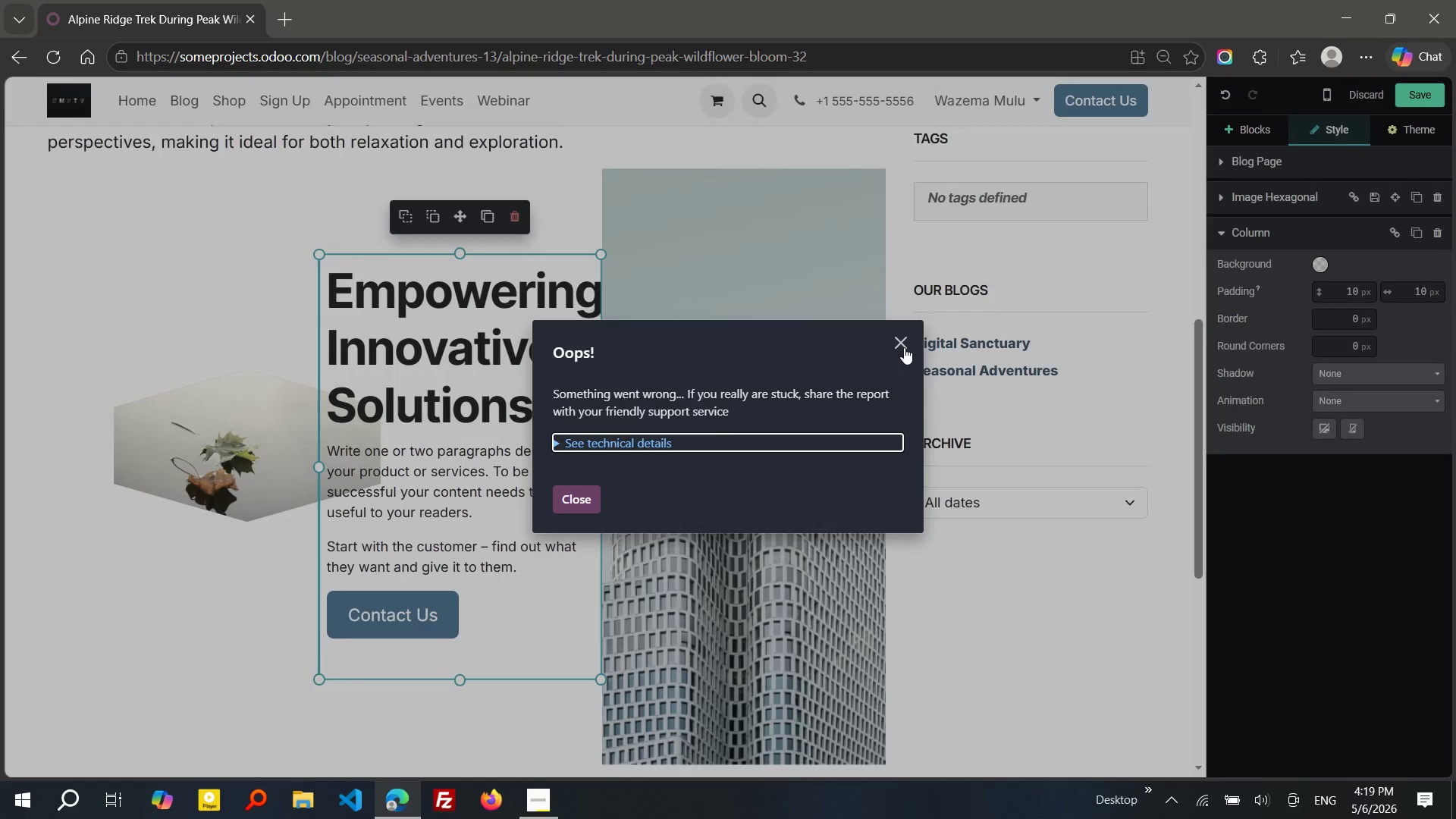 
key(Tab)
 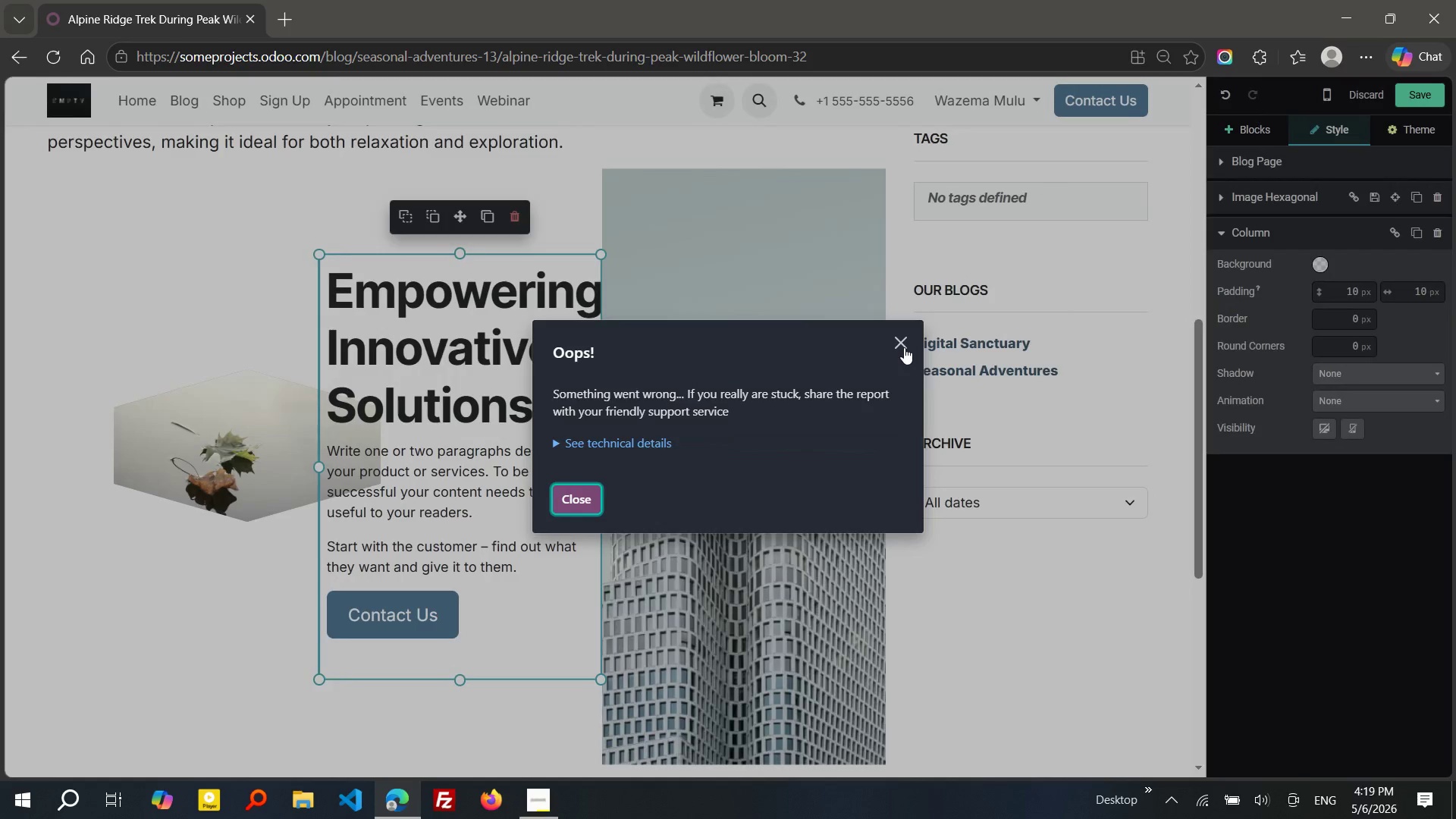 
key(Shift+Tab)
 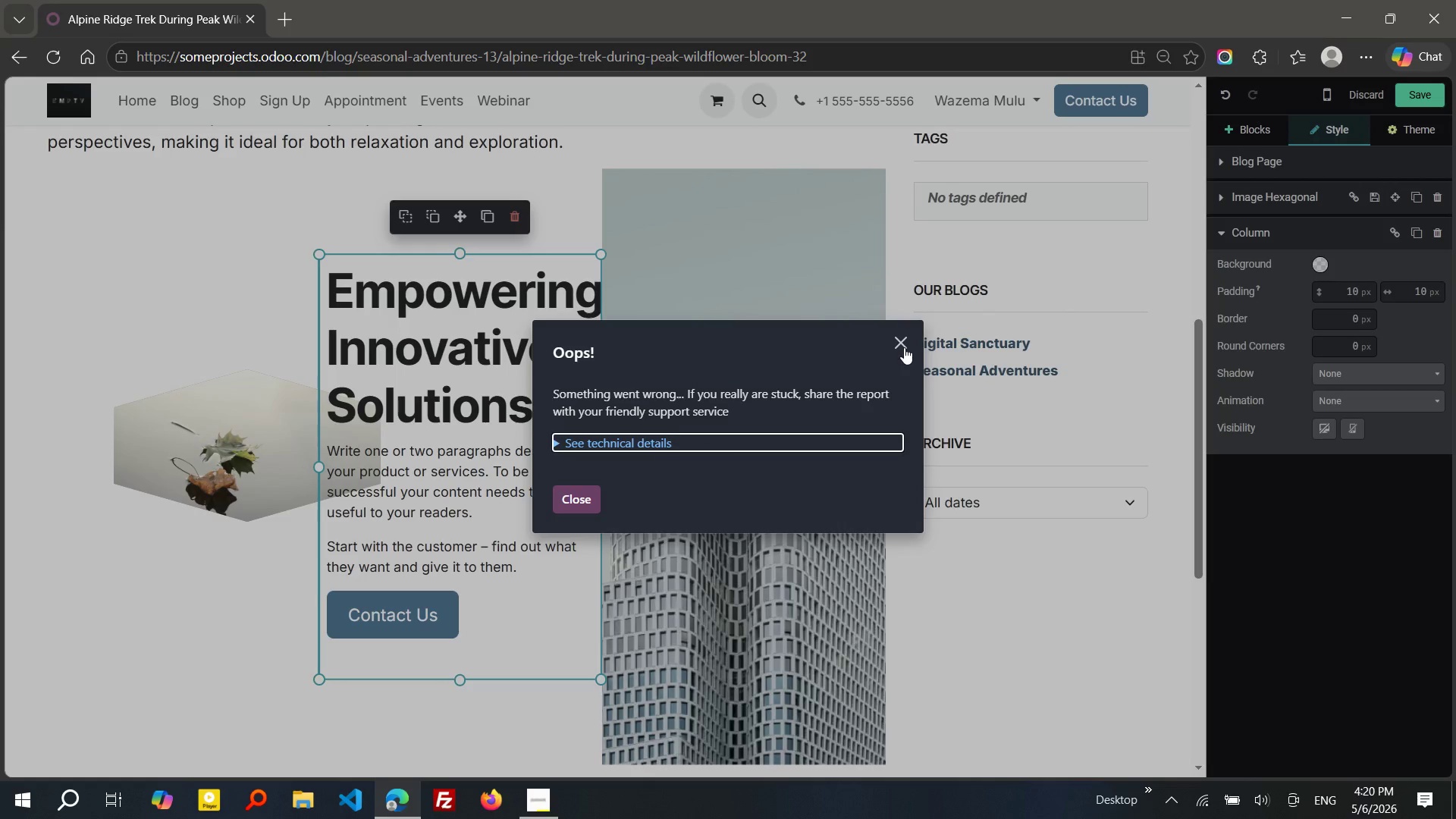 
key(Enter)
 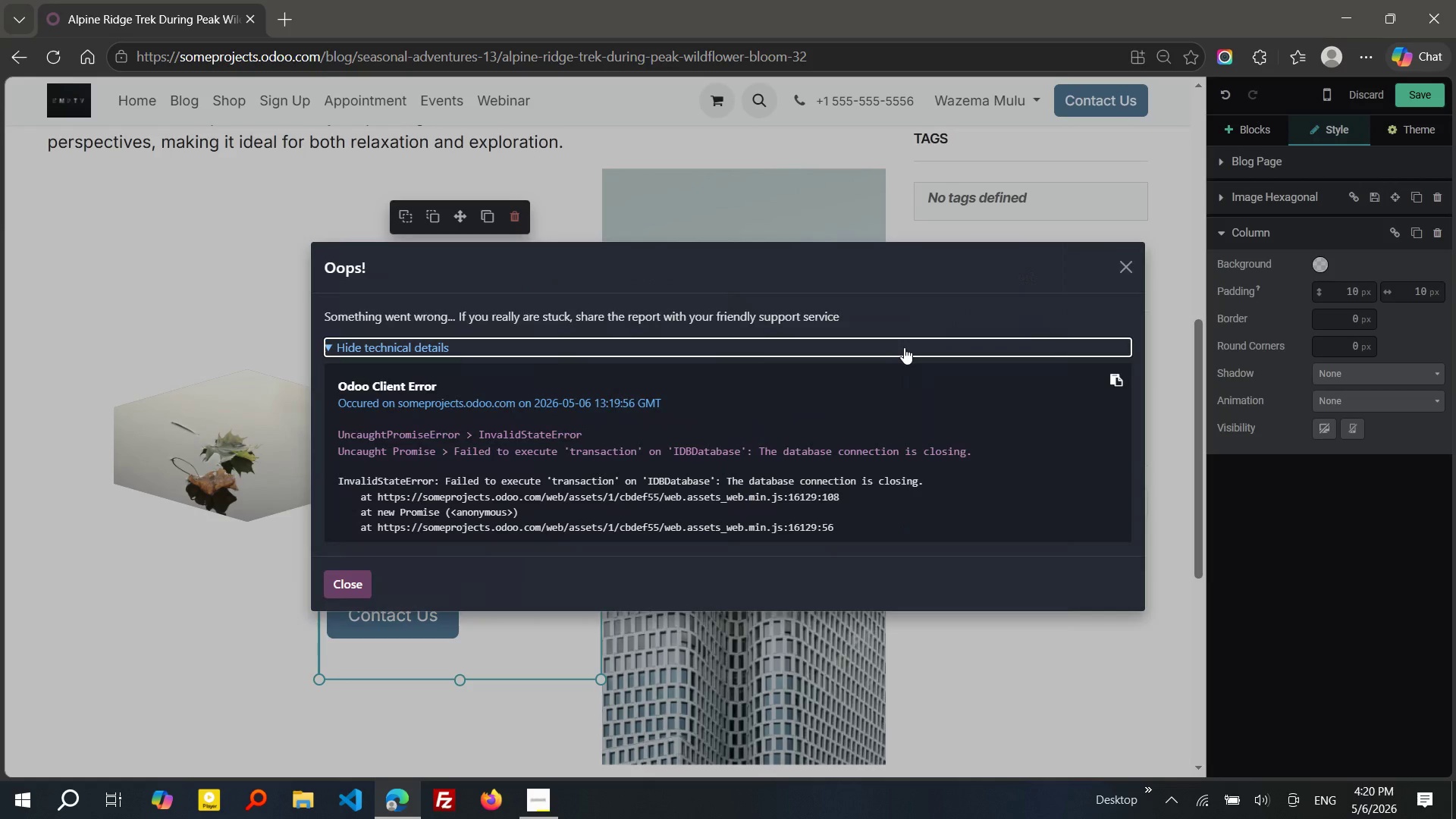 
key(ArrowDown)
 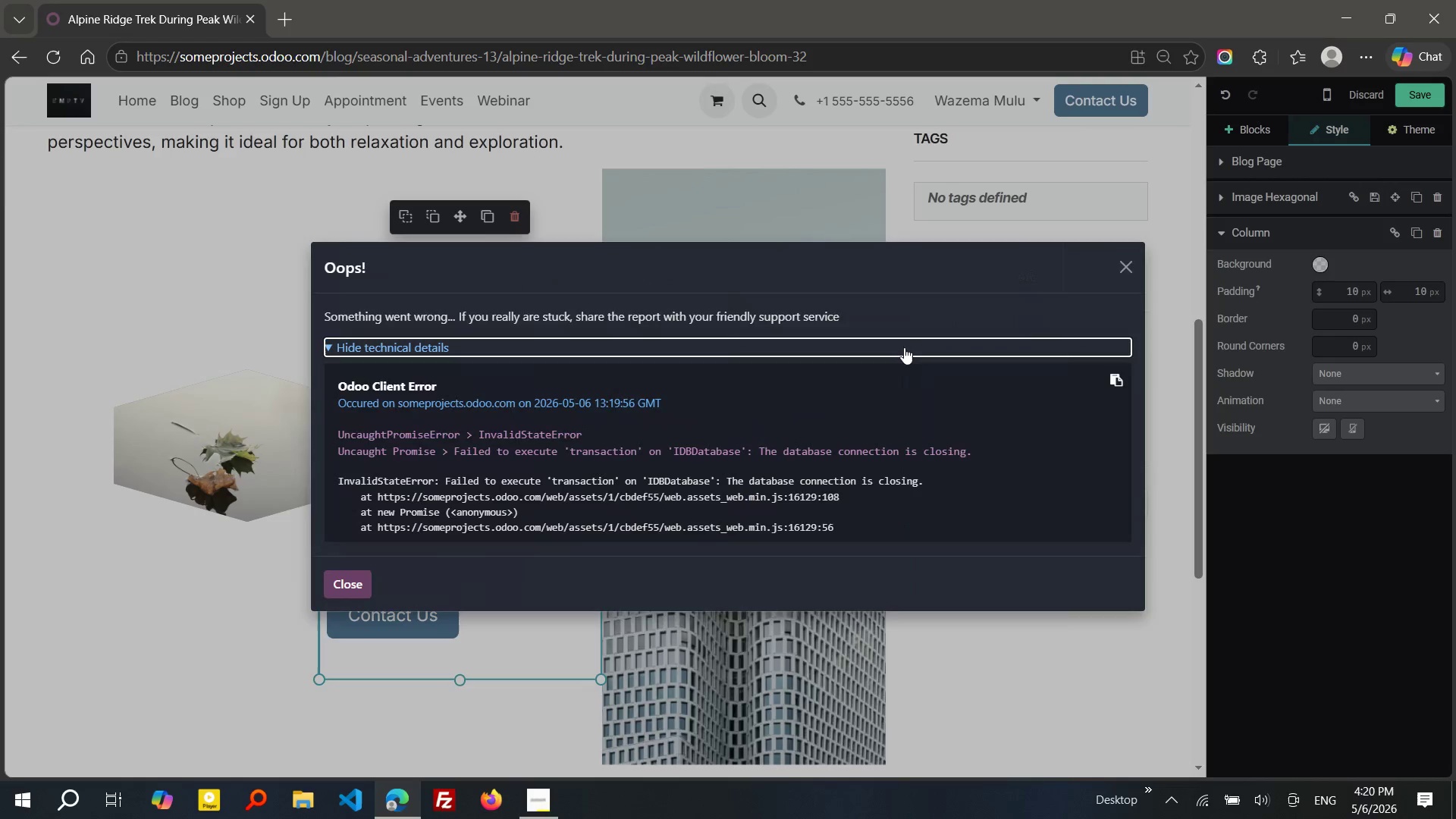 
key(Enter)
 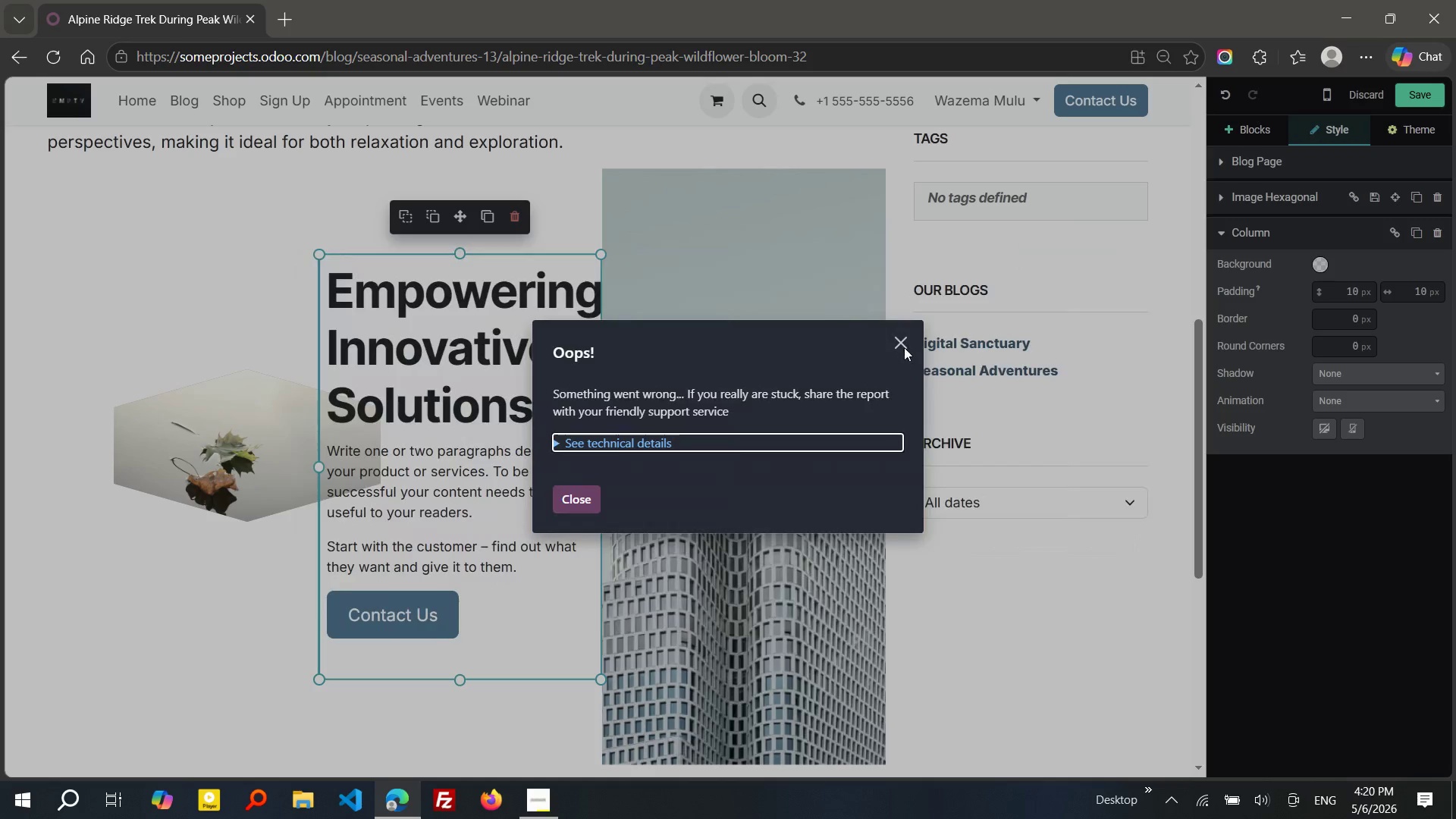 
key(Enter)
 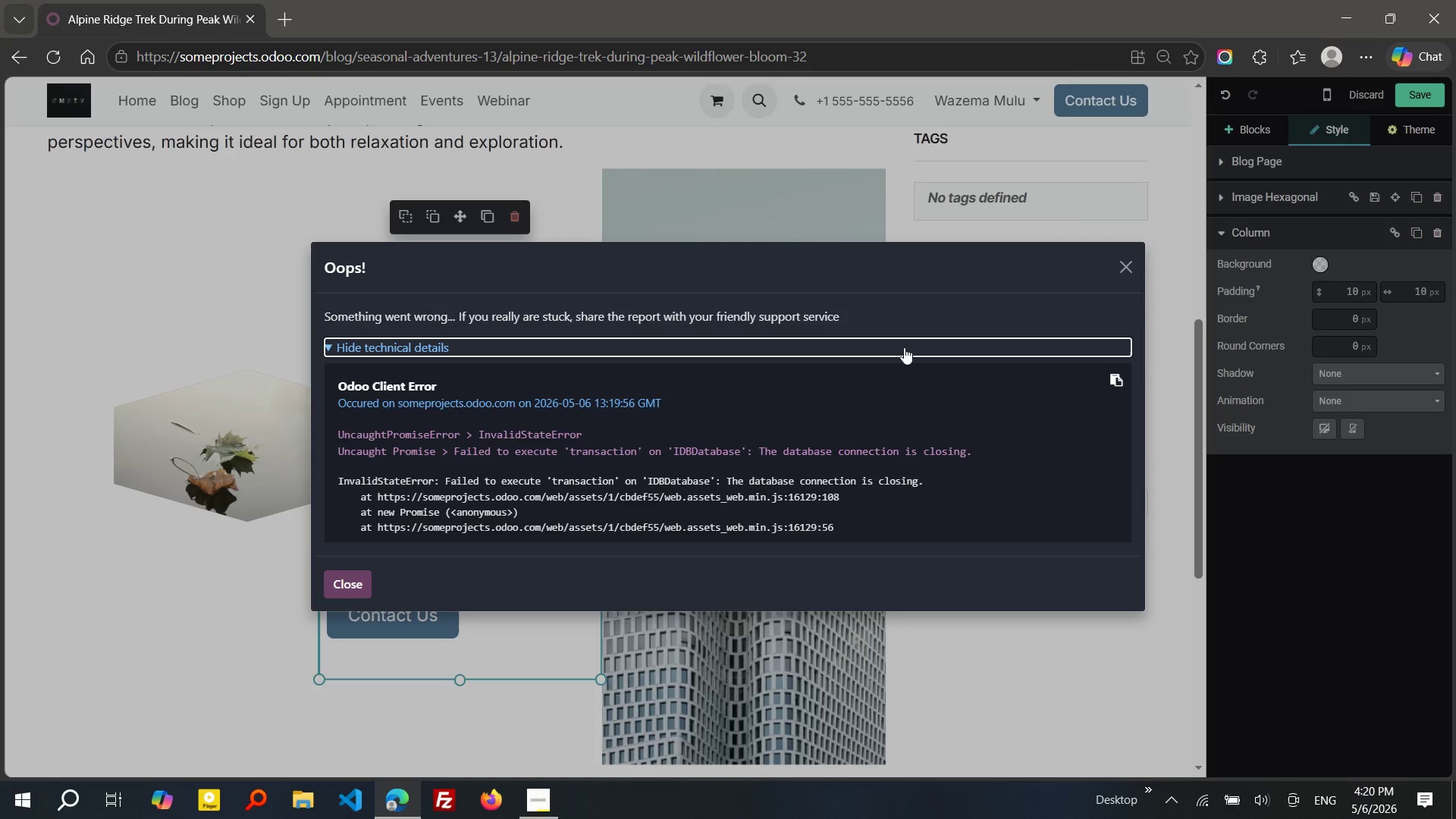 
key(ArrowDown)
 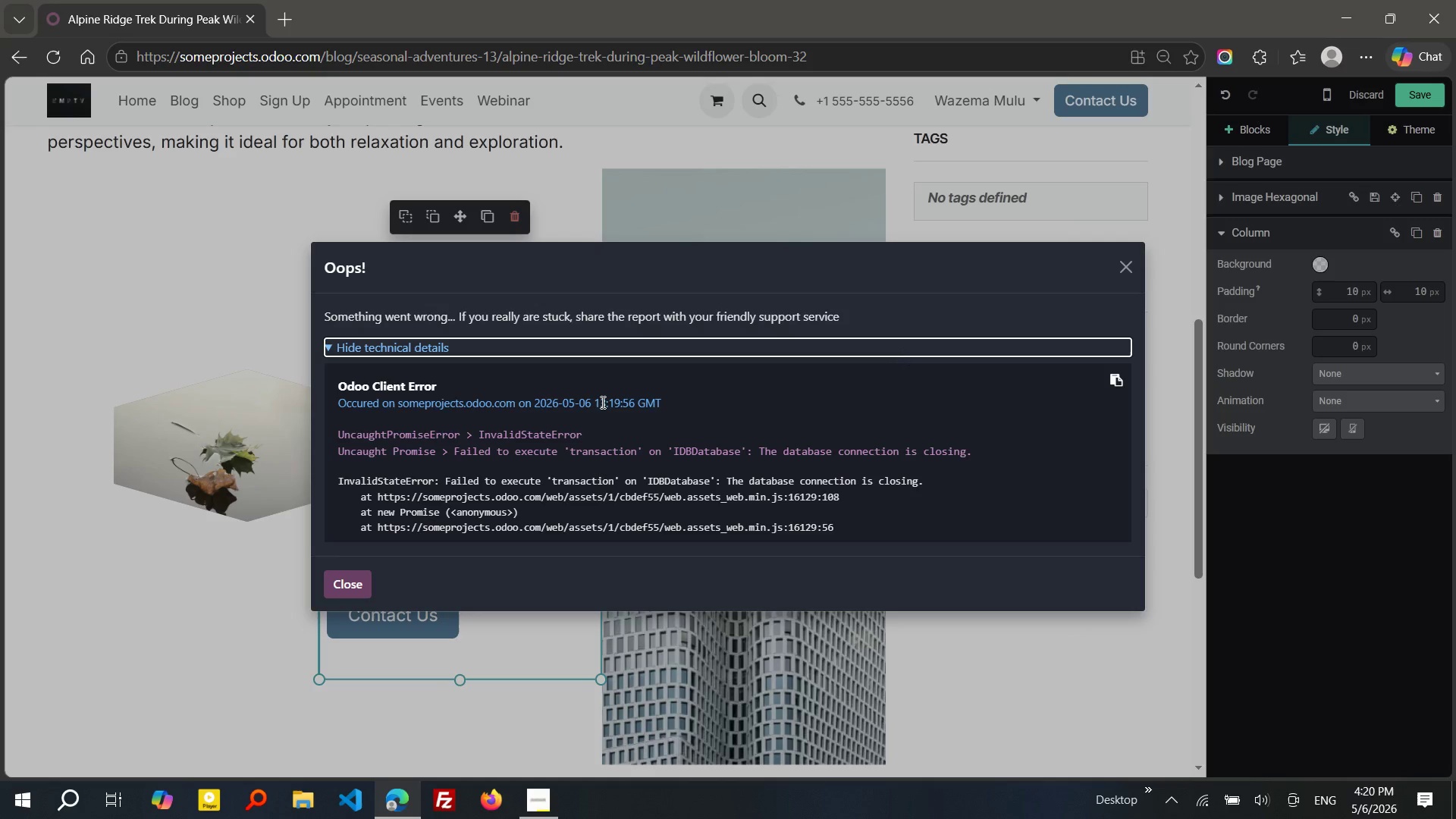 
left_click_drag(start_coordinate=[601, 401], to_coordinate=[674, 405])
 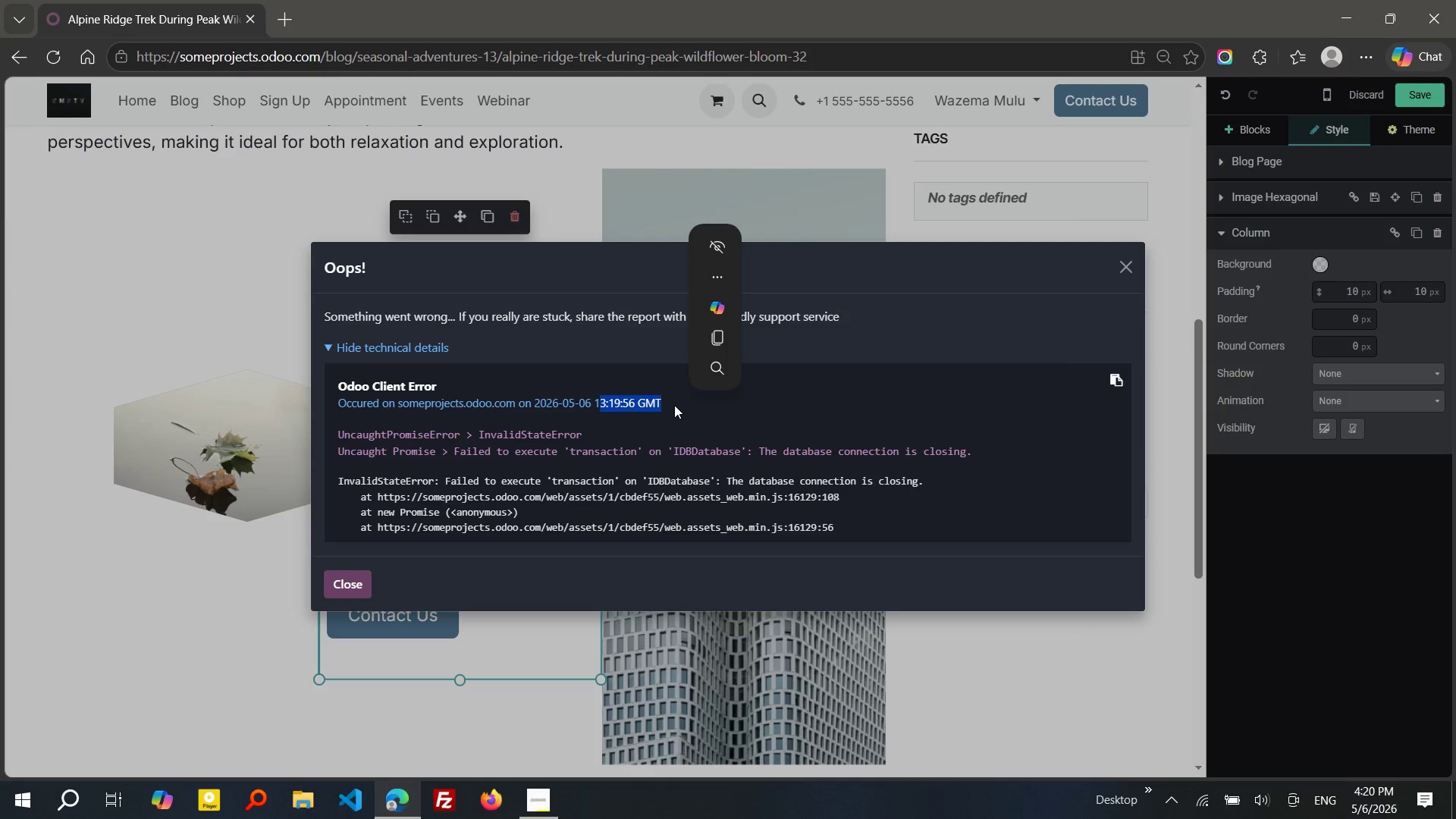 
left_click([674, 405])
 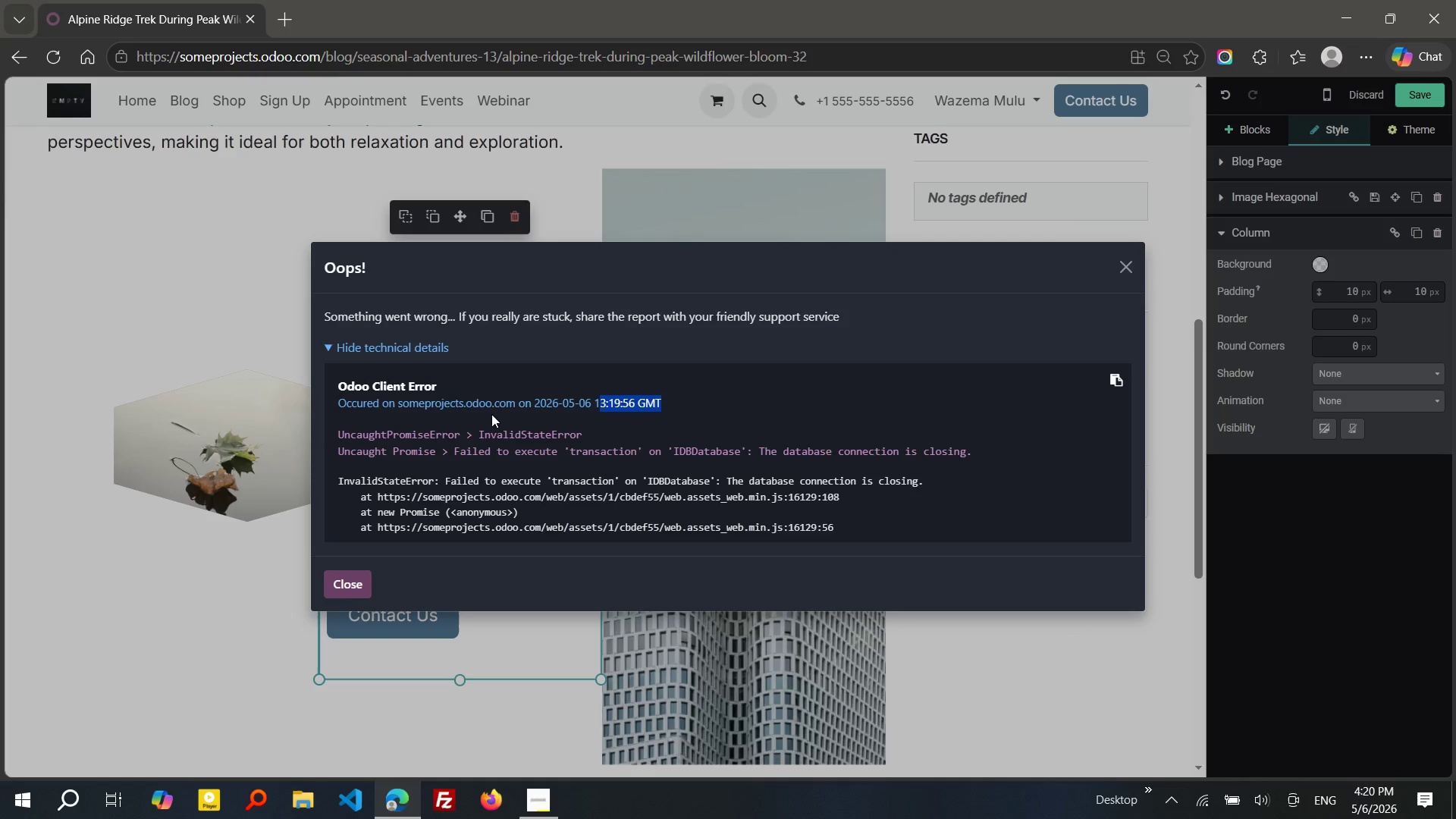 
wait(7.05)
 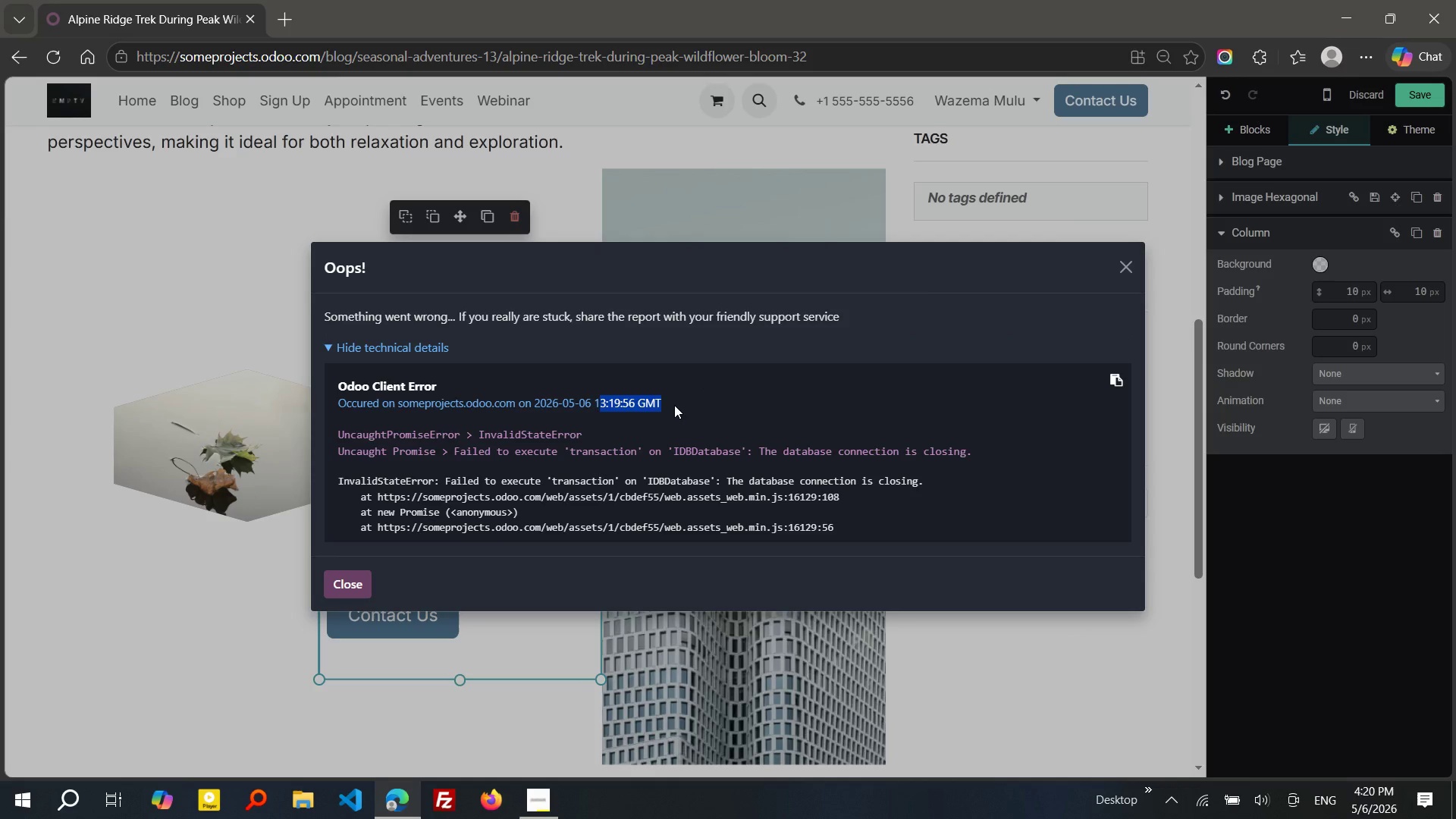 
double_click([460, 400])
 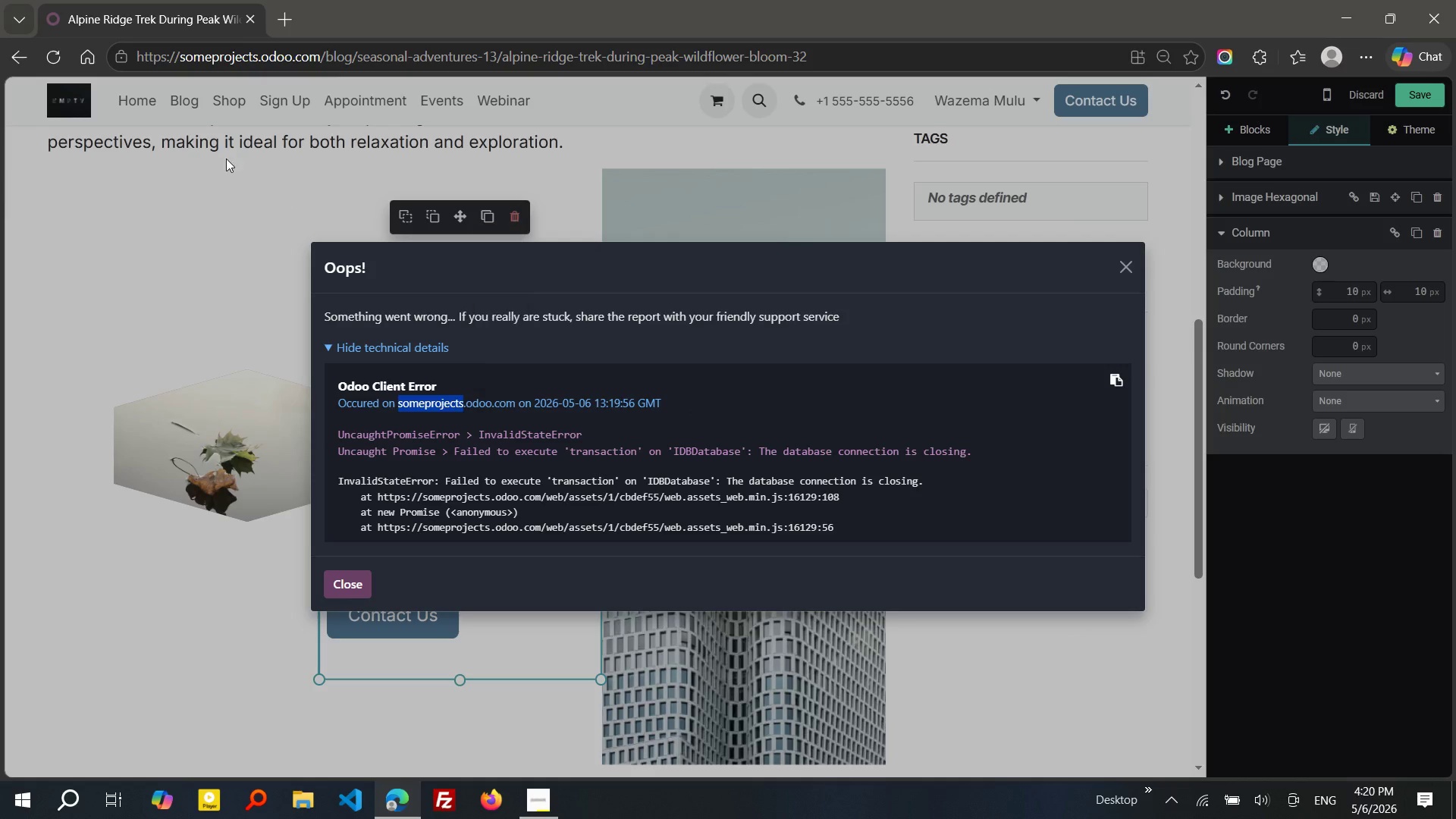 
wait(5.53)
 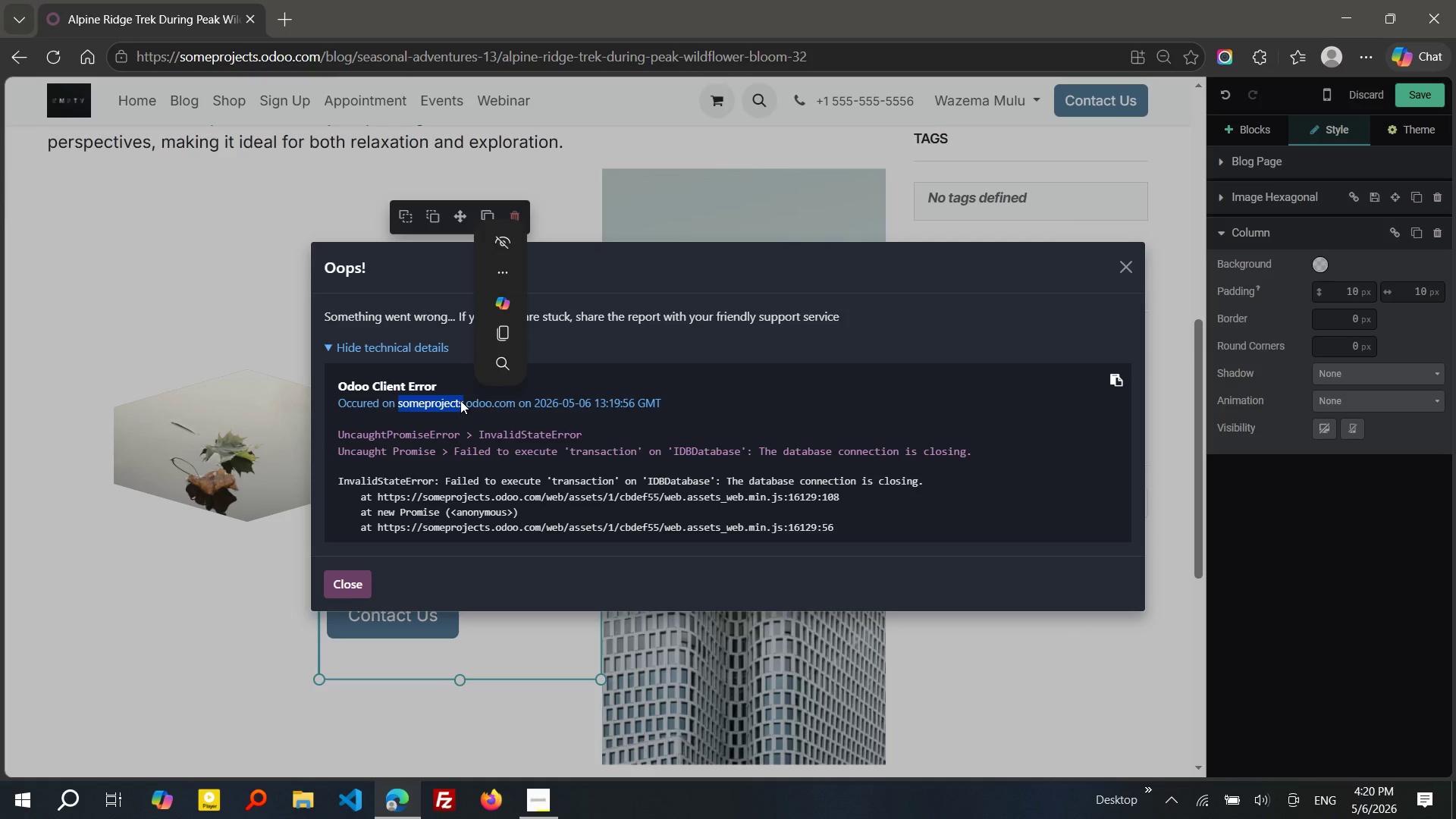 
left_click([61, 64])
 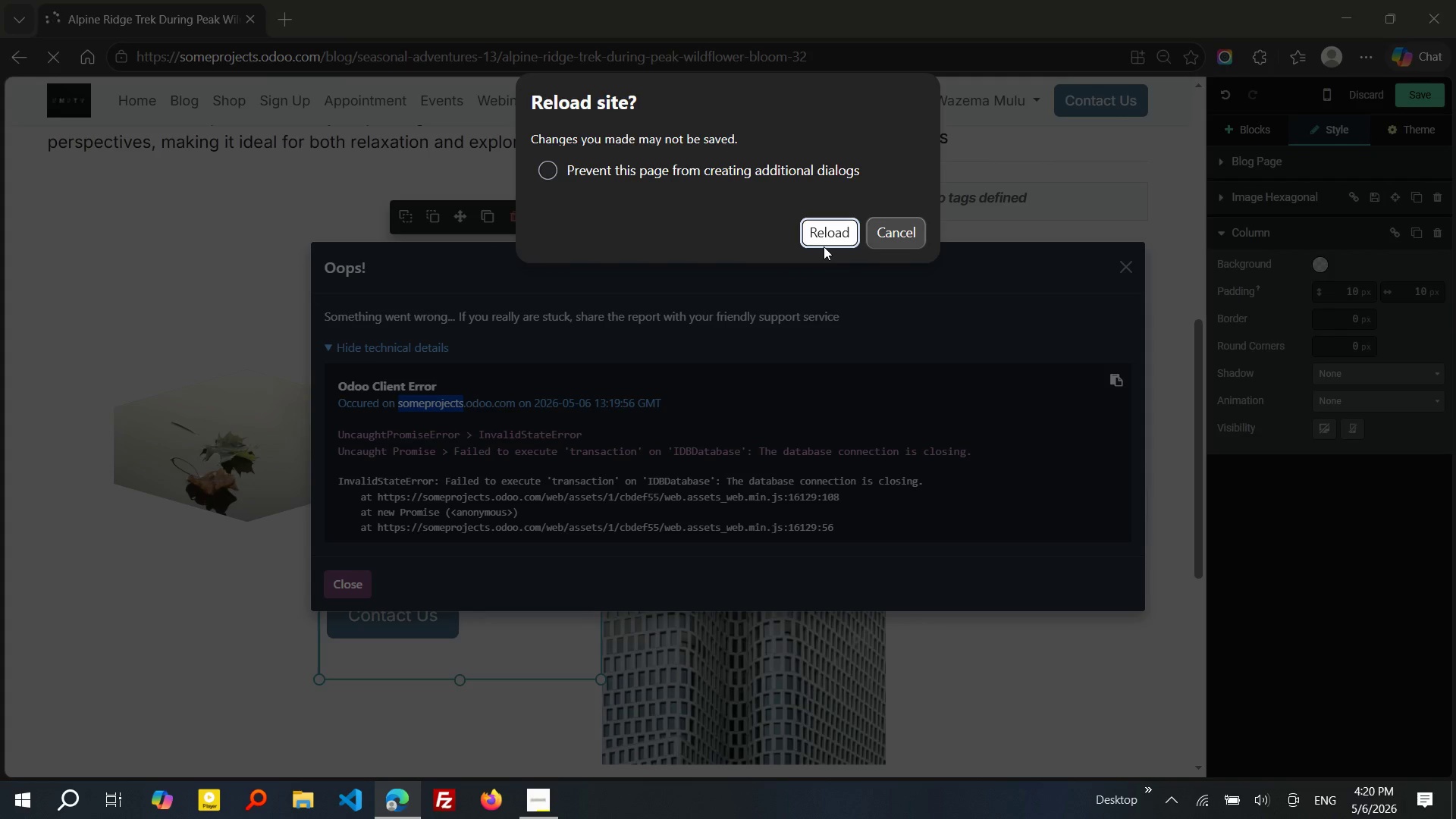 
left_click([824, 238])
 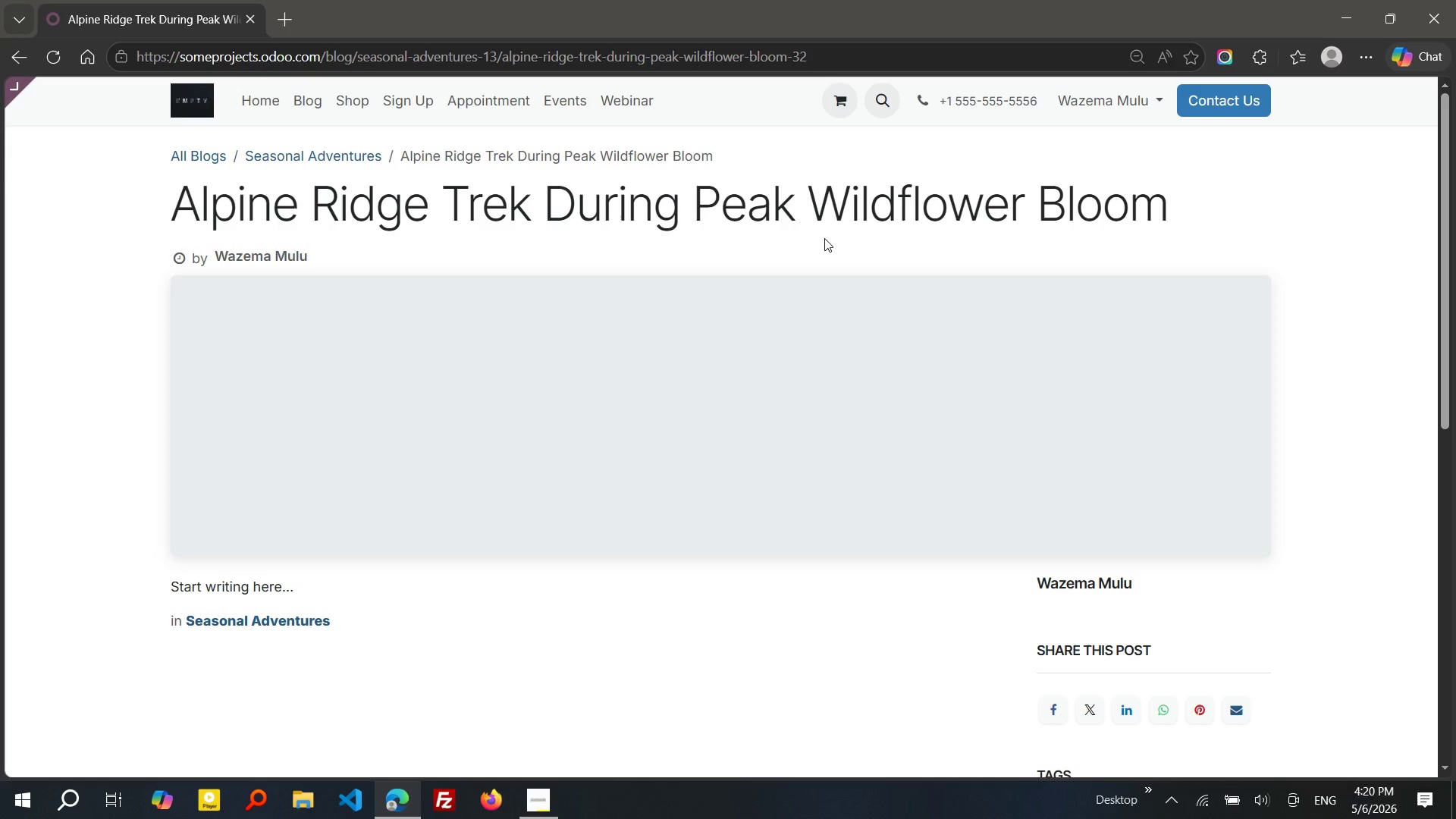 
wait(5.59)
 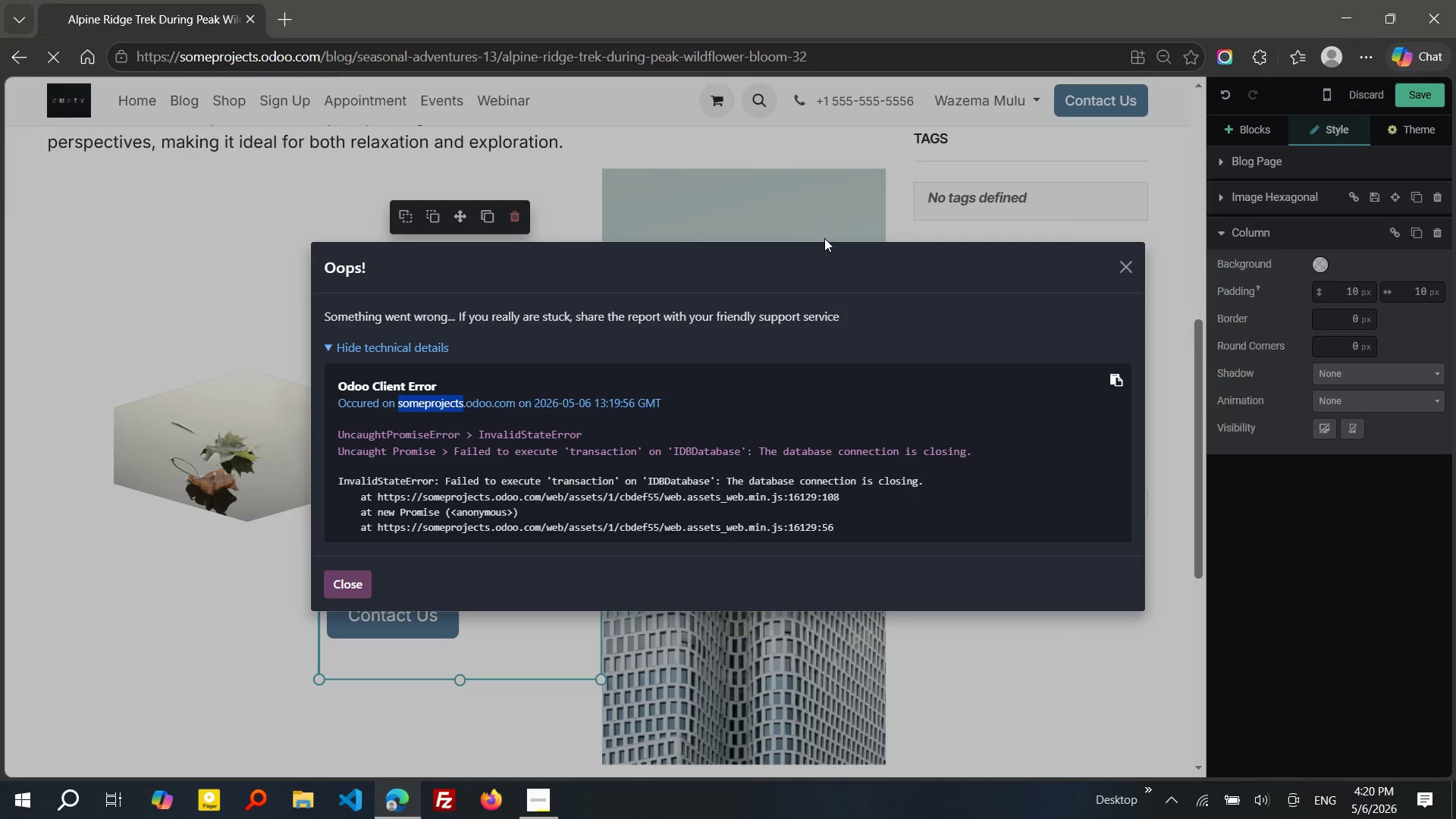 
left_click_drag(start_coordinate=[824, 238], to_coordinate=[733, 271])
 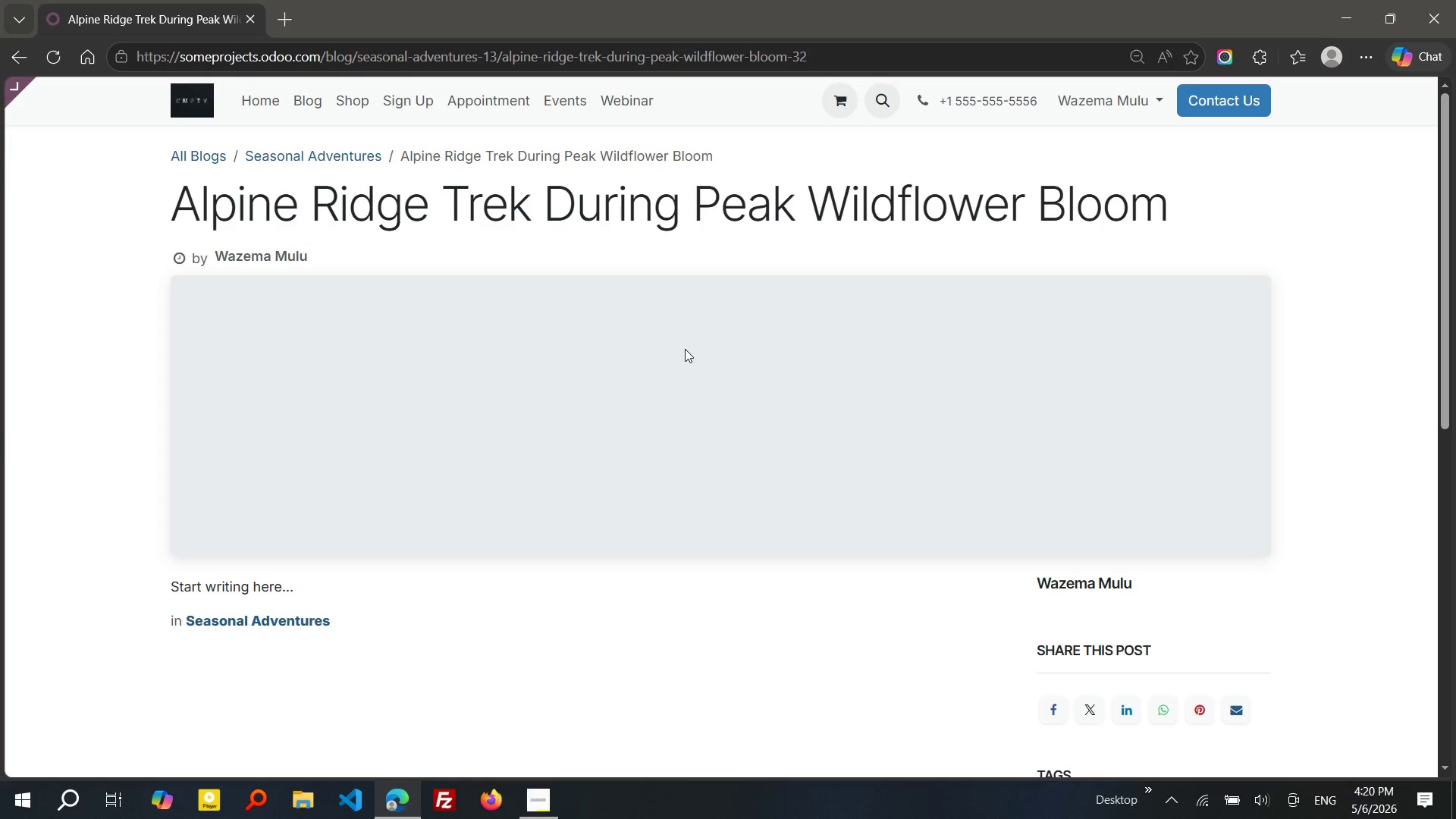 
left_click([685, 349])
 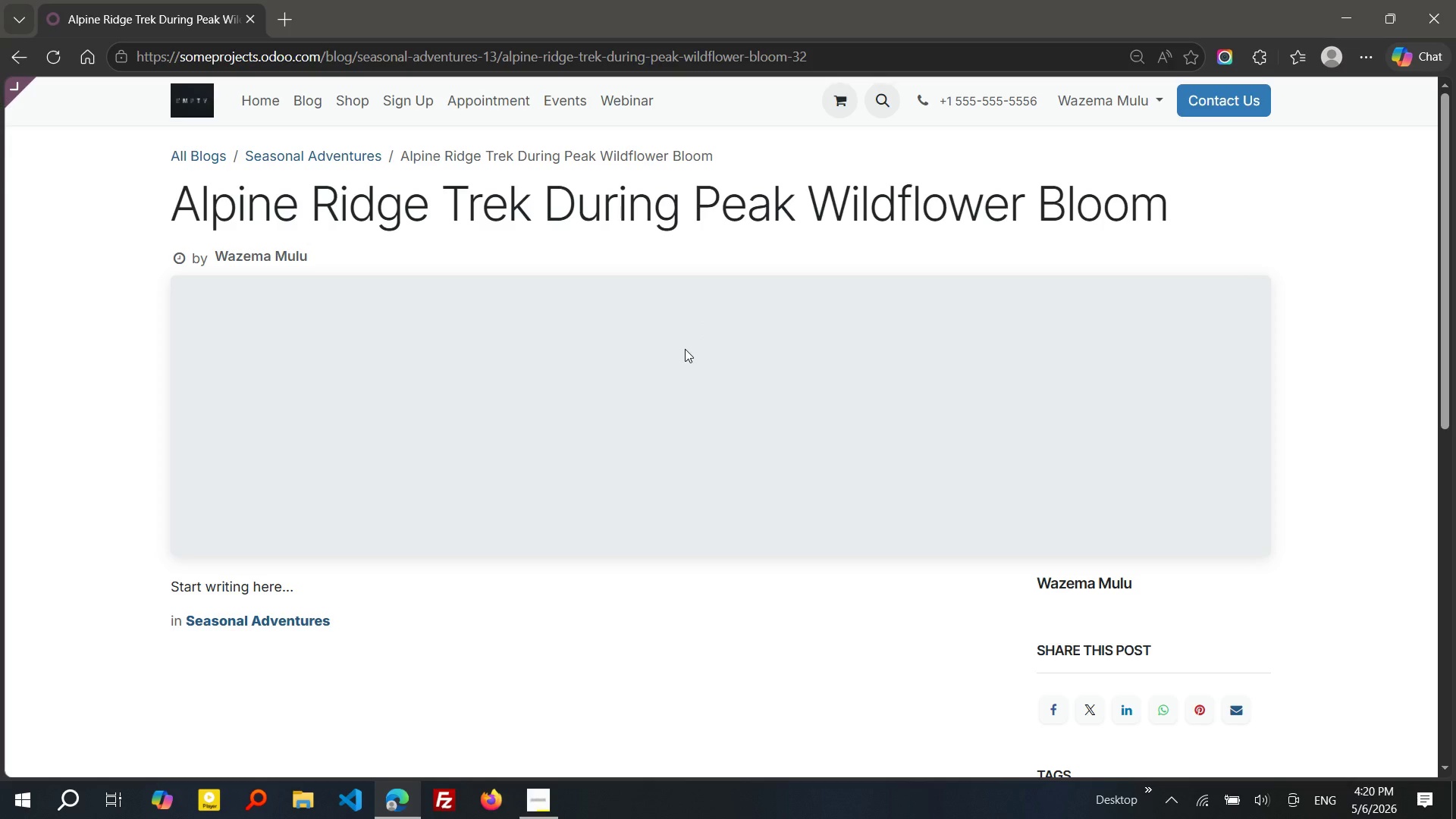 
key(Control+Z)
 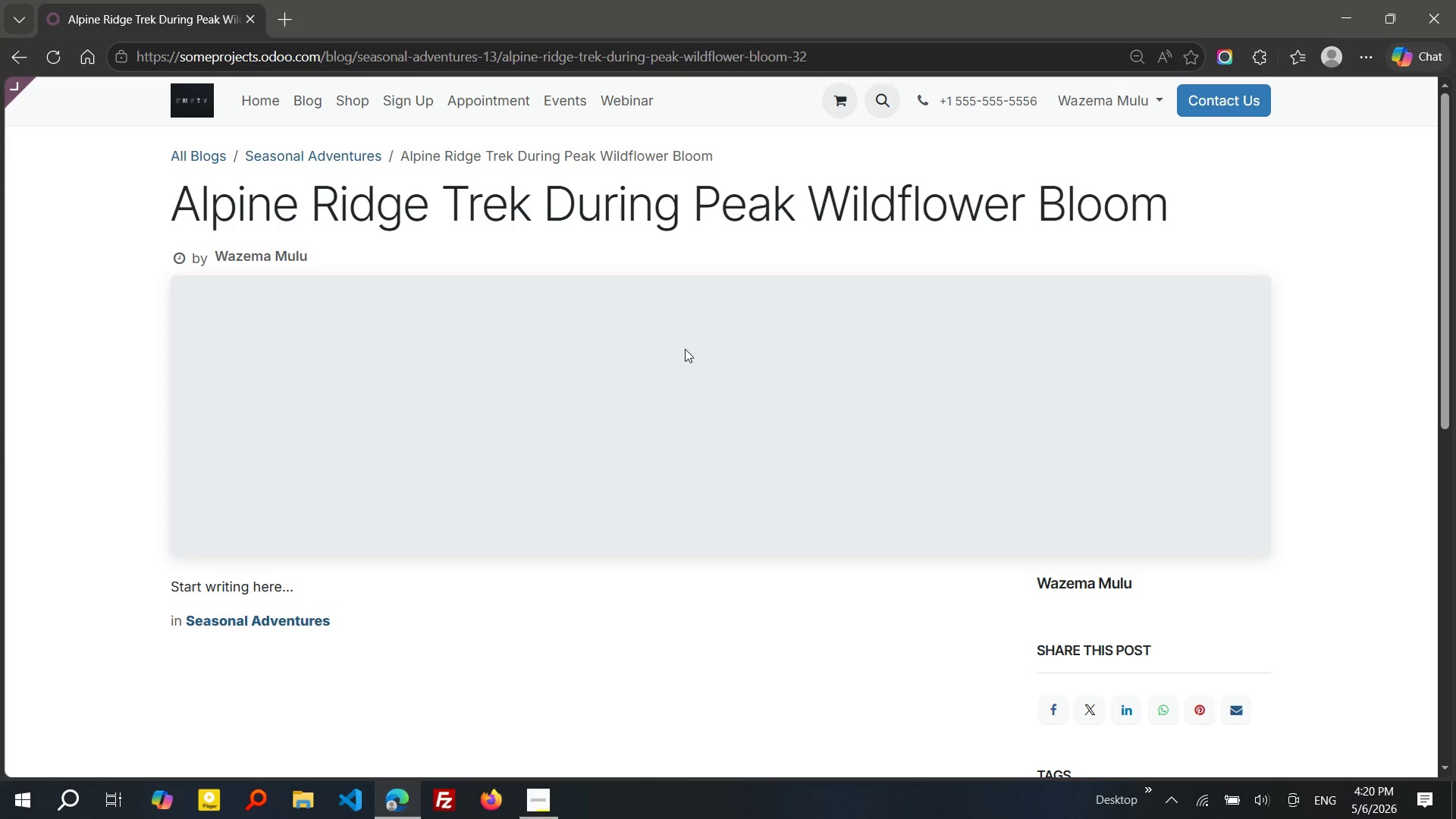 
key(Control+Z)
 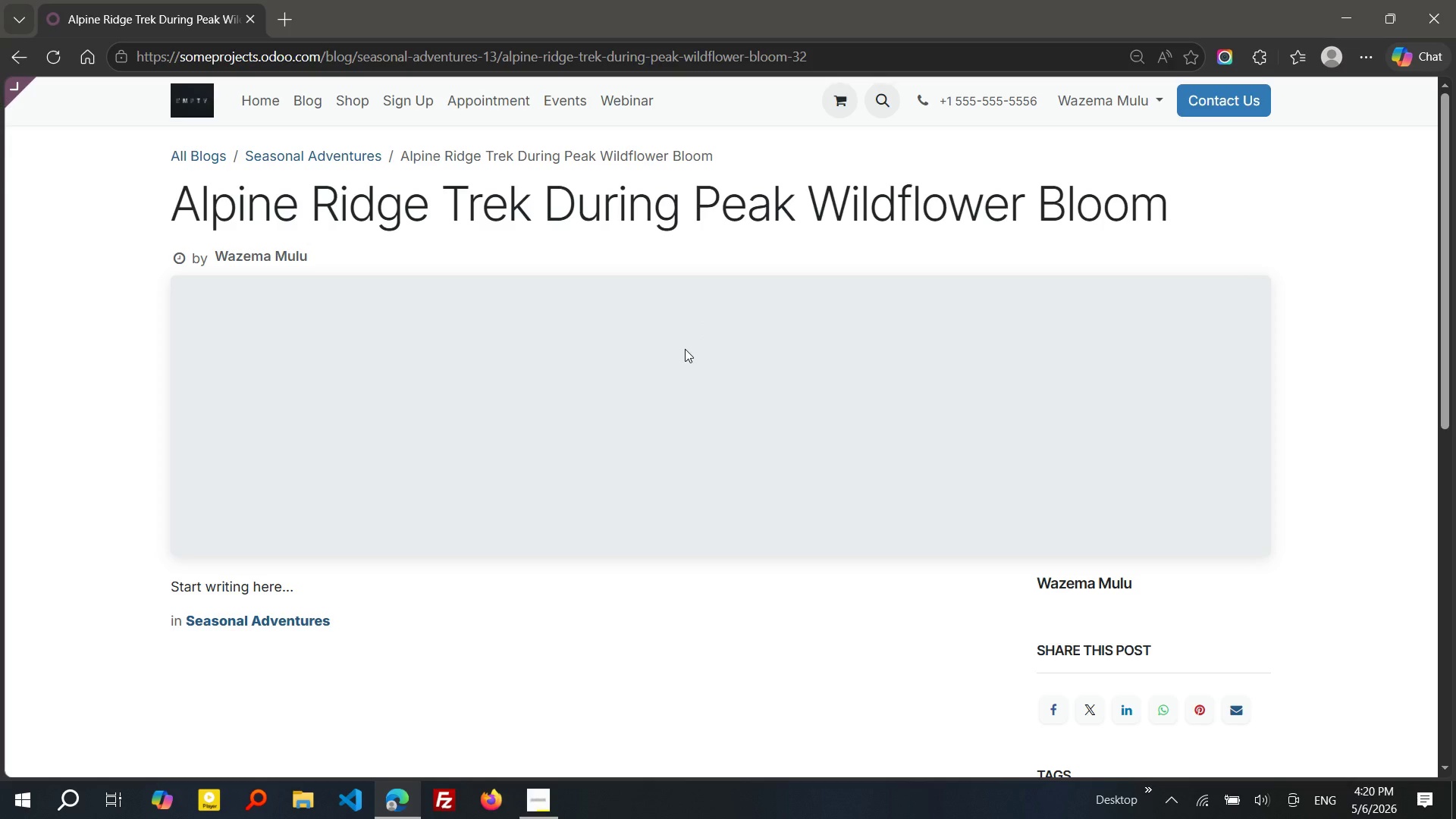 
key(Control+Y)
 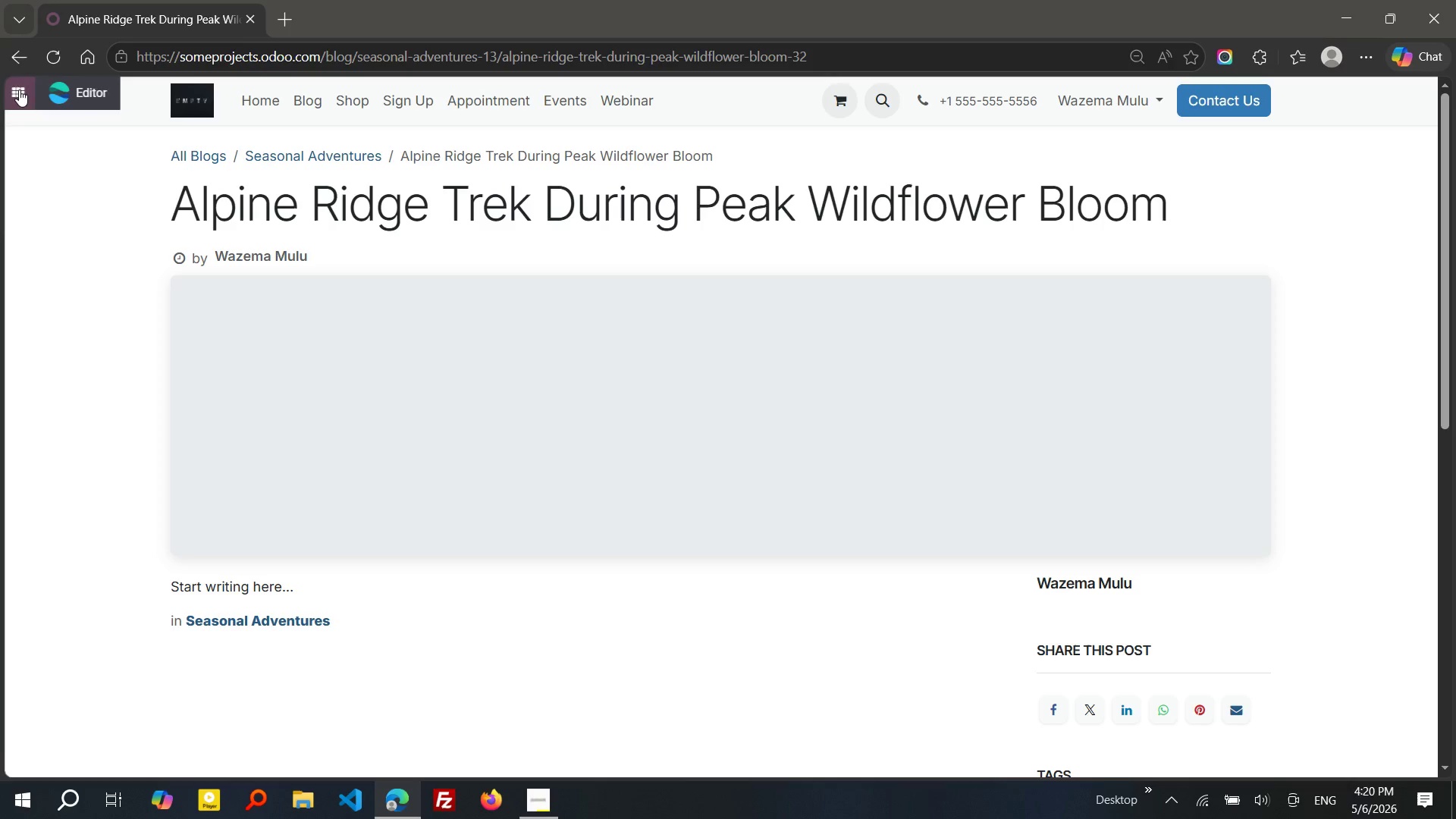 
left_click([64, 94])
 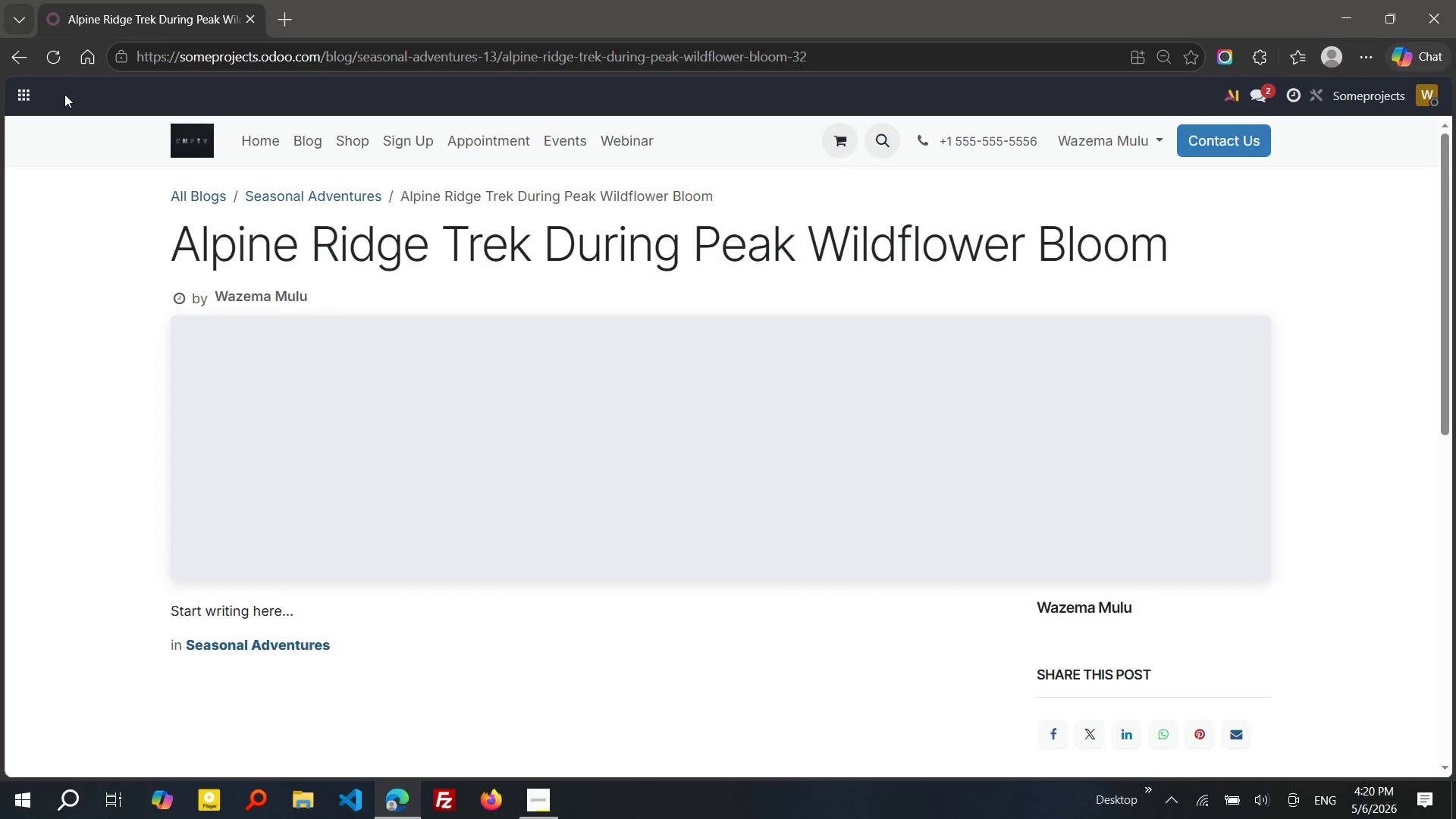 
wait(18.16)
 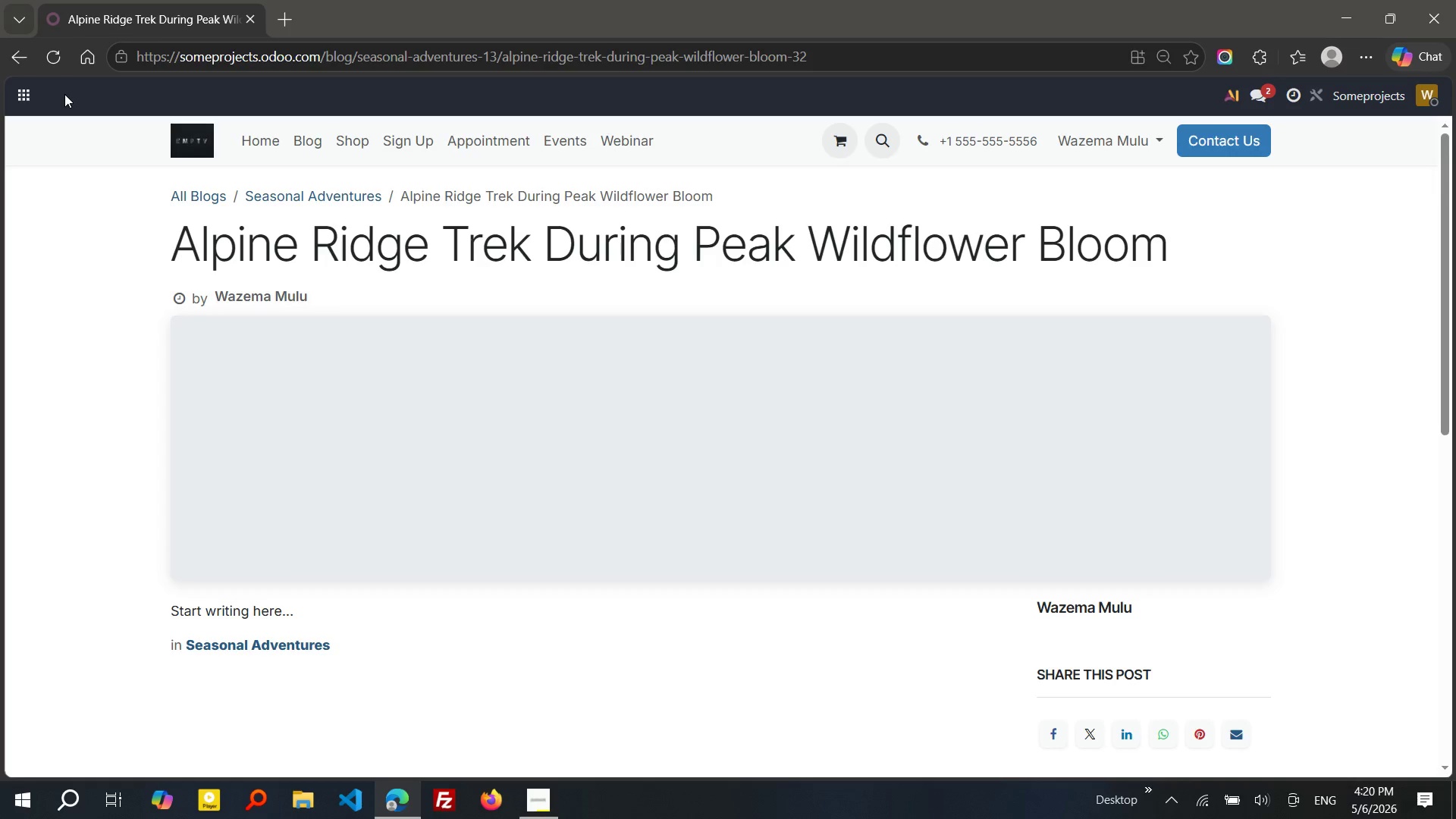 
left_click([535, 793])